 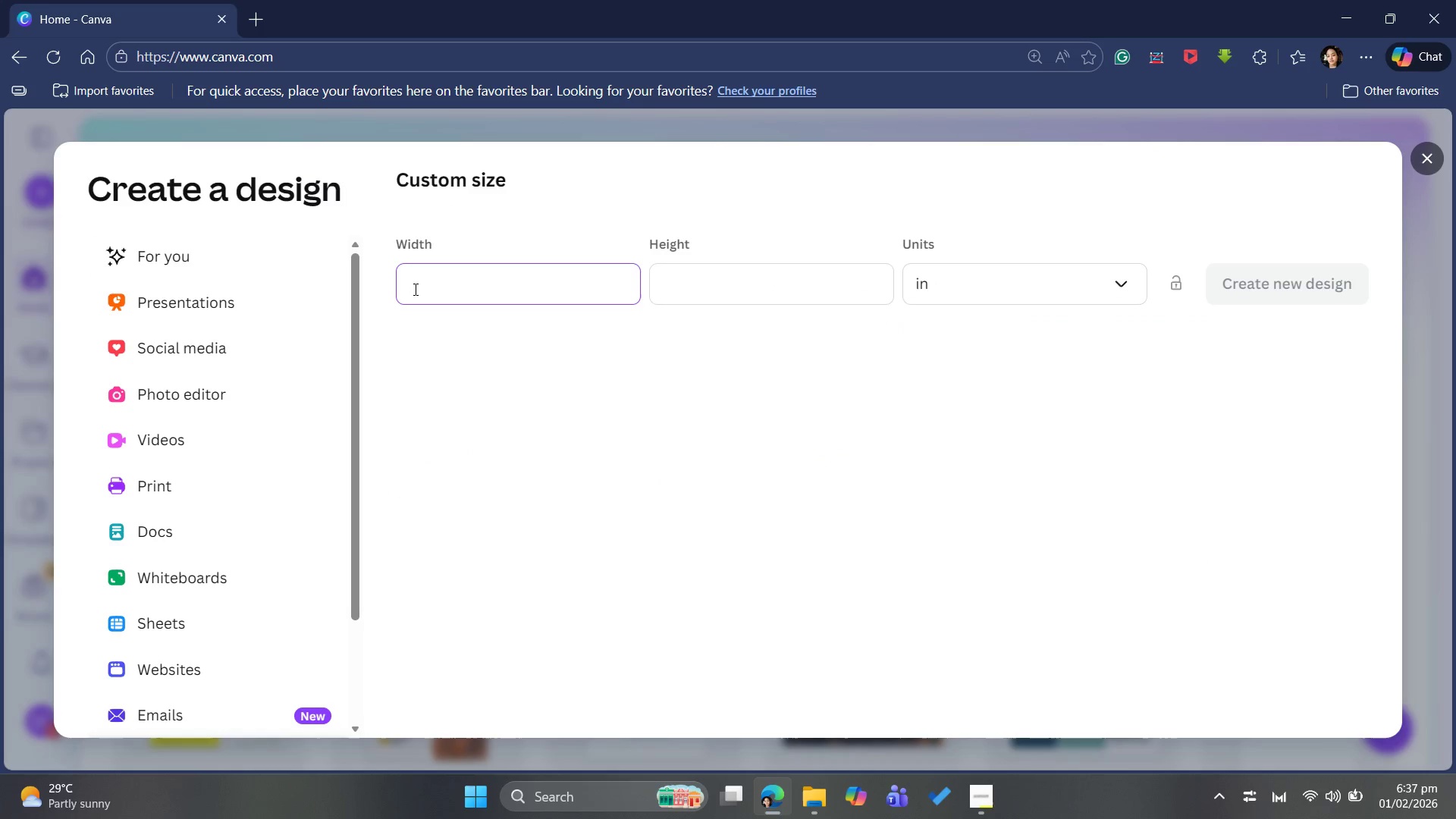 
key(8)
 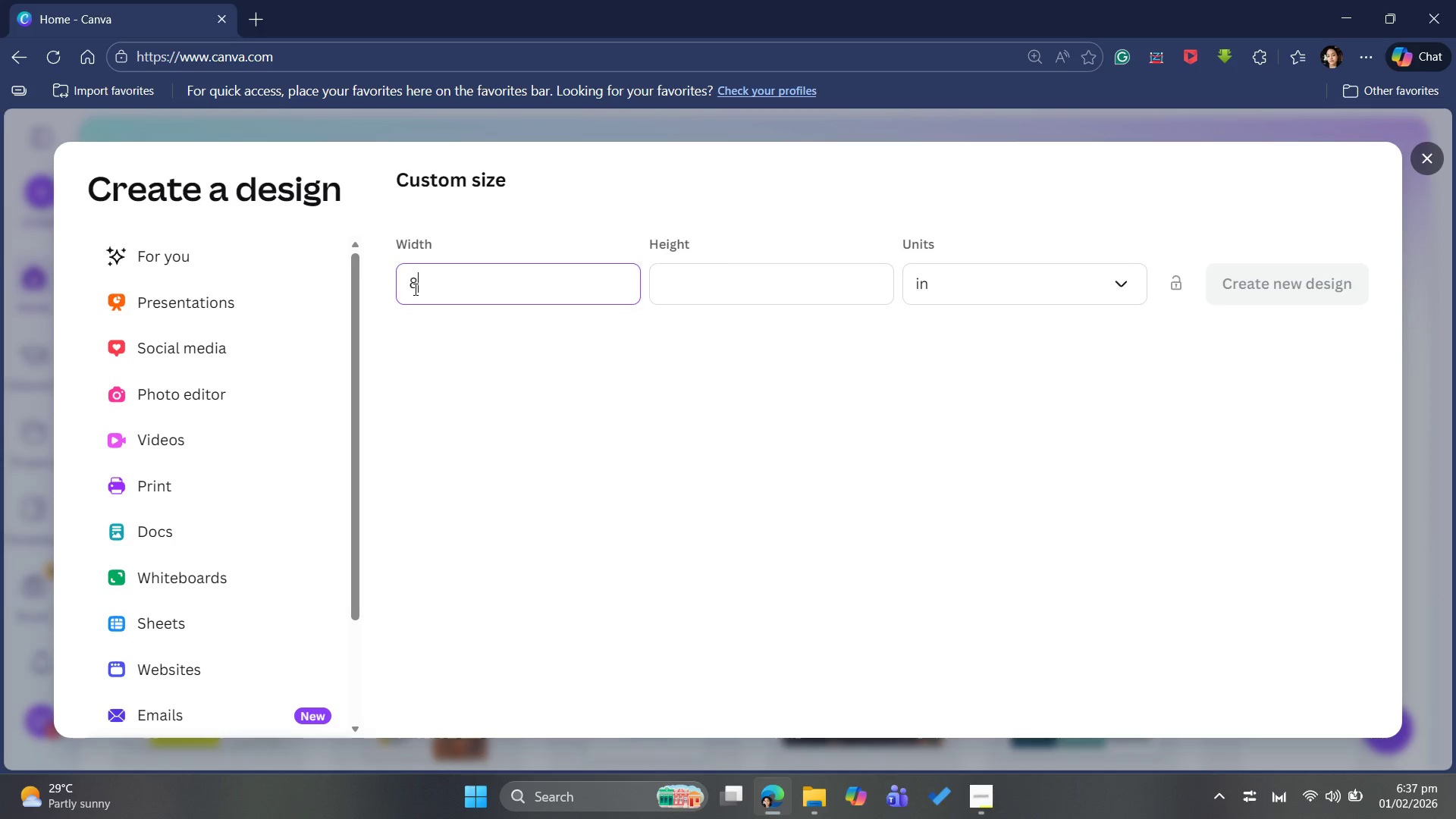 
key(Period)
 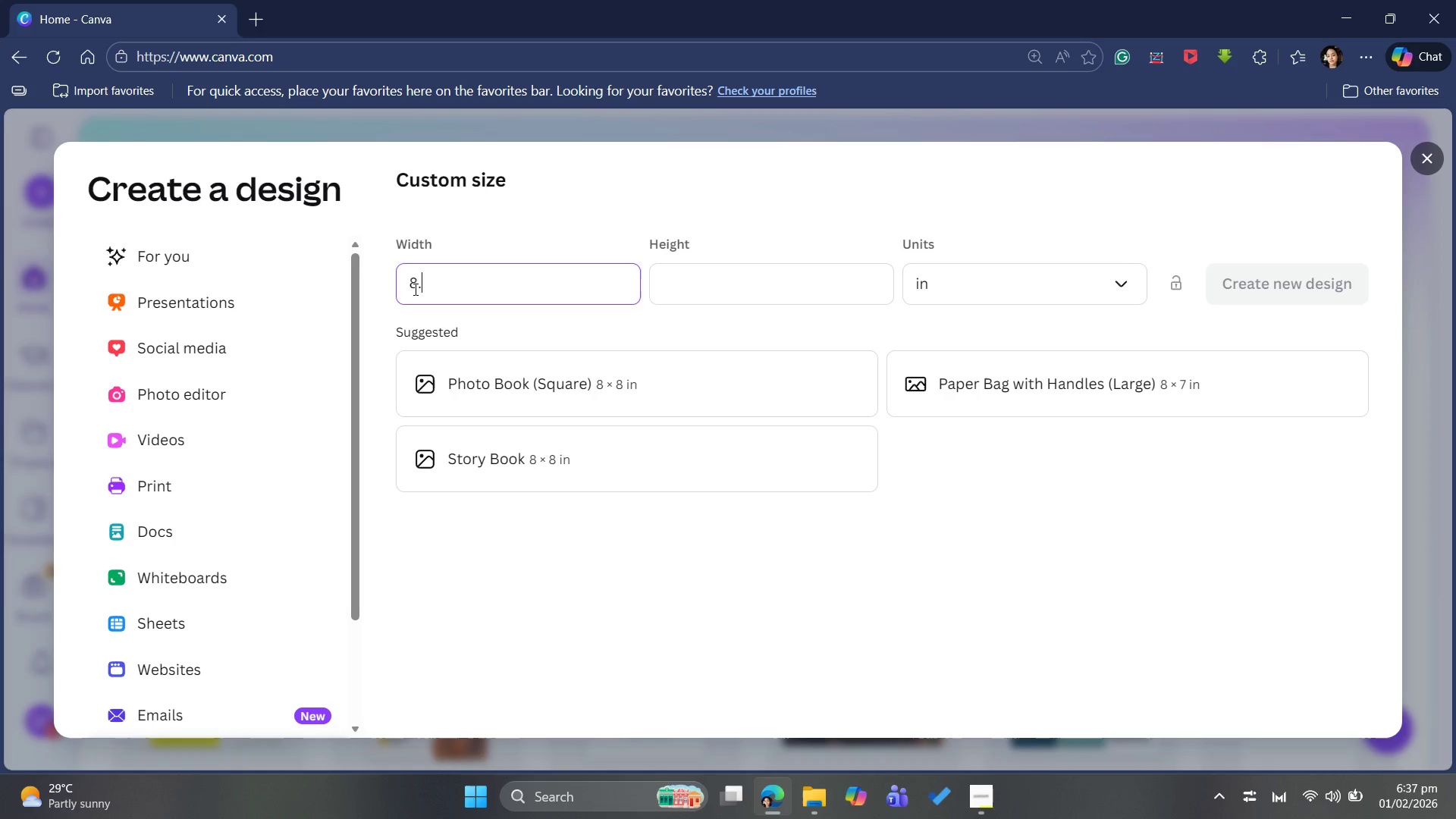 
key(5)
 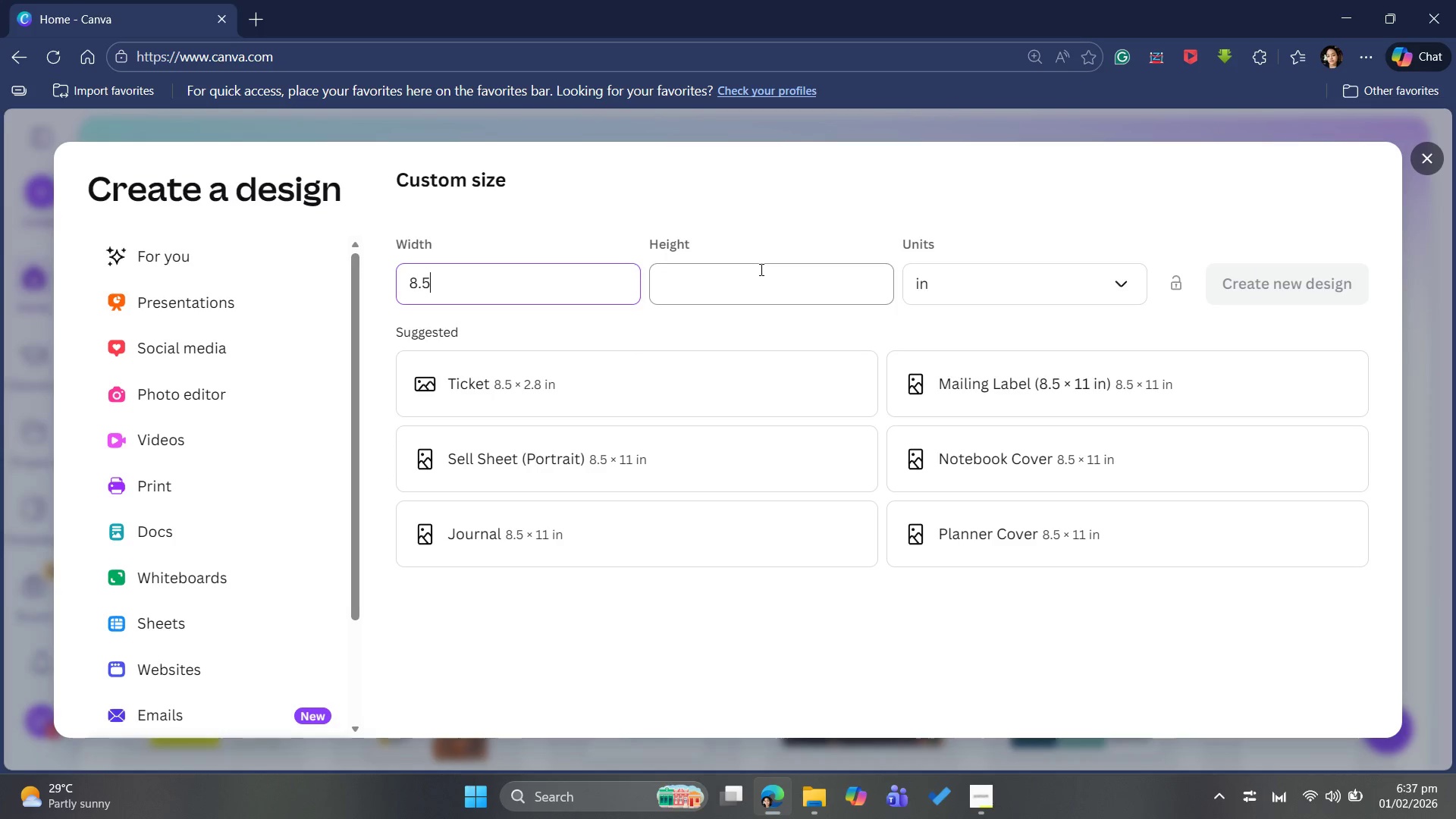 
left_click([760, 269])
 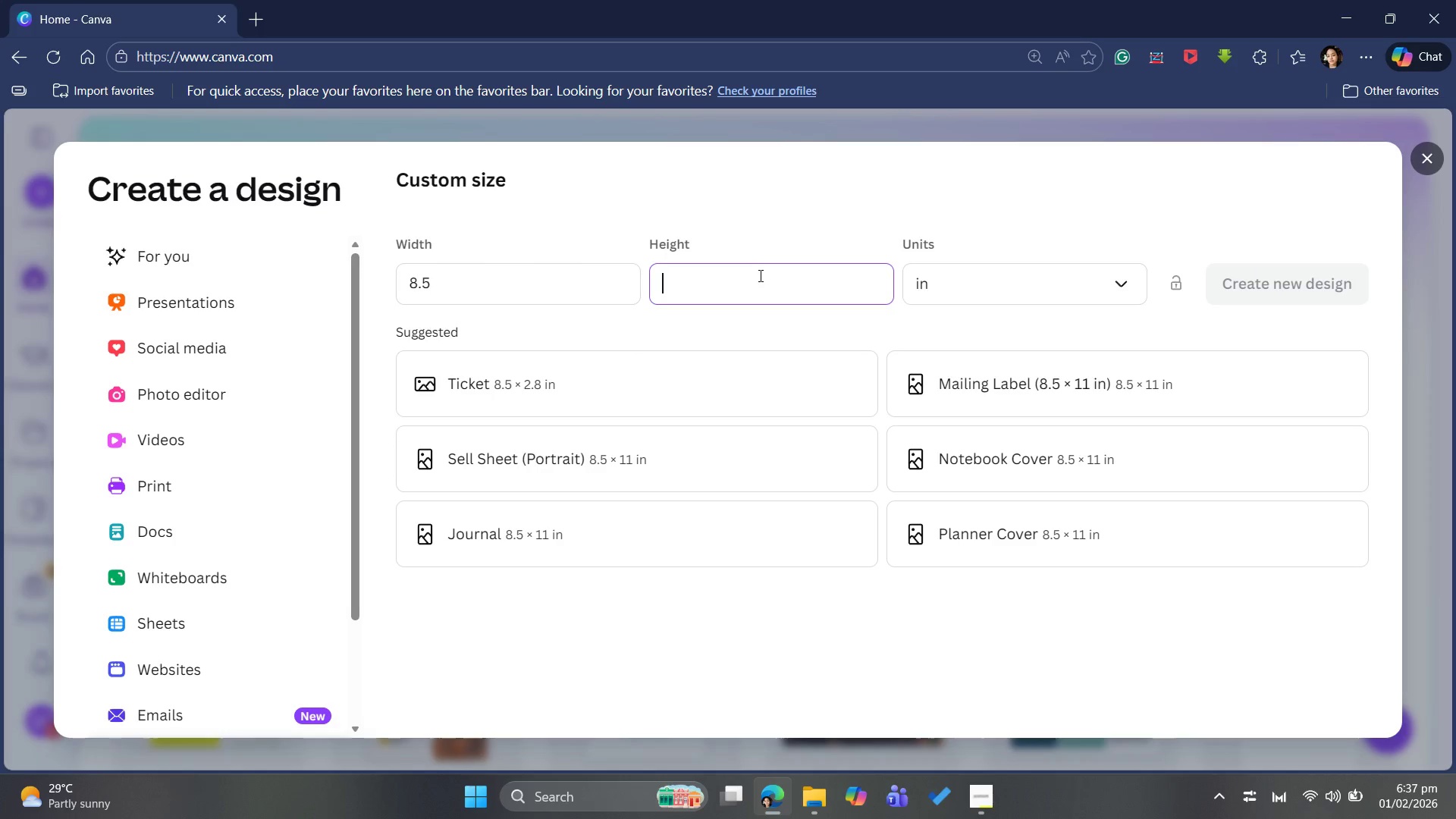 
type(11)
 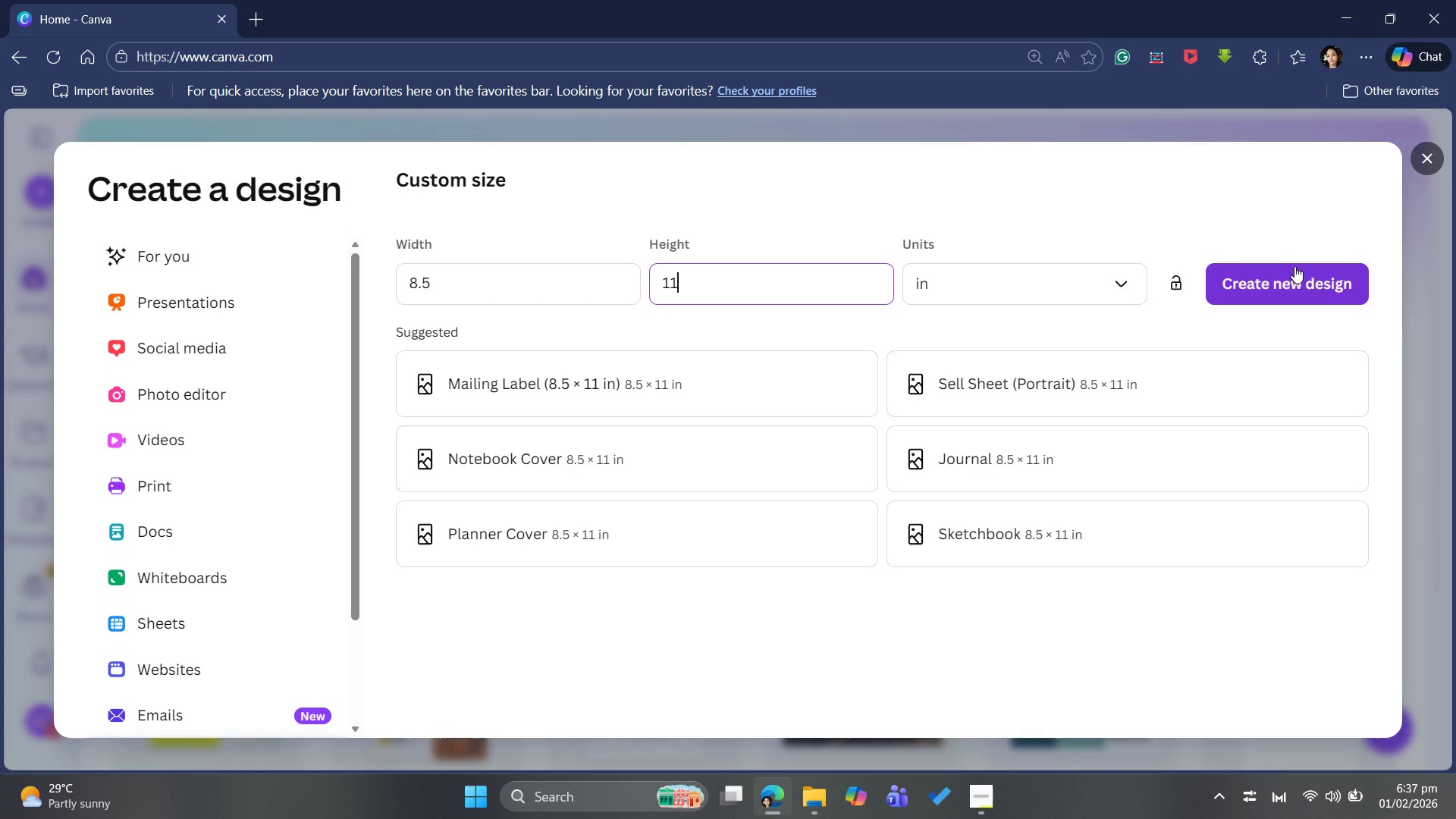 
left_click([1294, 266])
 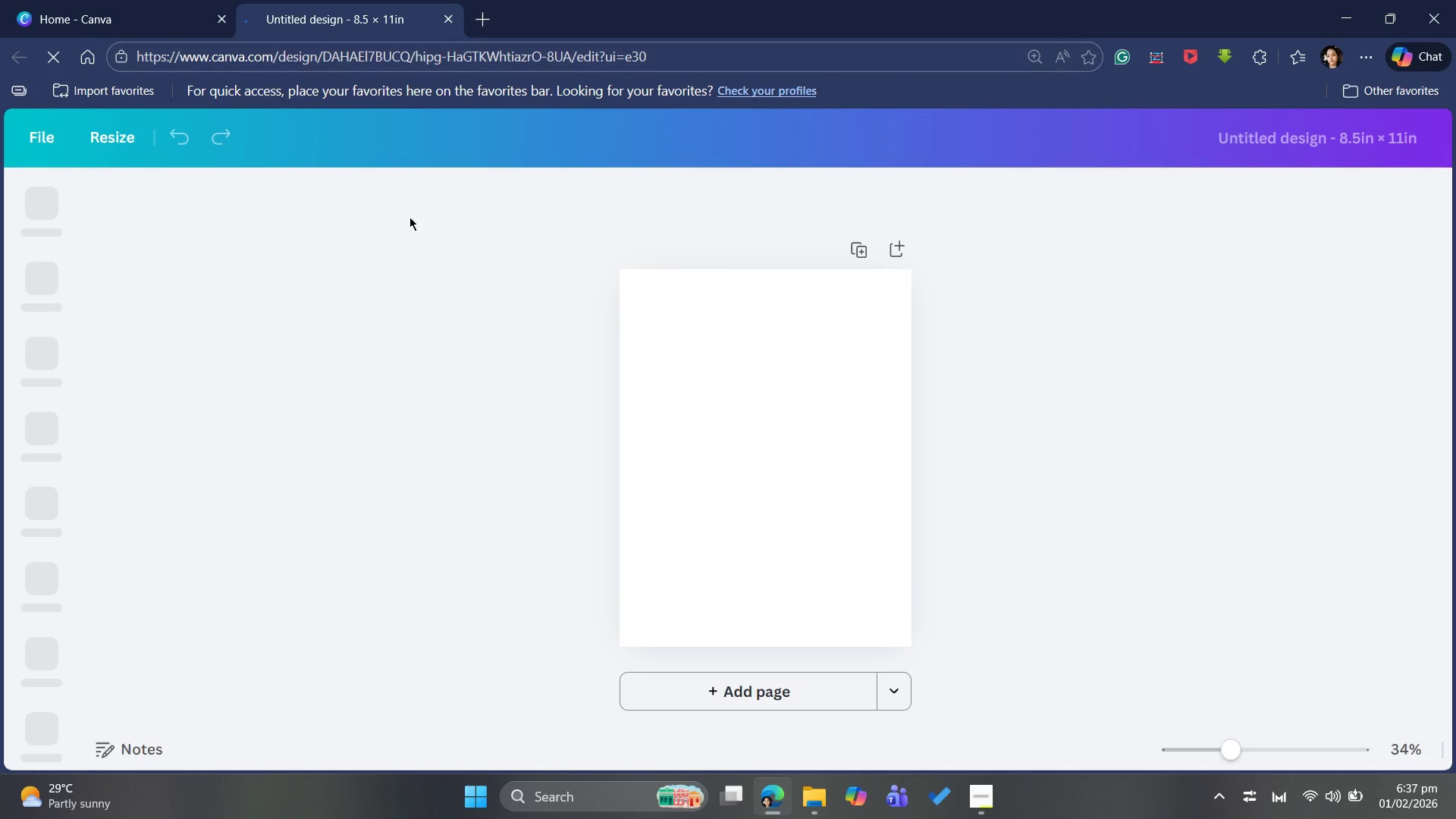 
wait(6.2)
 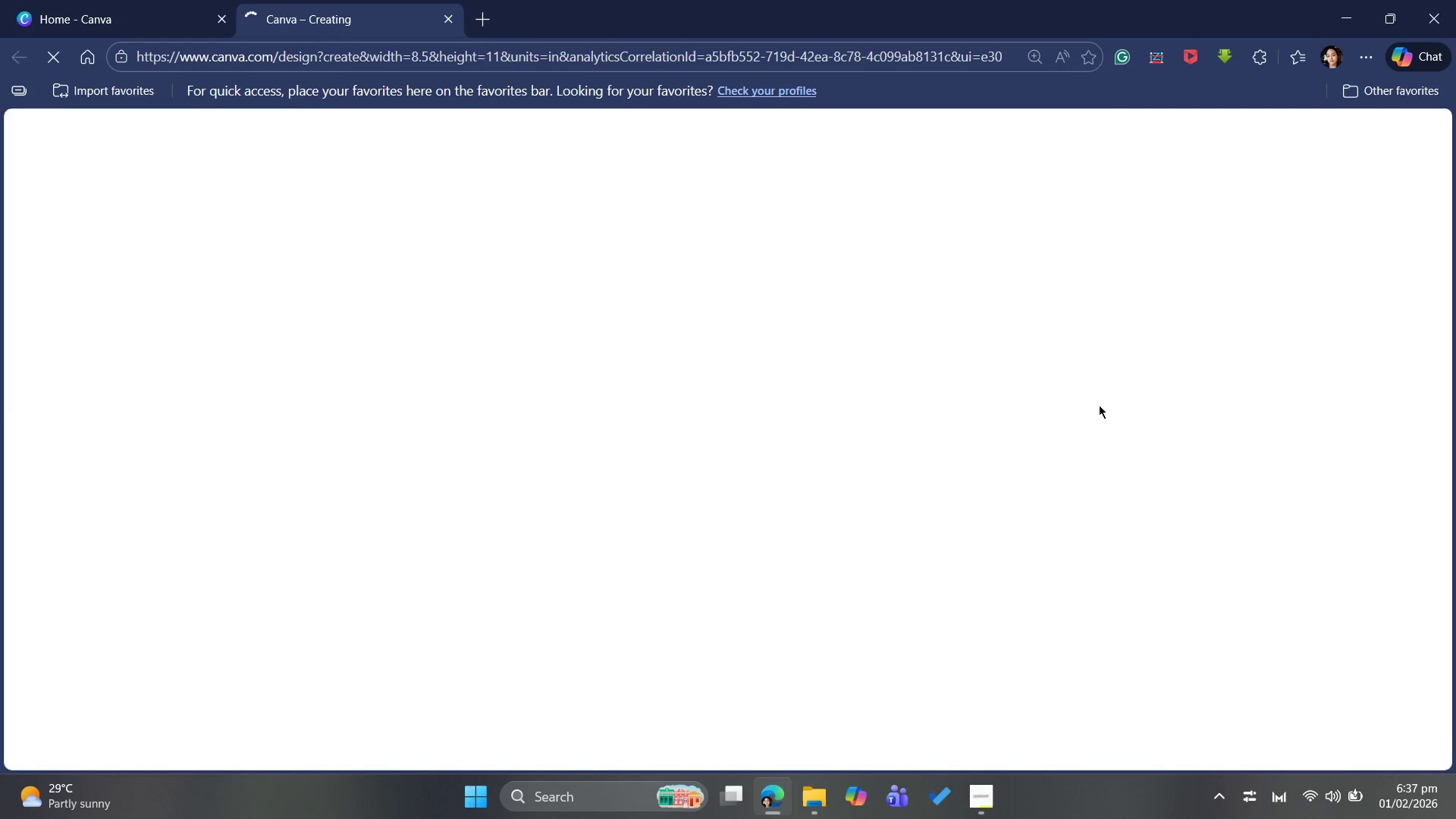 
mouse_move([182, 290])
 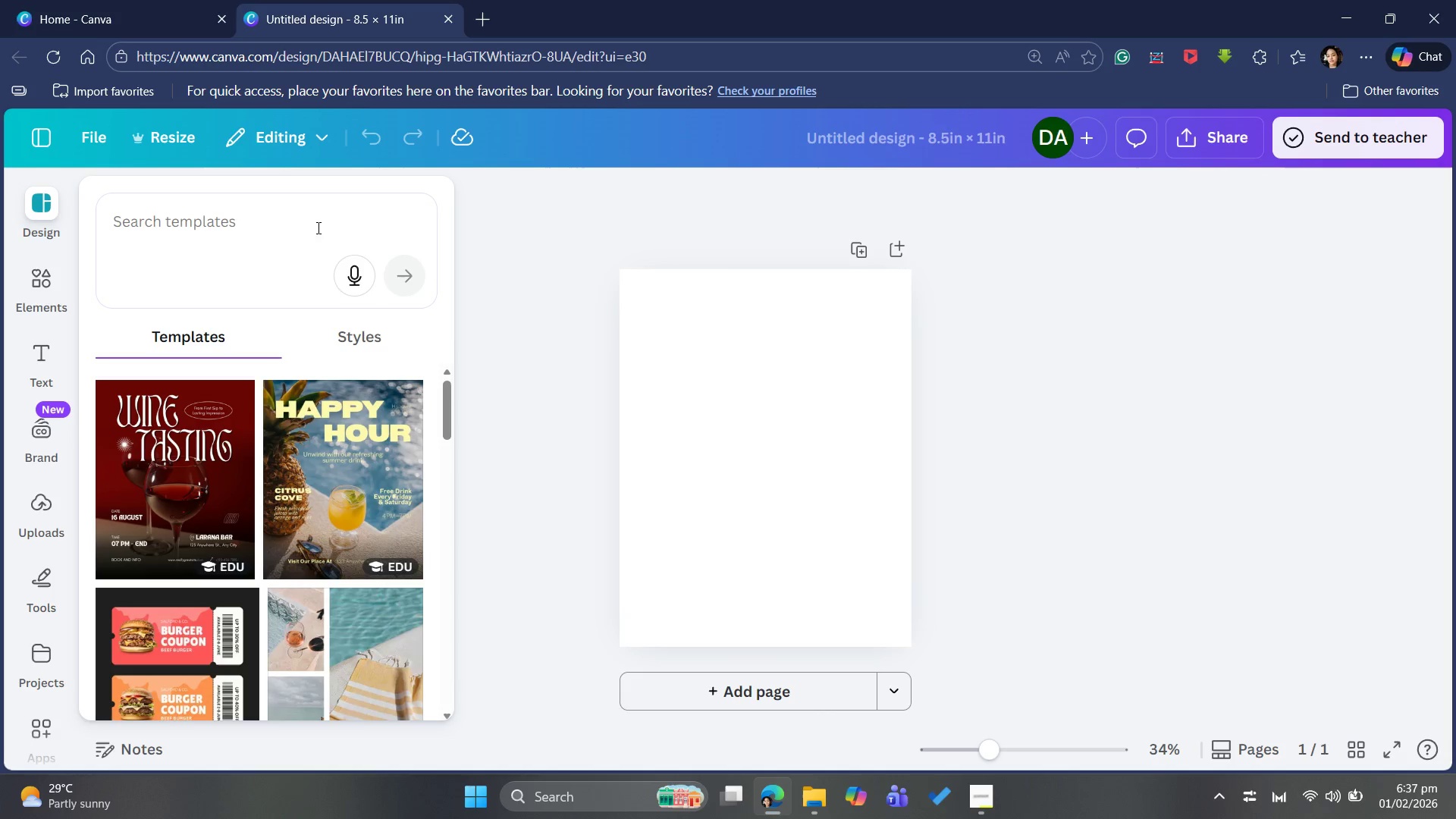 
wait(6.6)
 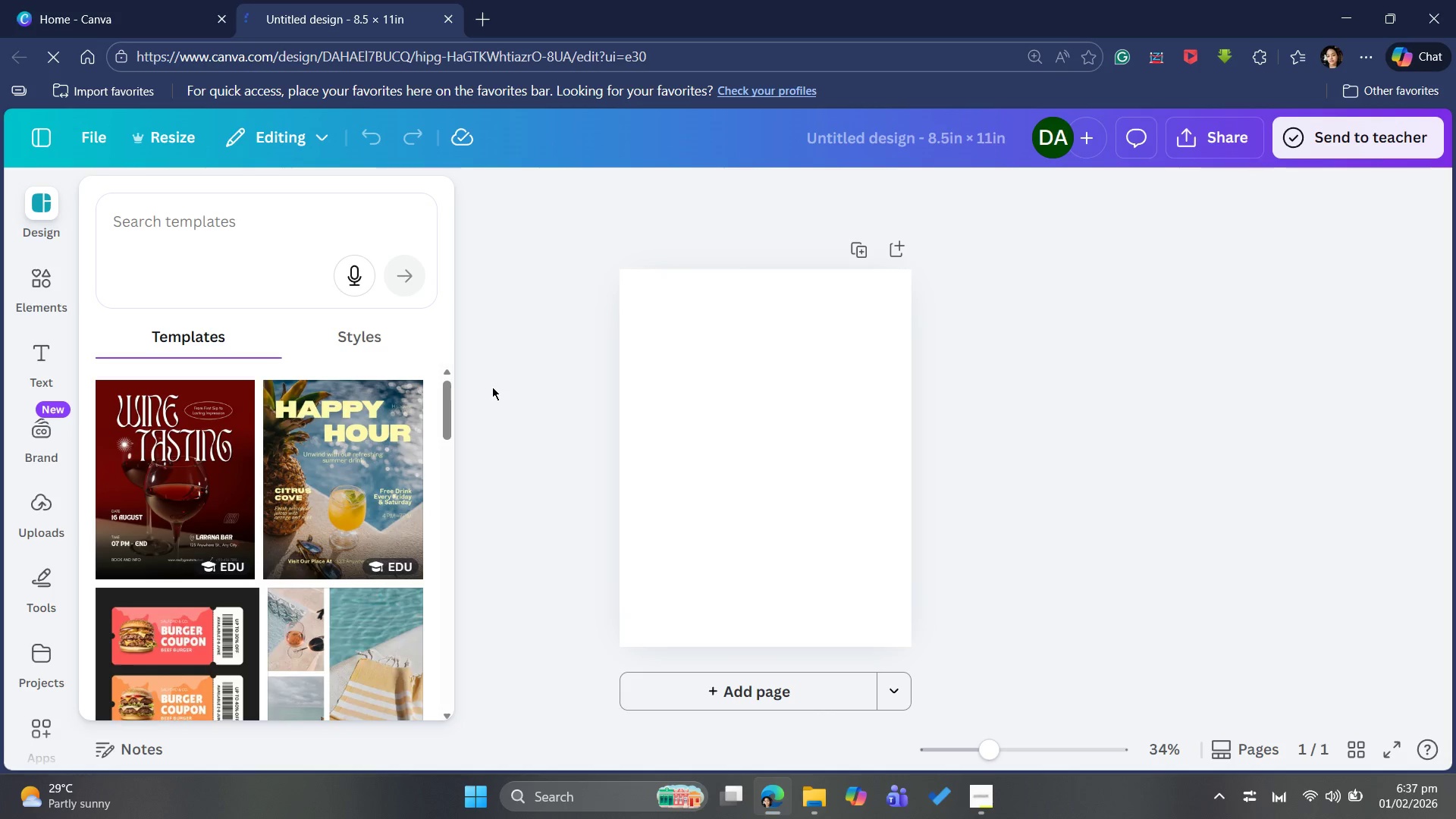 
left_click([96, 150])
 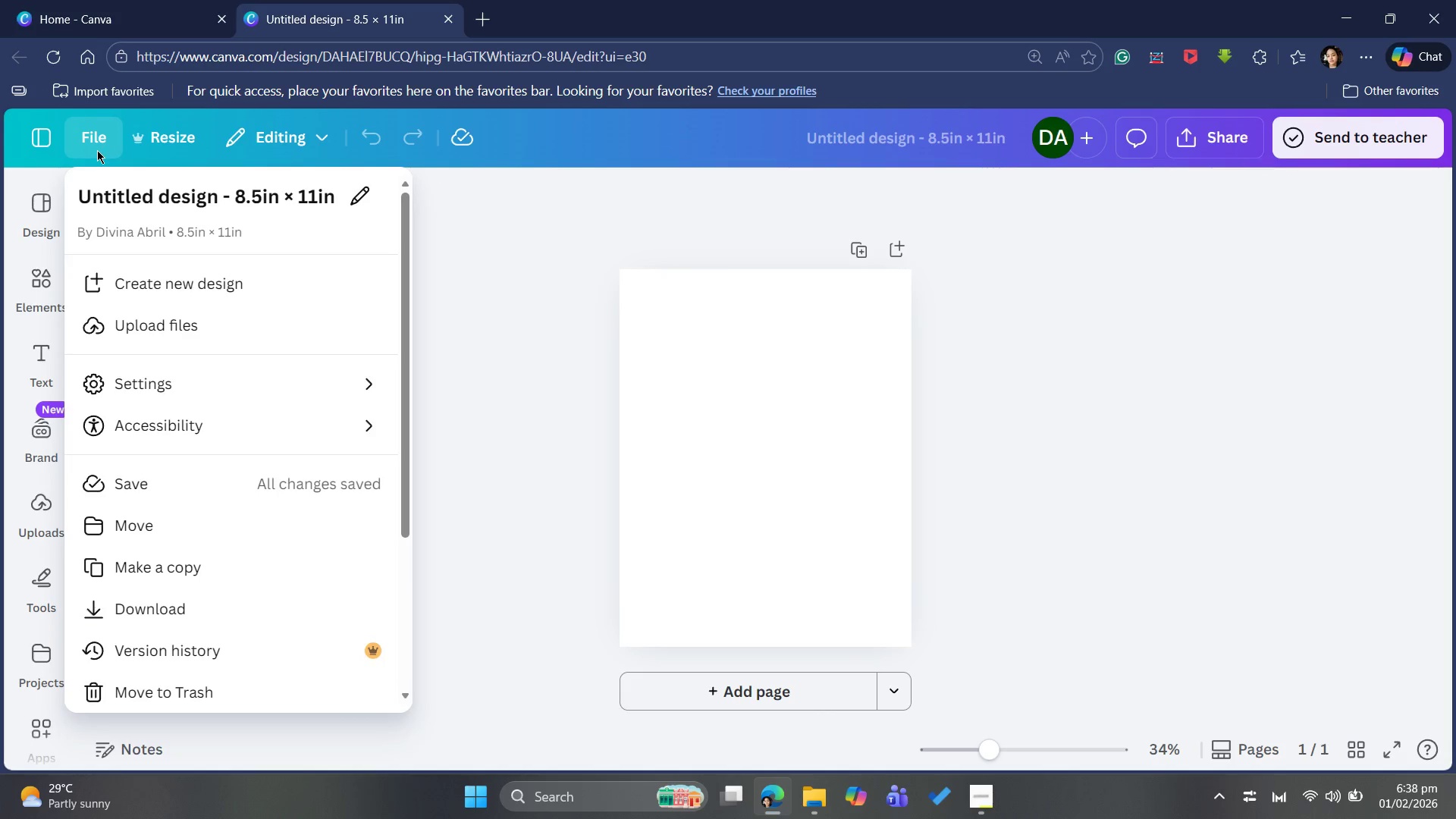 
mouse_move([269, 412])
 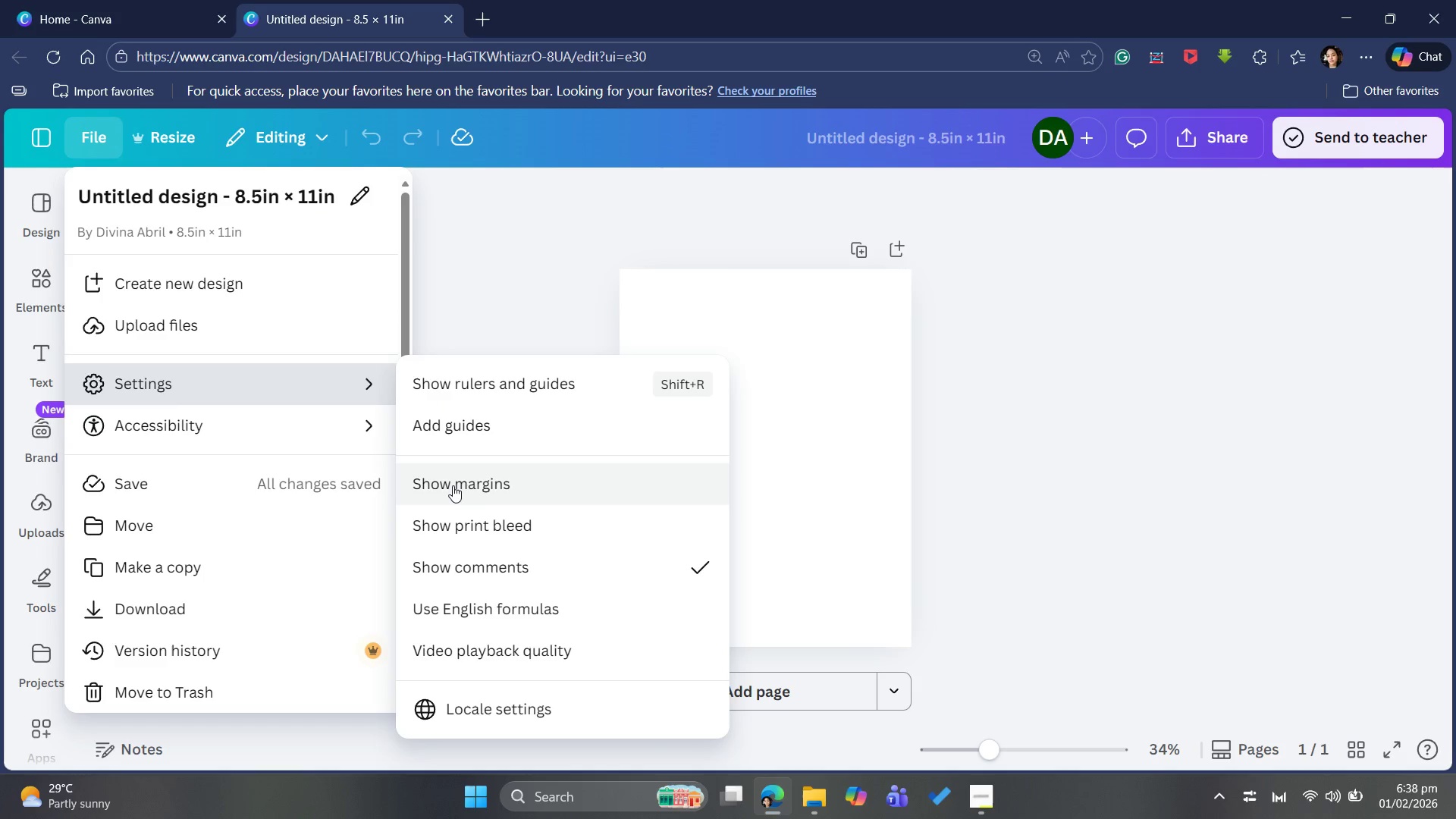 
wait(7.16)
 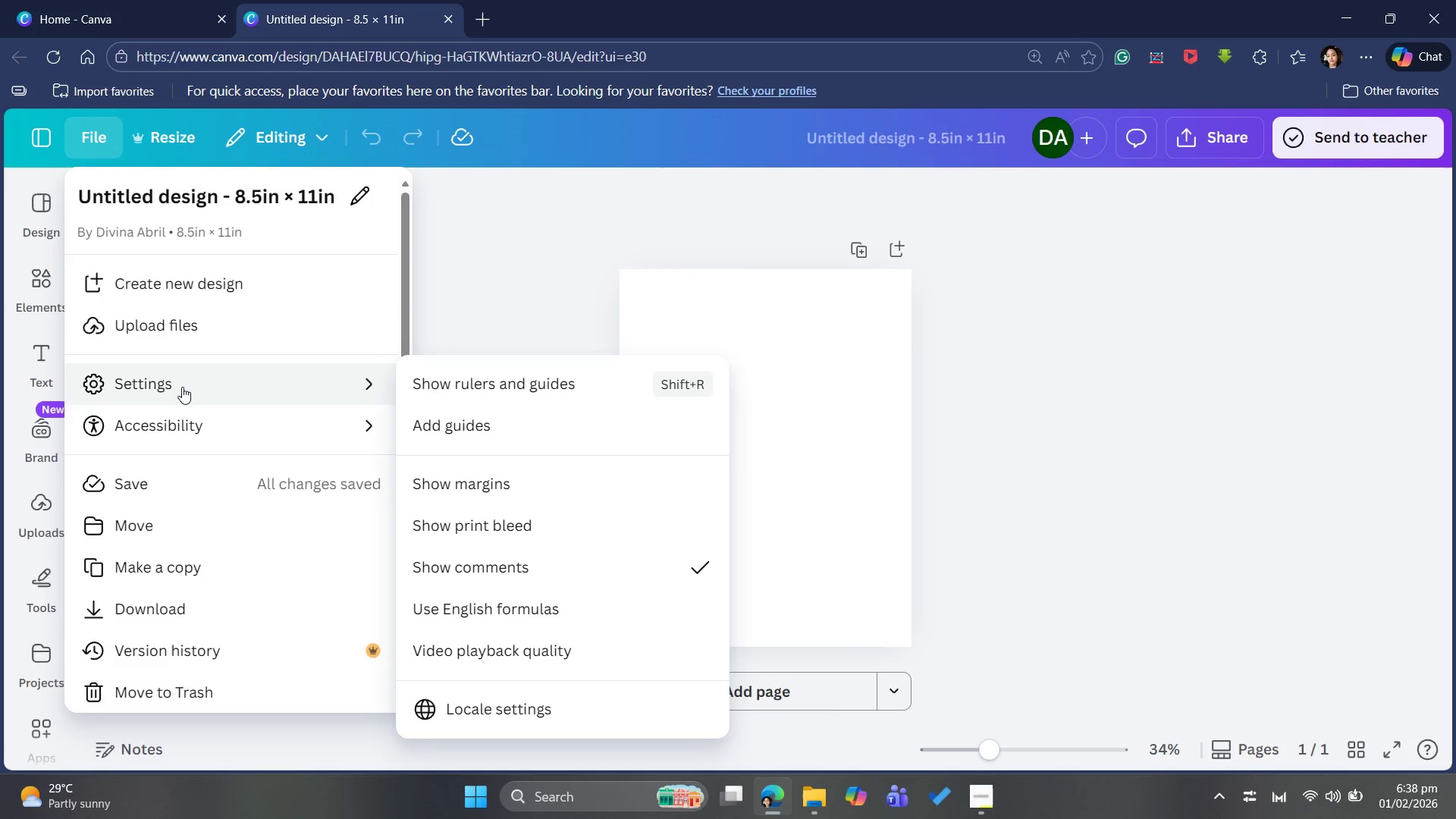 
left_click([453, 485])
 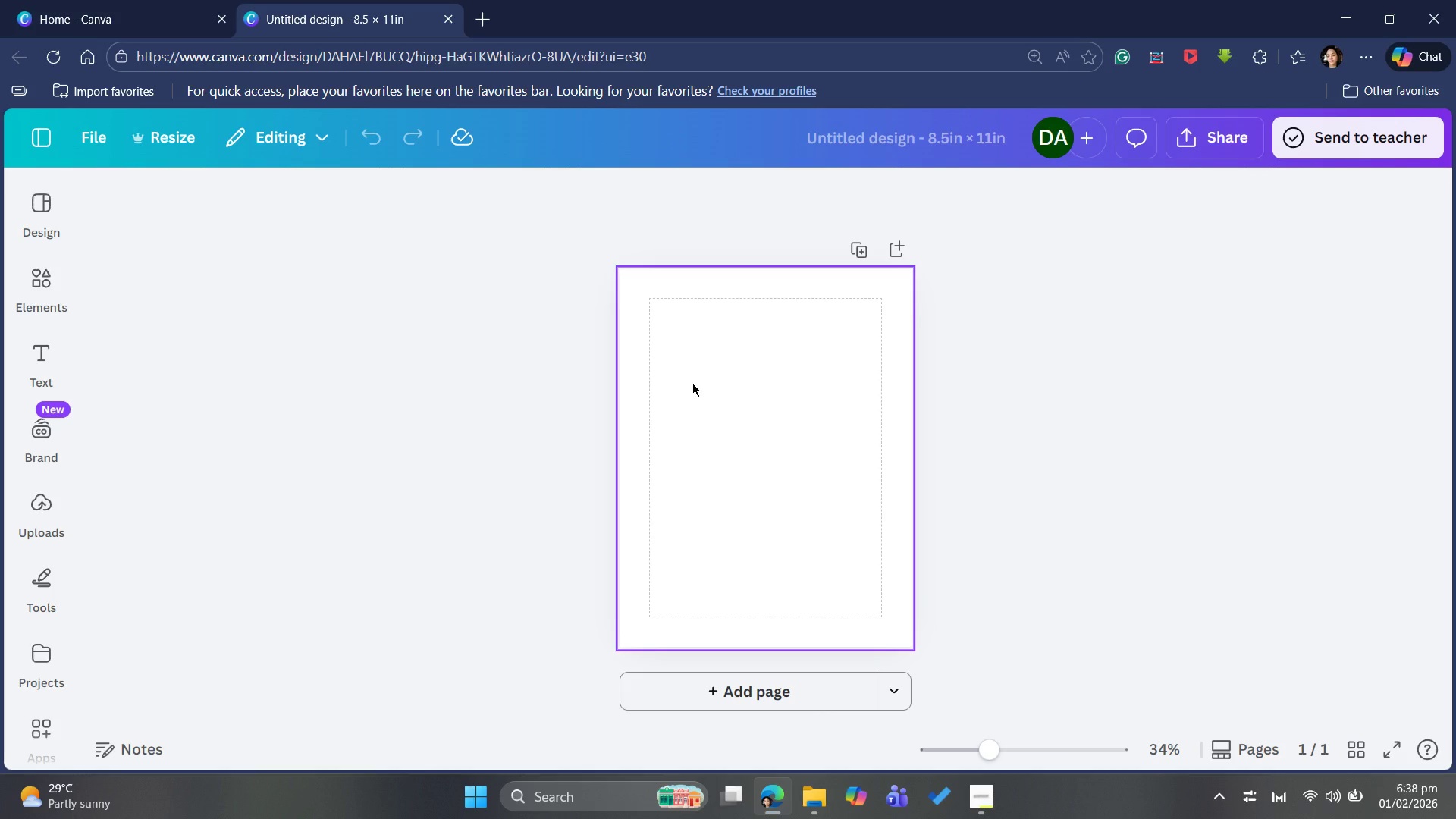 
wait(37.36)
 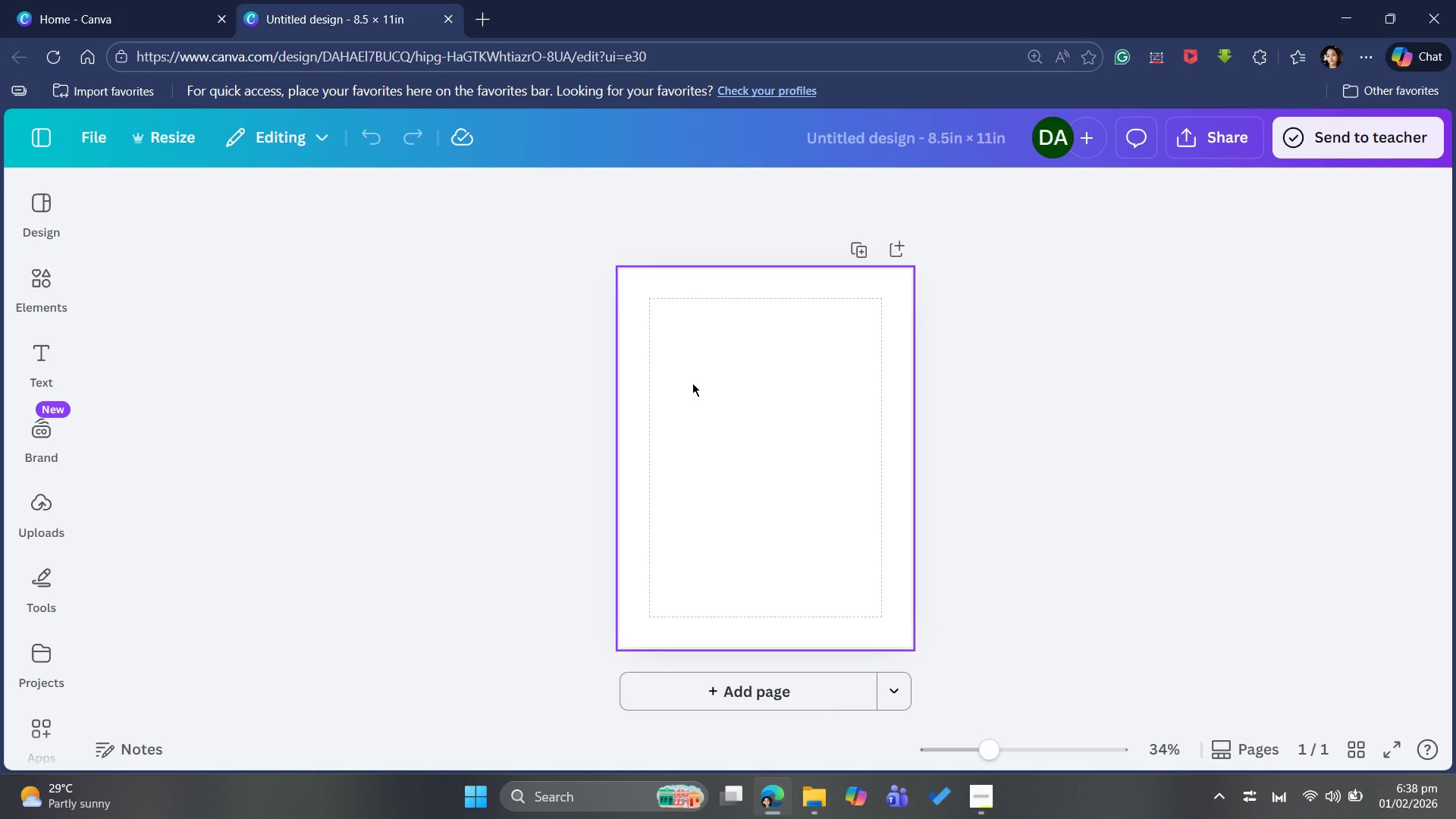 
left_click([46, 284])
 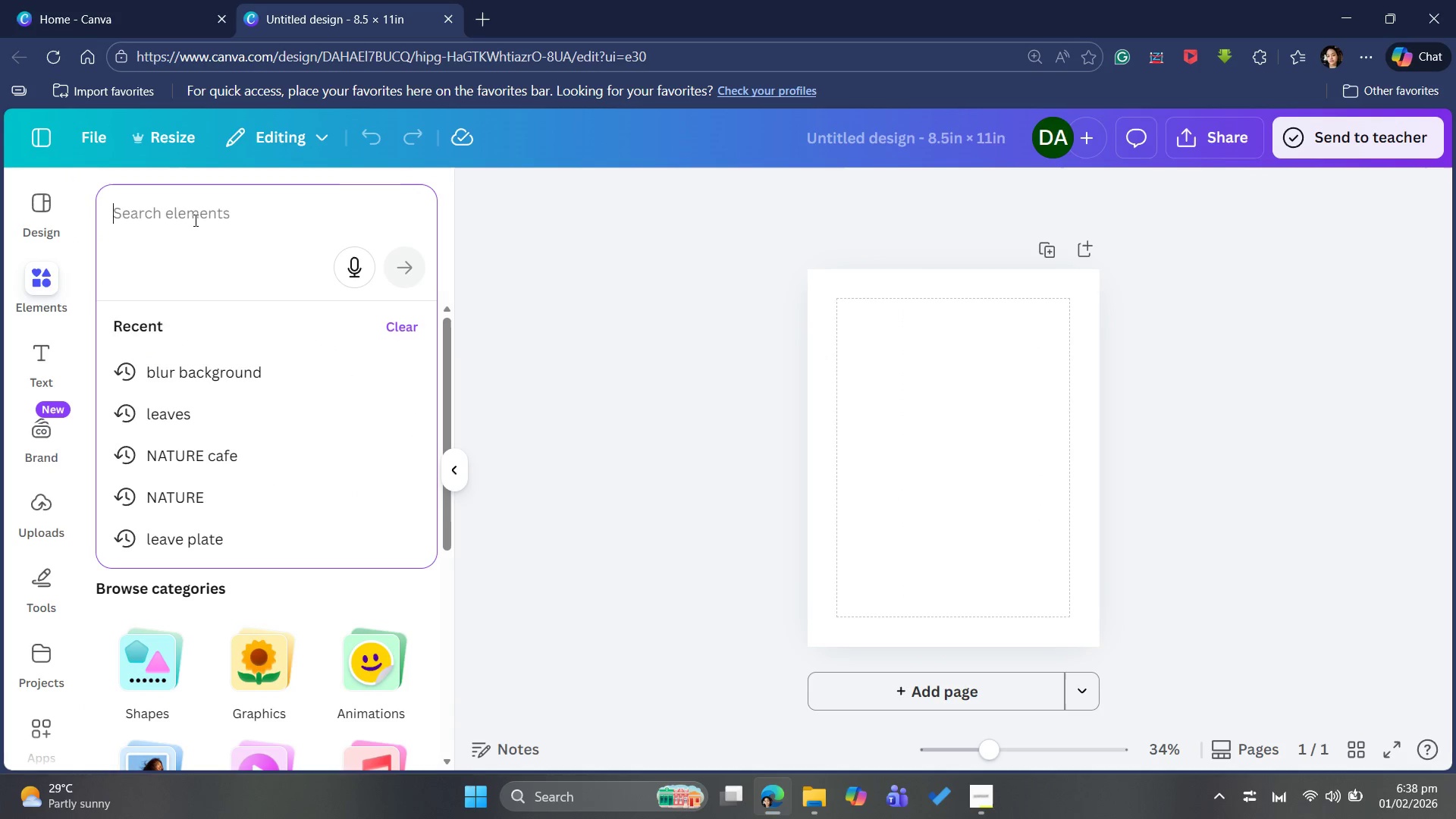 
wait(6.16)
 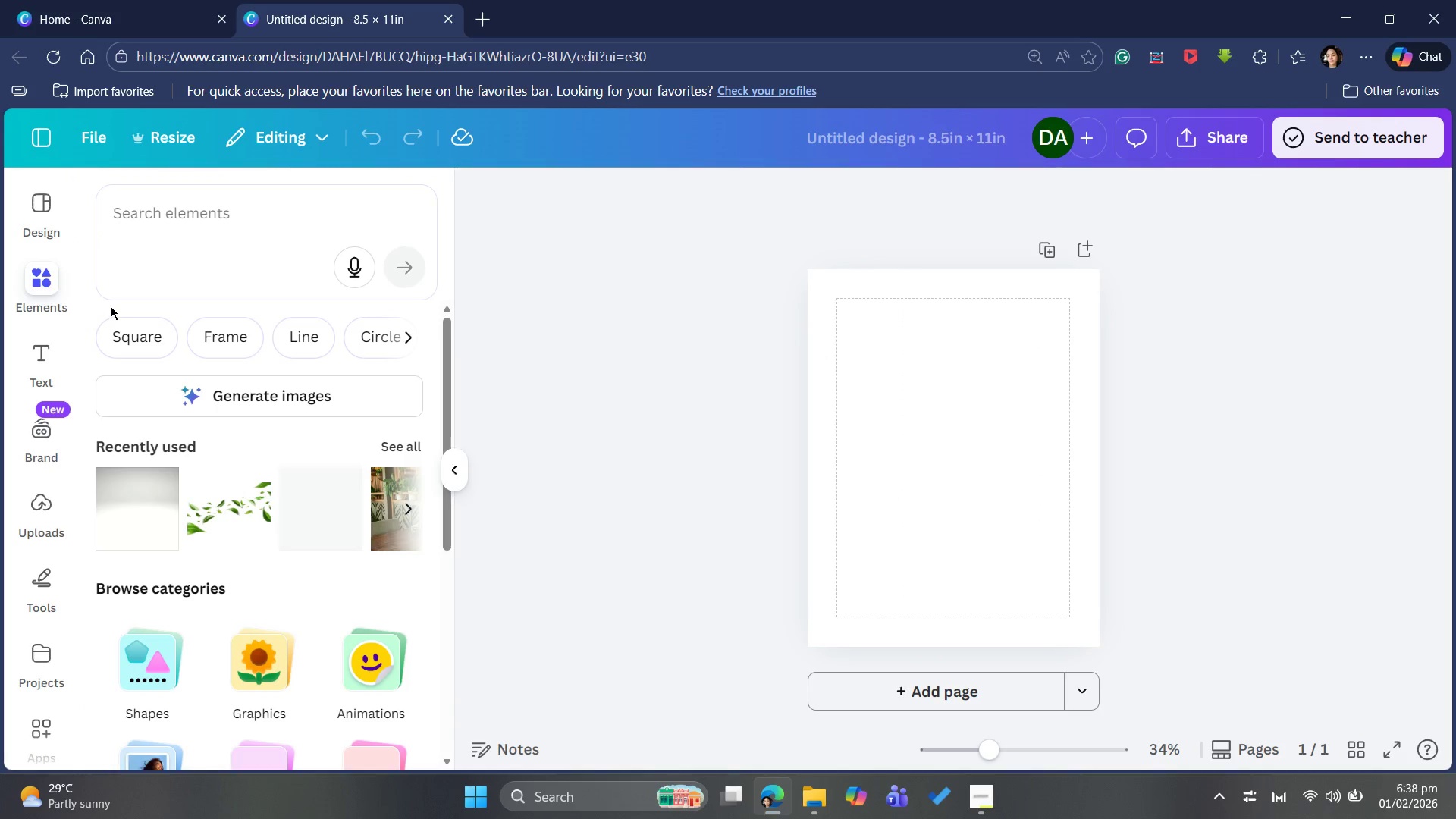 
type(circle)
 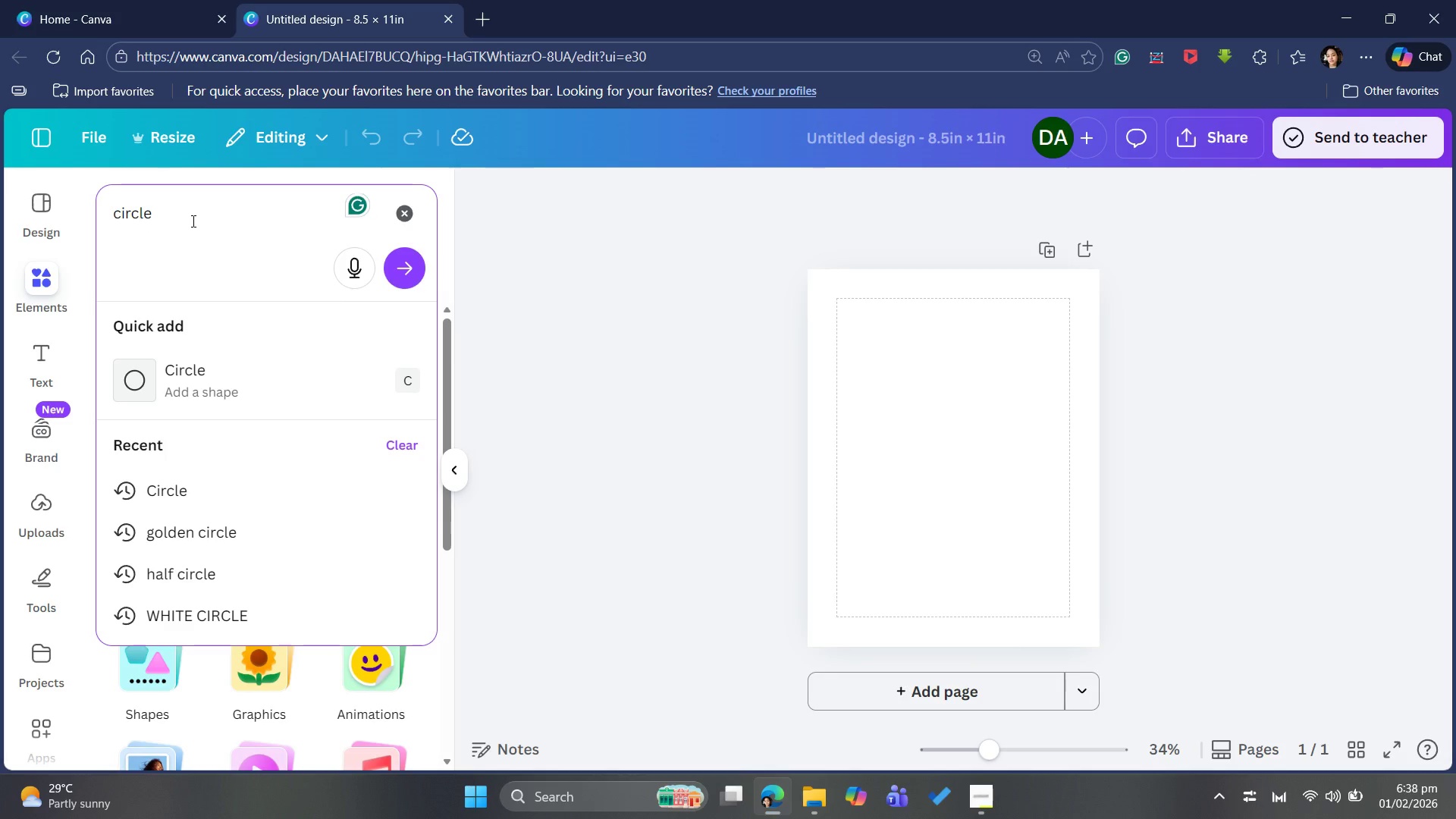 
key(Enter)
 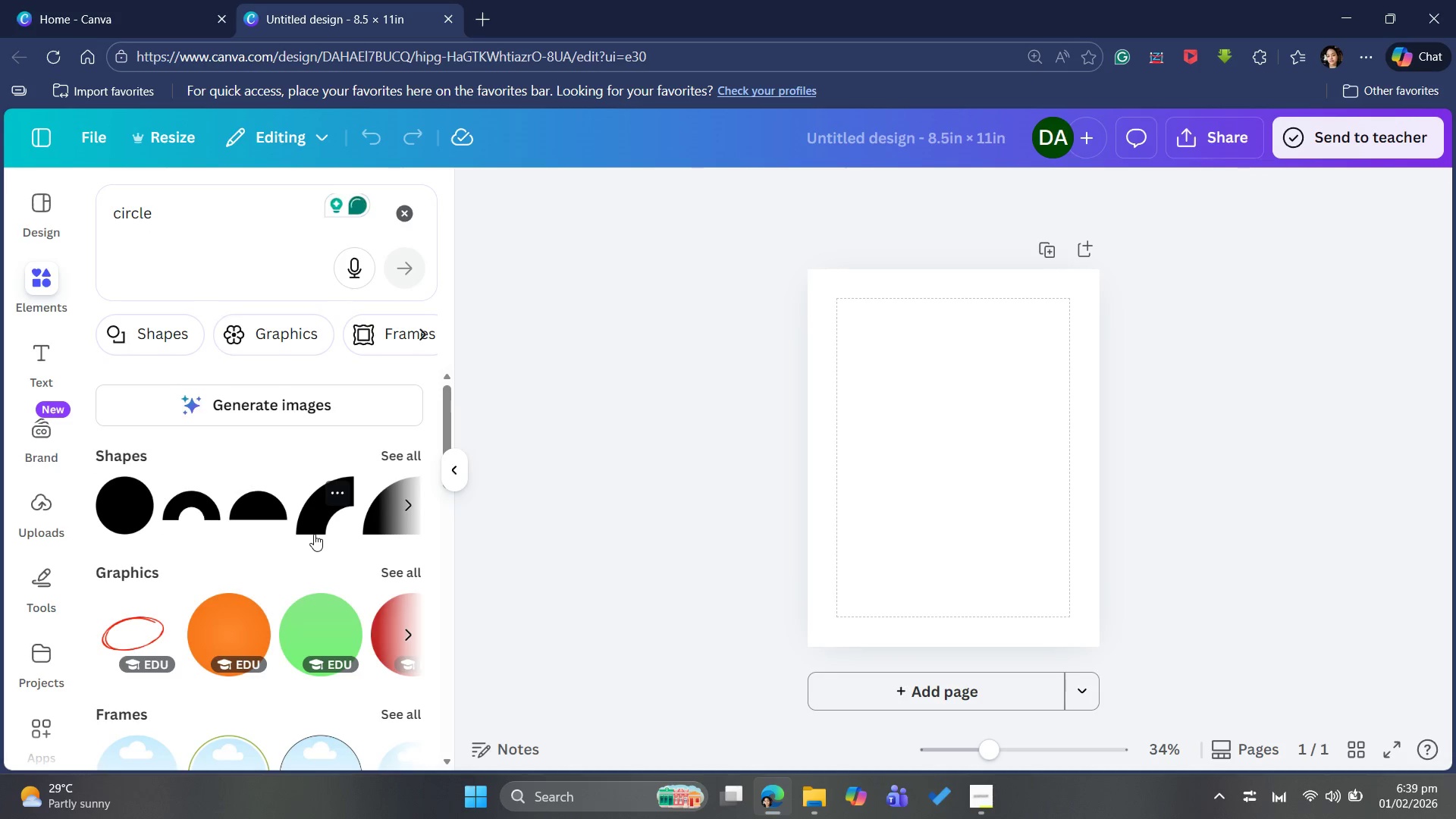 
scroll: coordinate [255, 580], scroll_direction: down, amount: 1.0
 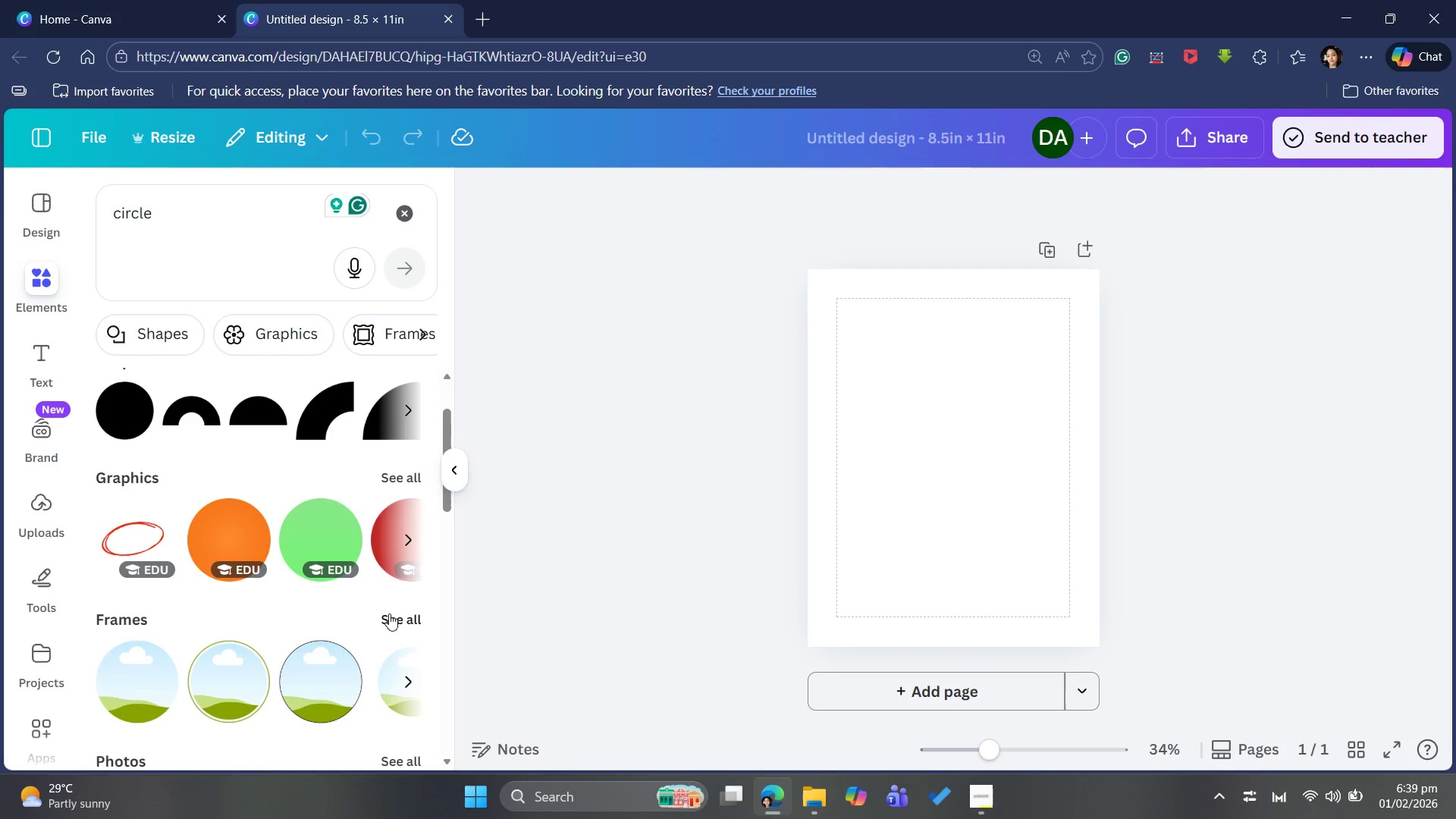 
wait(7.07)
 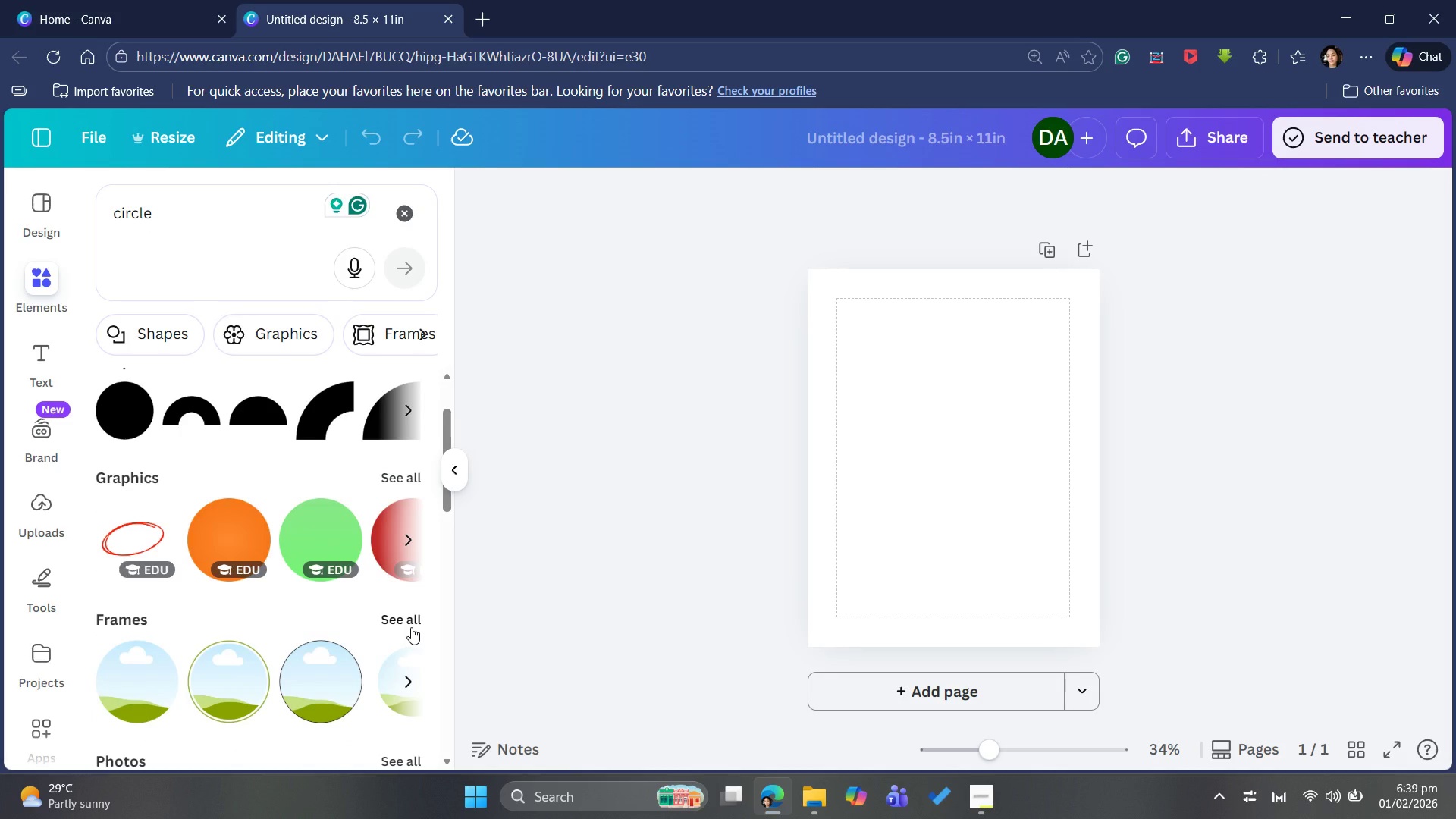 
scroll: coordinate [293, 598], scroll_direction: down, amount: 3.0
 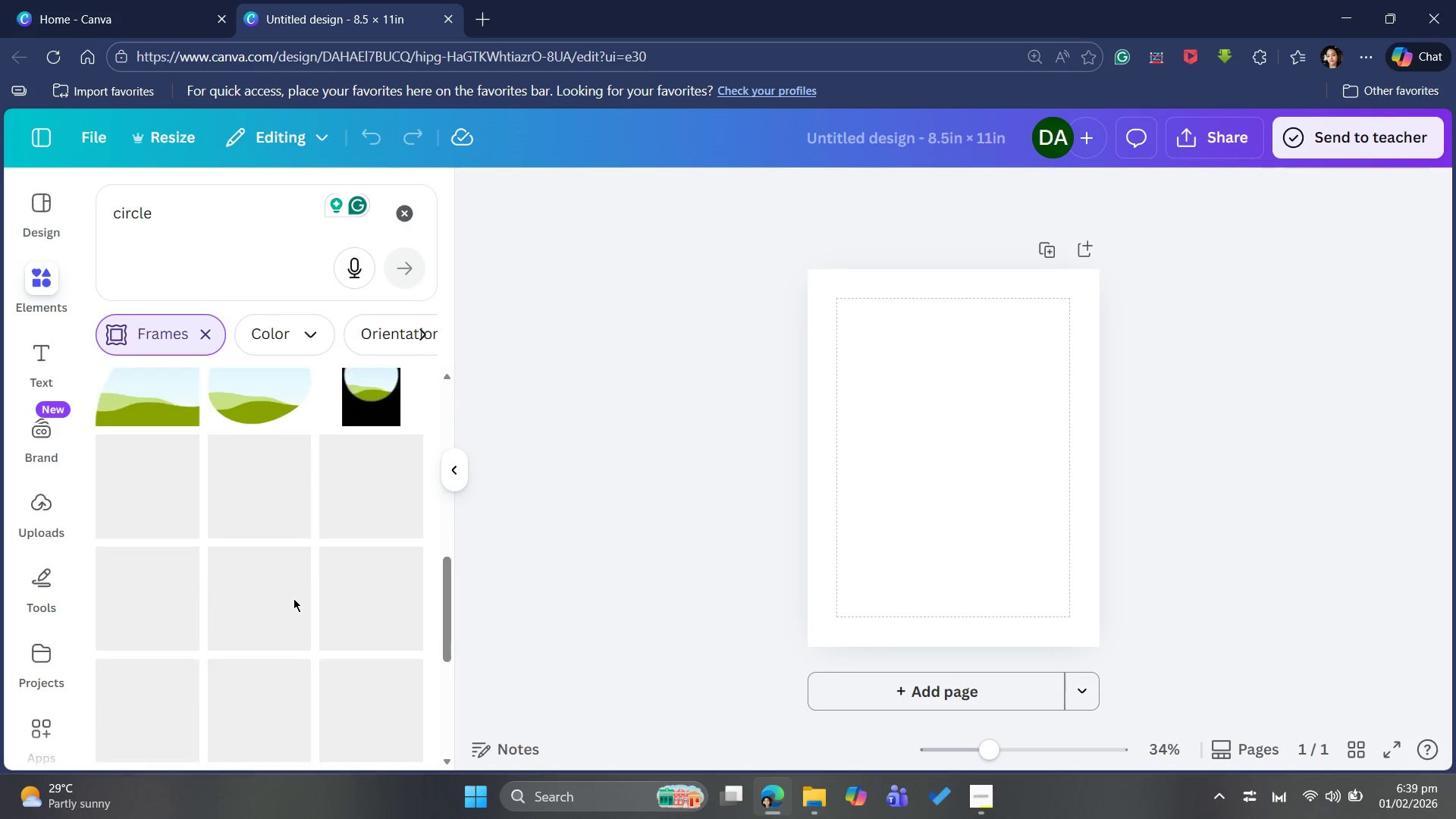 
scroll: coordinate [291, 598], scroll_direction: up, amount: 3.0
 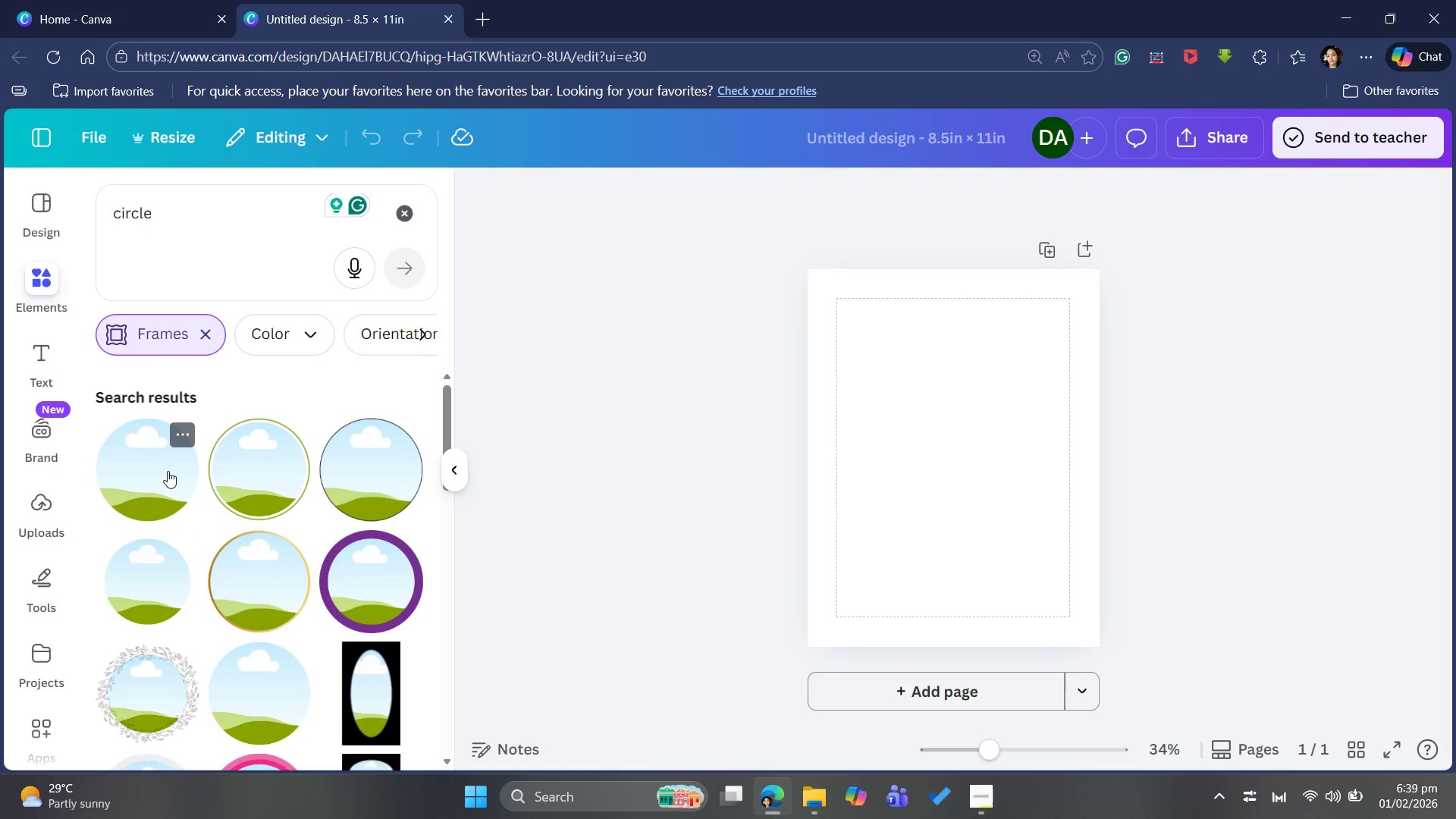 
wait(11.2)
 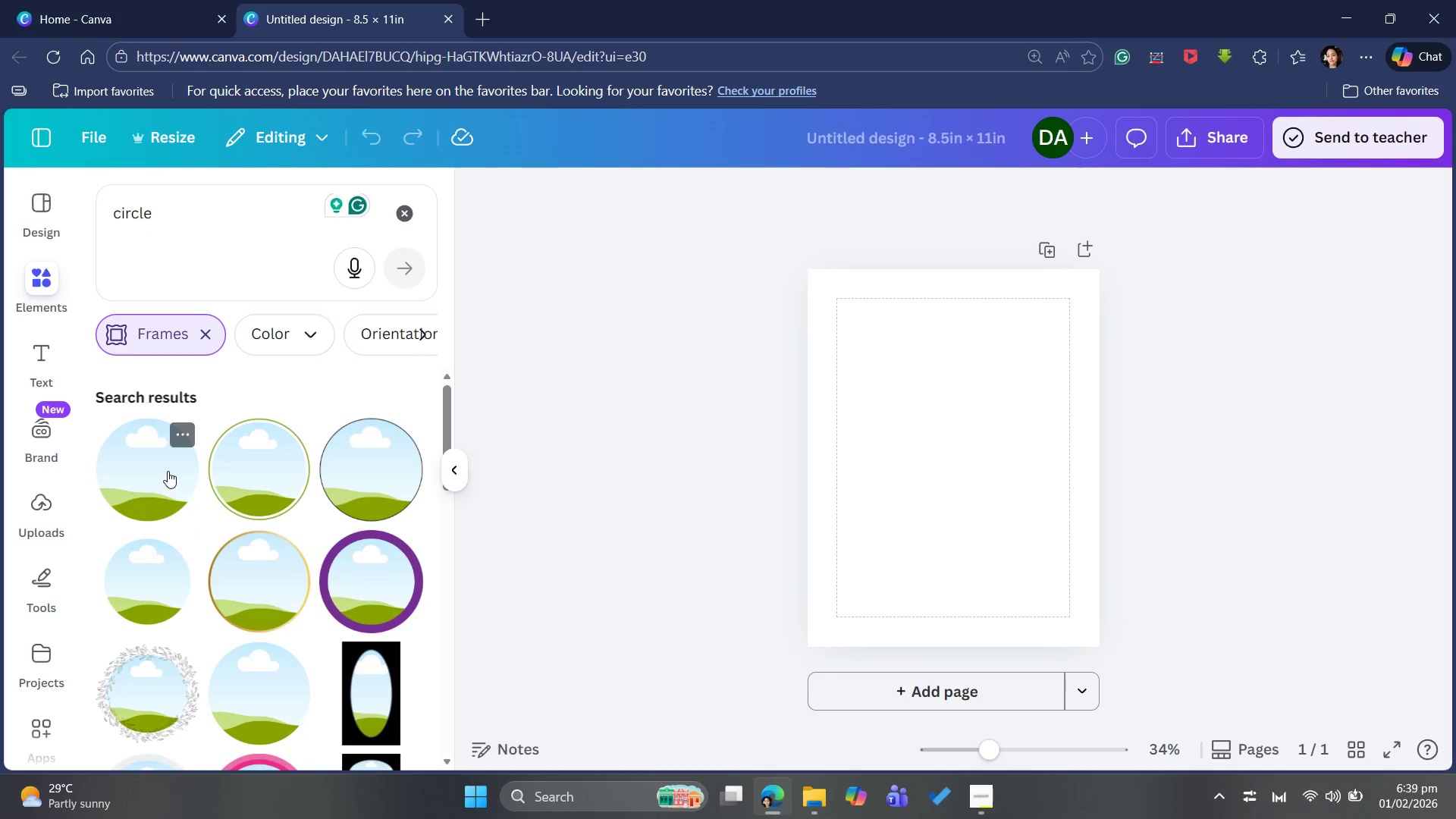 
mouse_move([398, 479])
 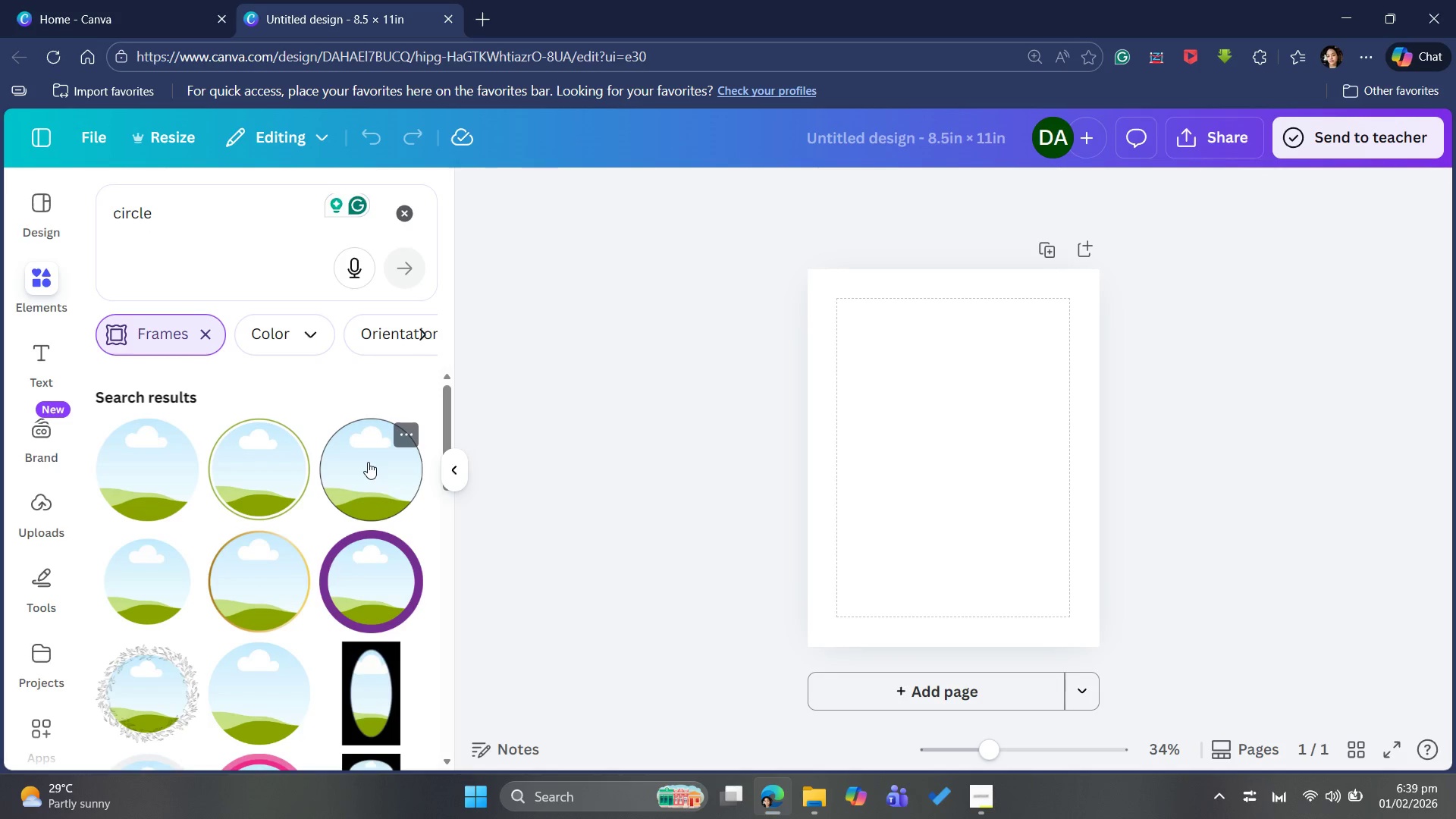 
wait(5.83)
 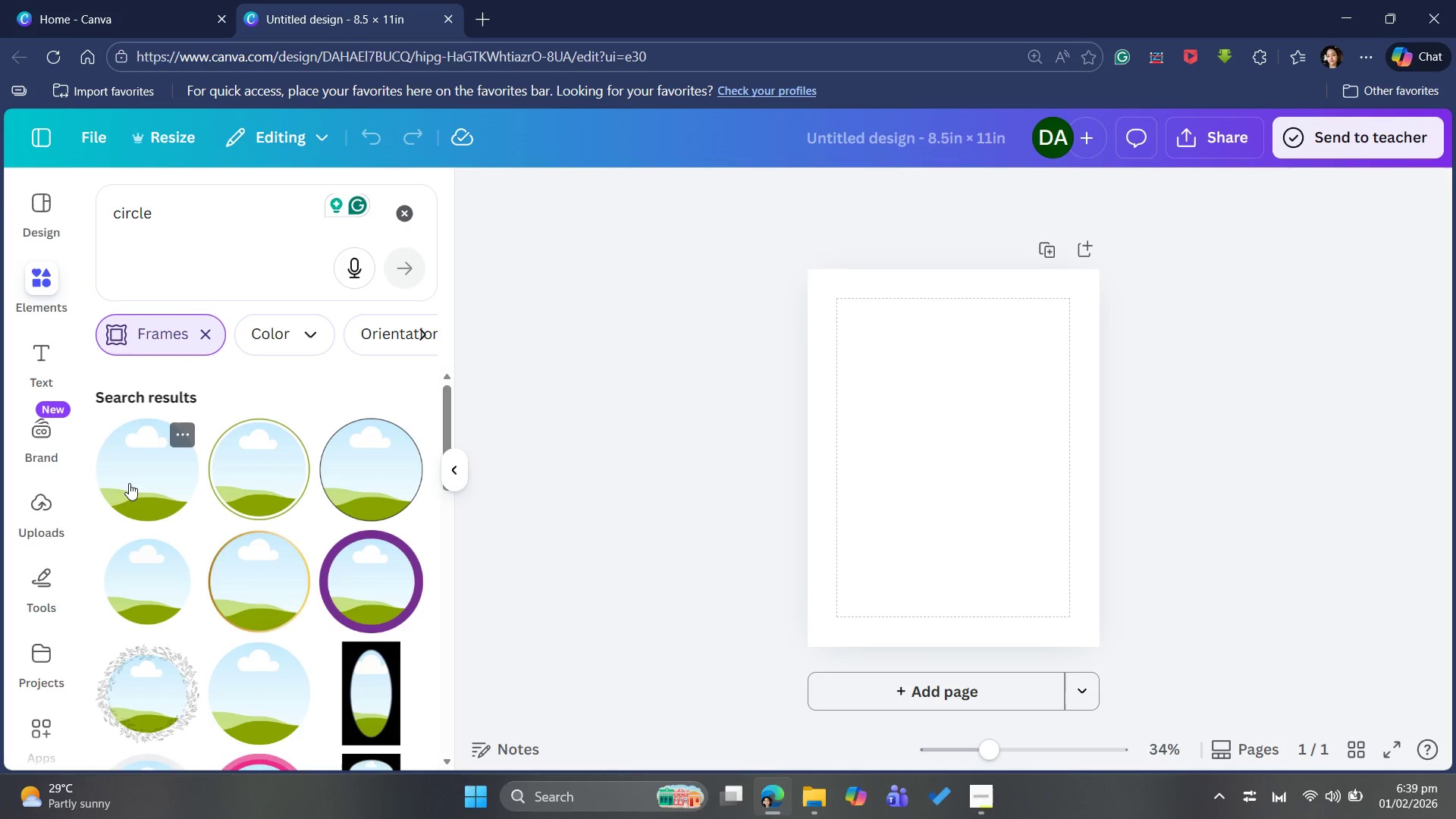 
left_click([166, 462])
 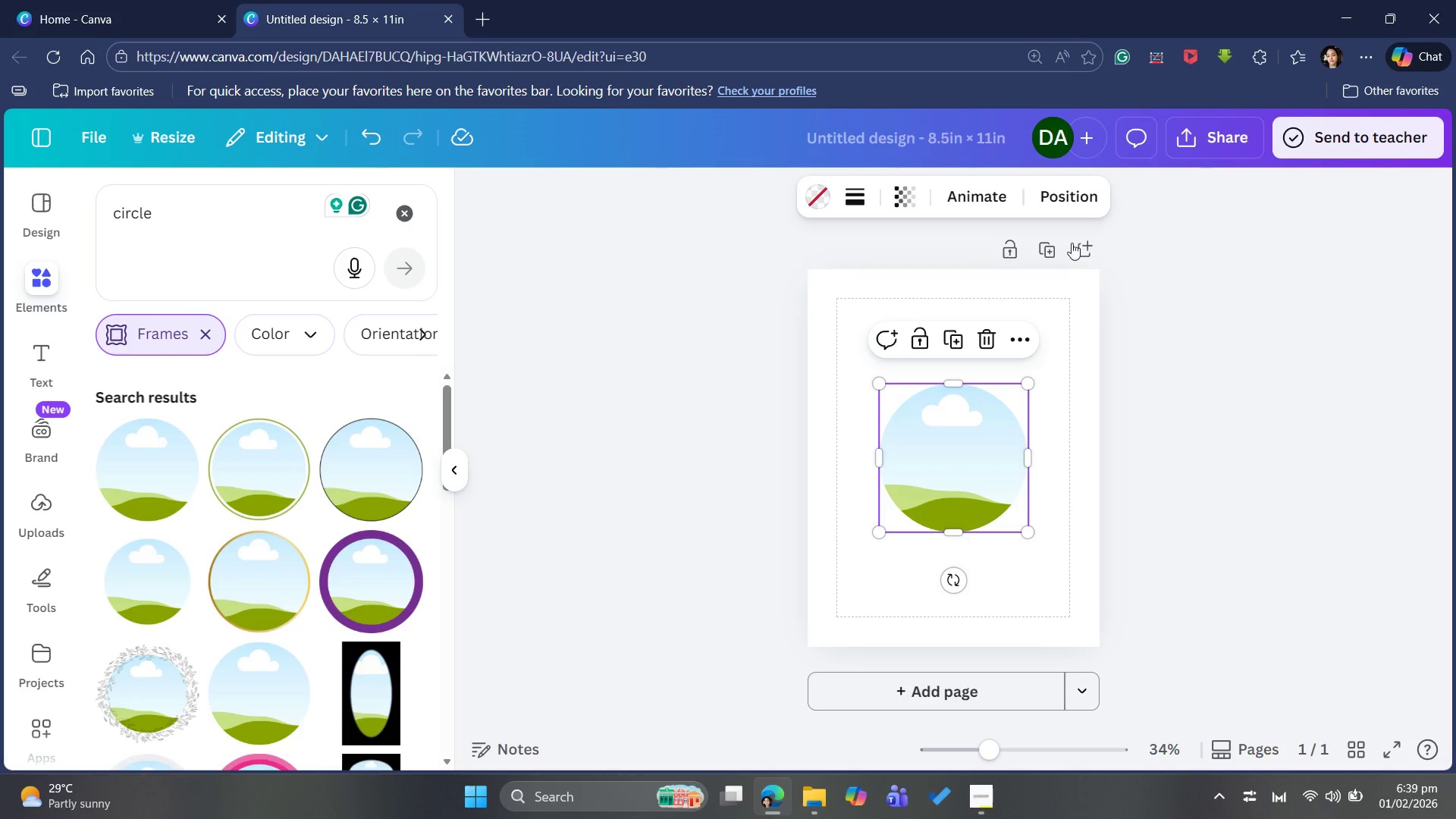 
wait(7.05)
 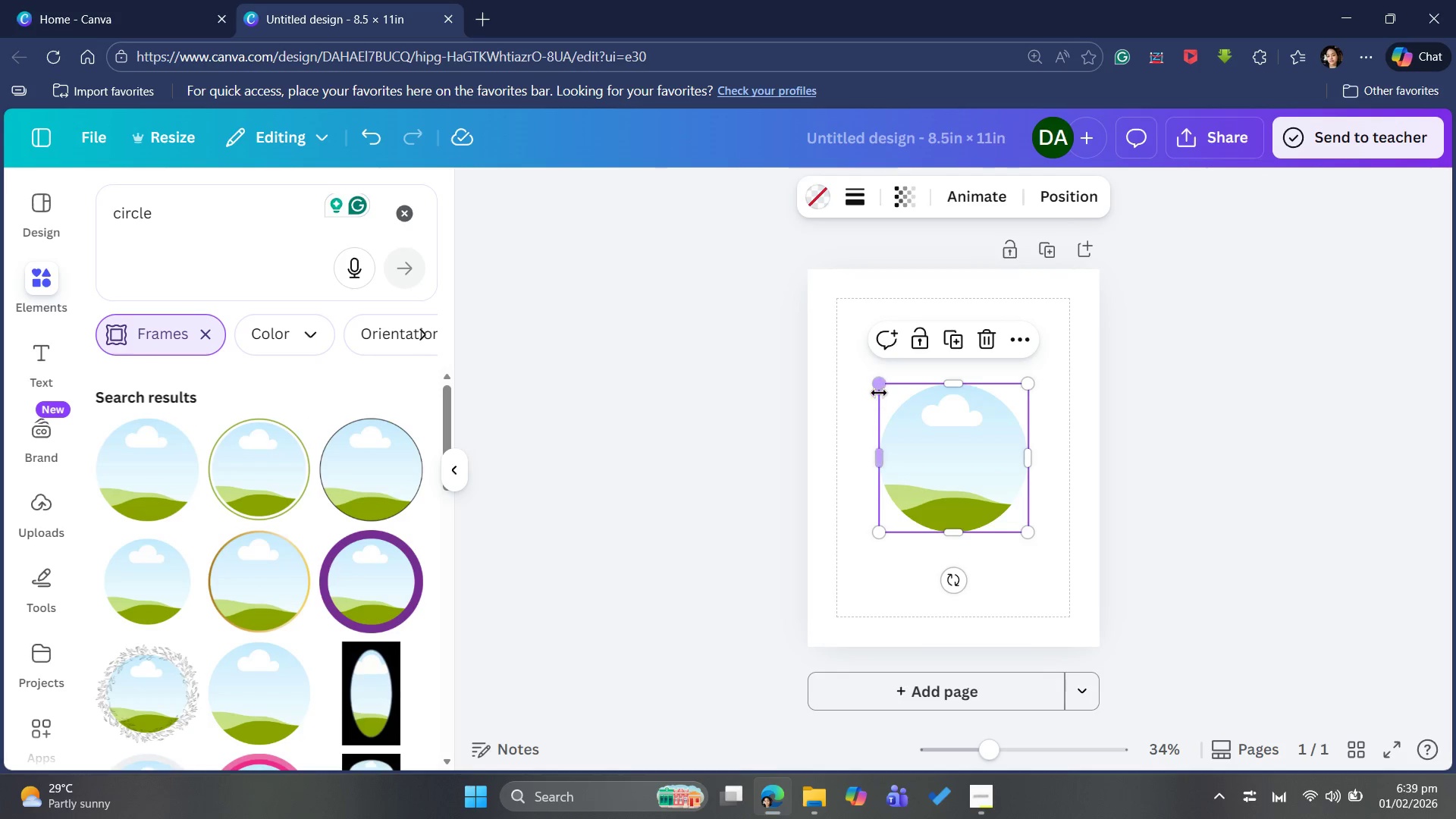 
left_click_drag(start_coordinate=[882, 389], to_coordinate=[959, 482])
 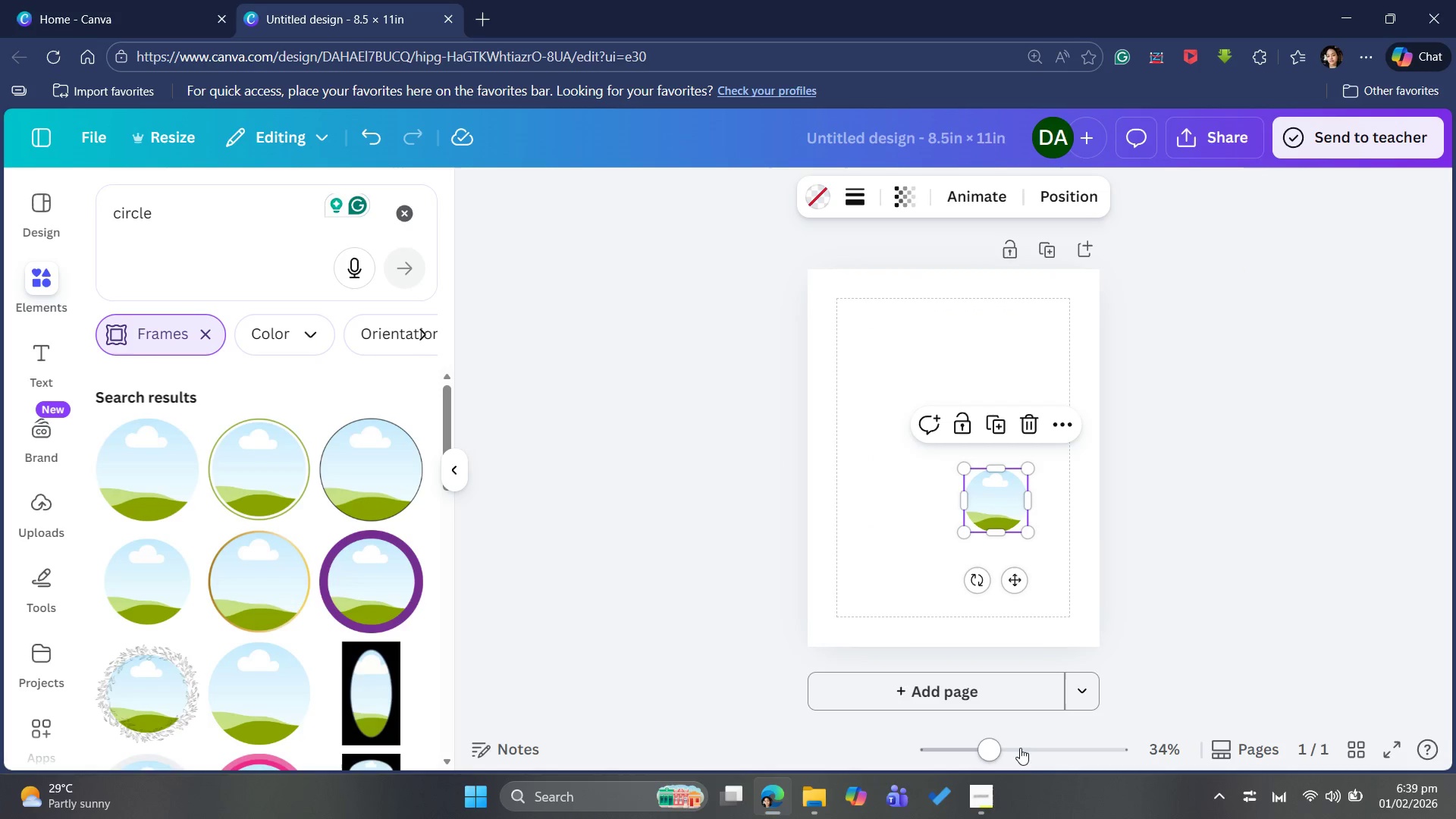 
left_click([1011, 754])
 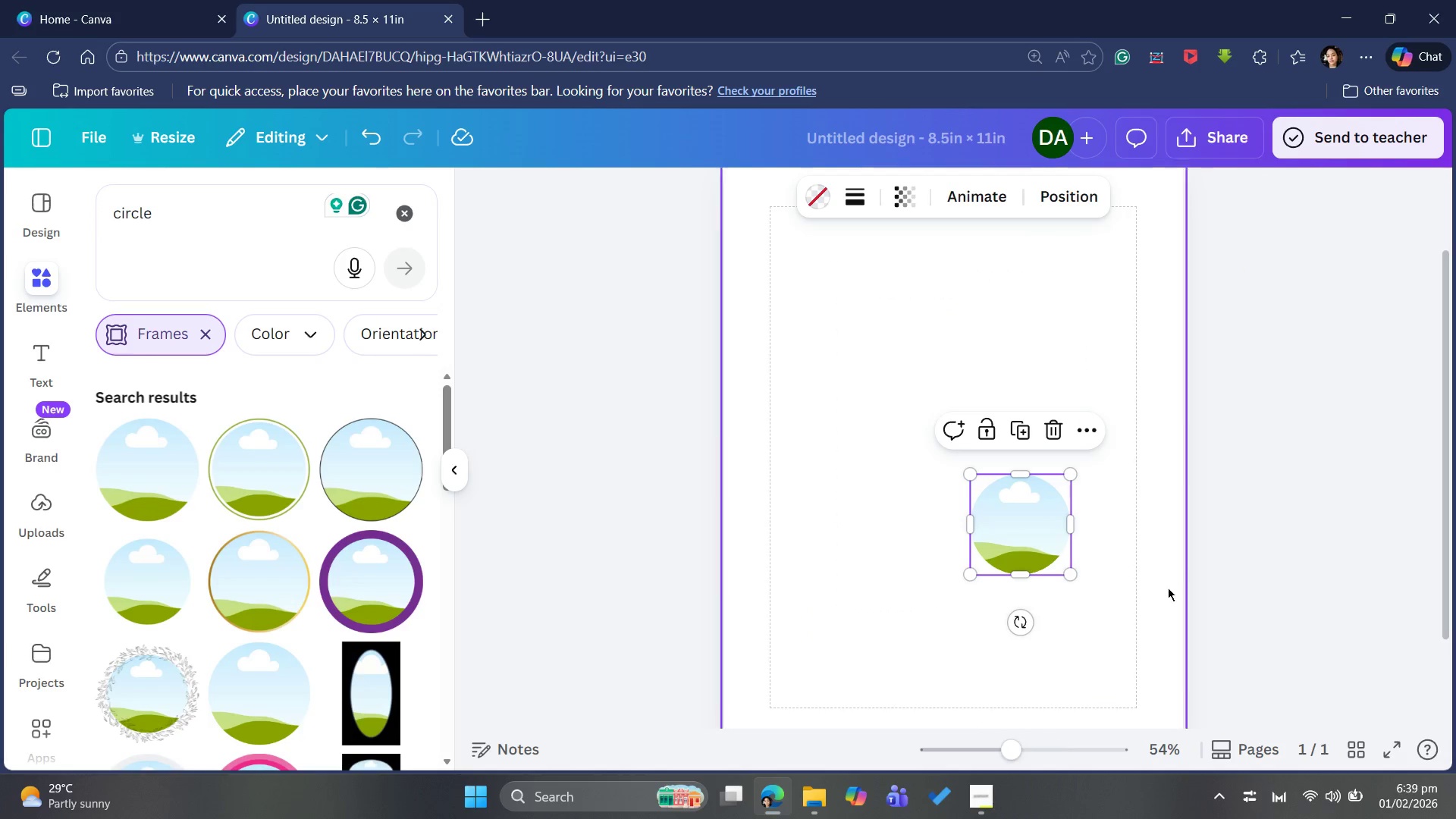 
scroll: coordinate [1260, 379], scroll_direction: up, amount: 2.0
 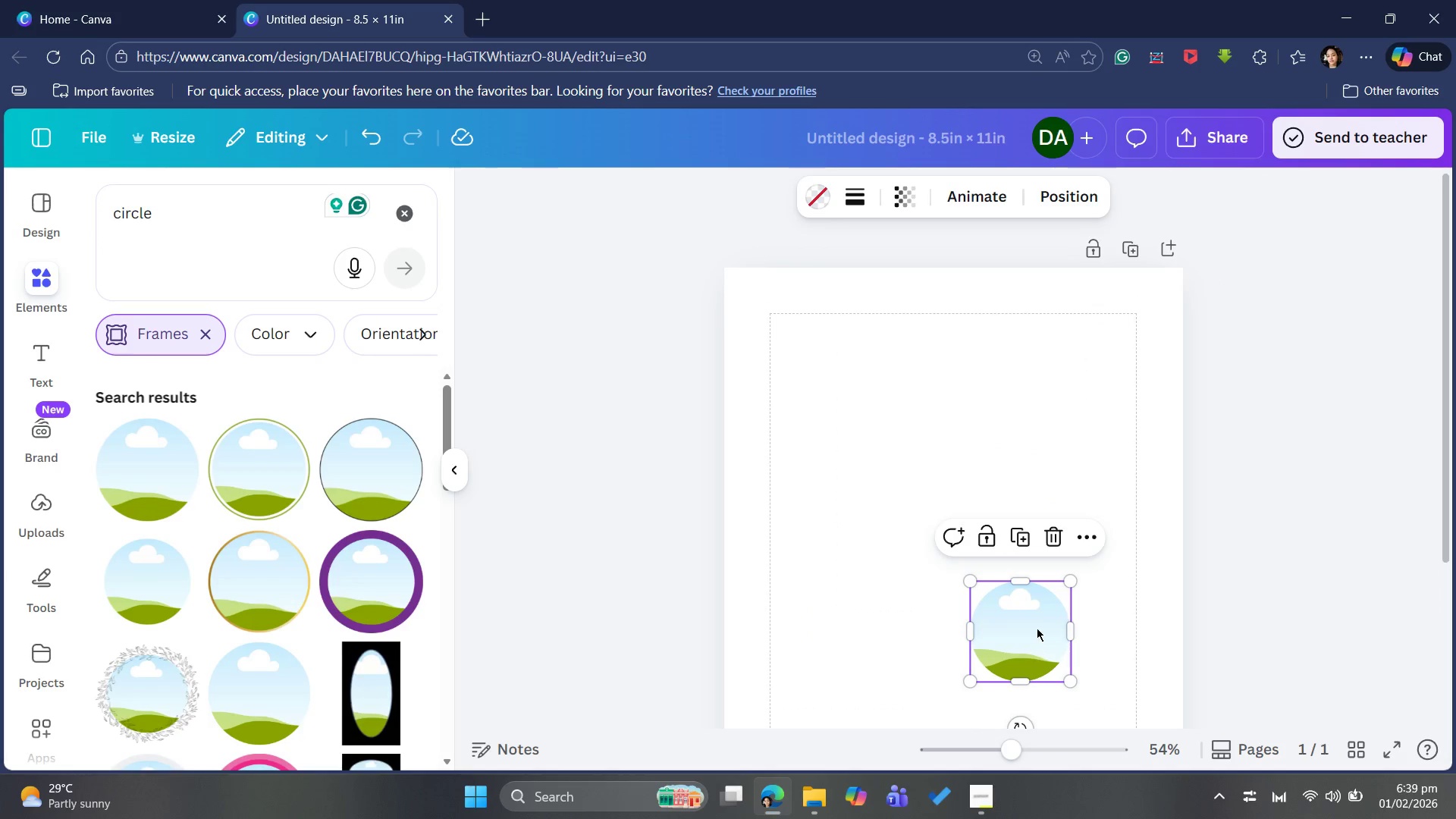 
left_click_drag(start_coordinate=[1034, 627], to_coordinate=[831, 362])
 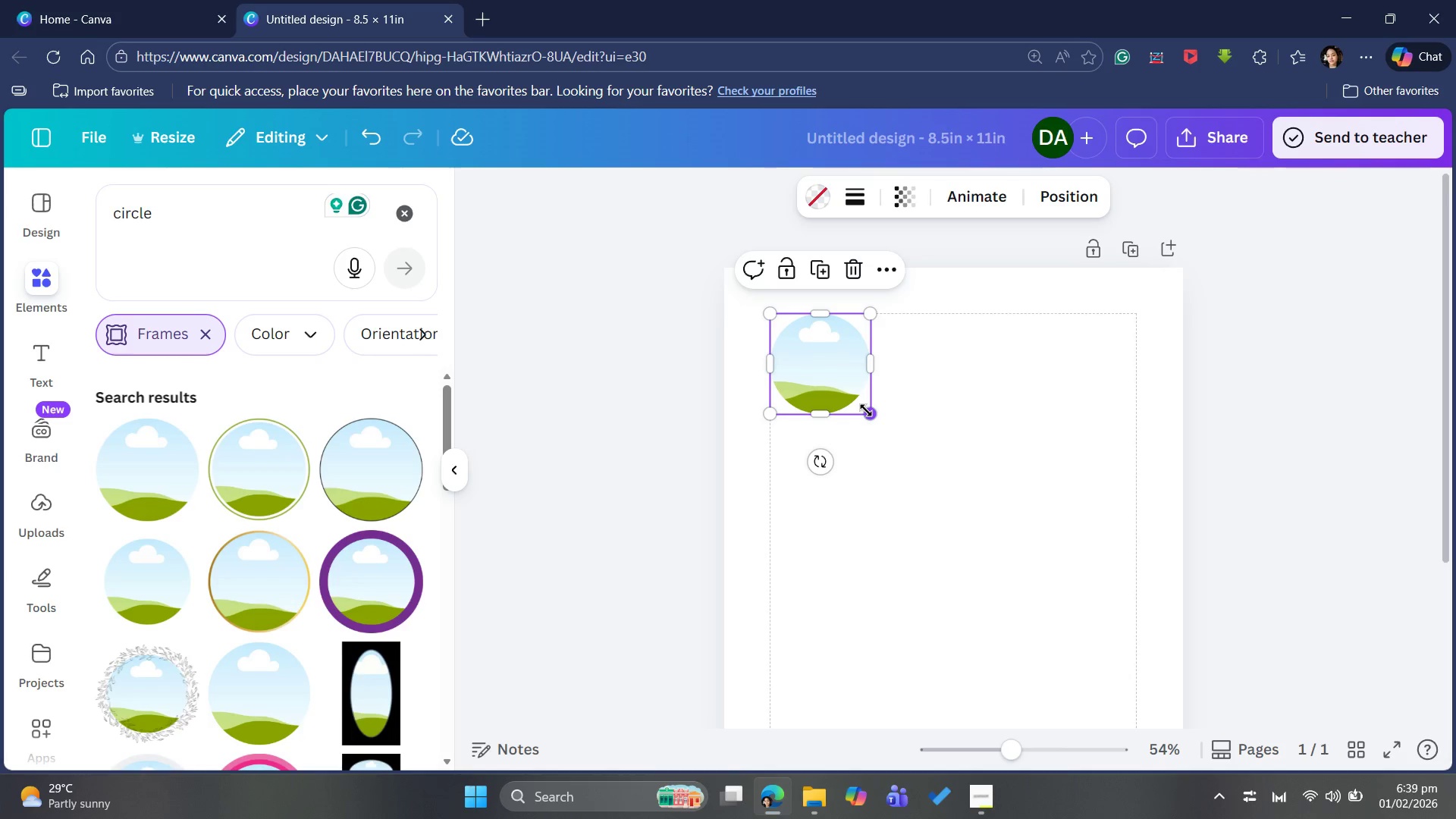 
left_click_drag(start_coordinate=[866, 410], to_coordinate=[846, 379])
 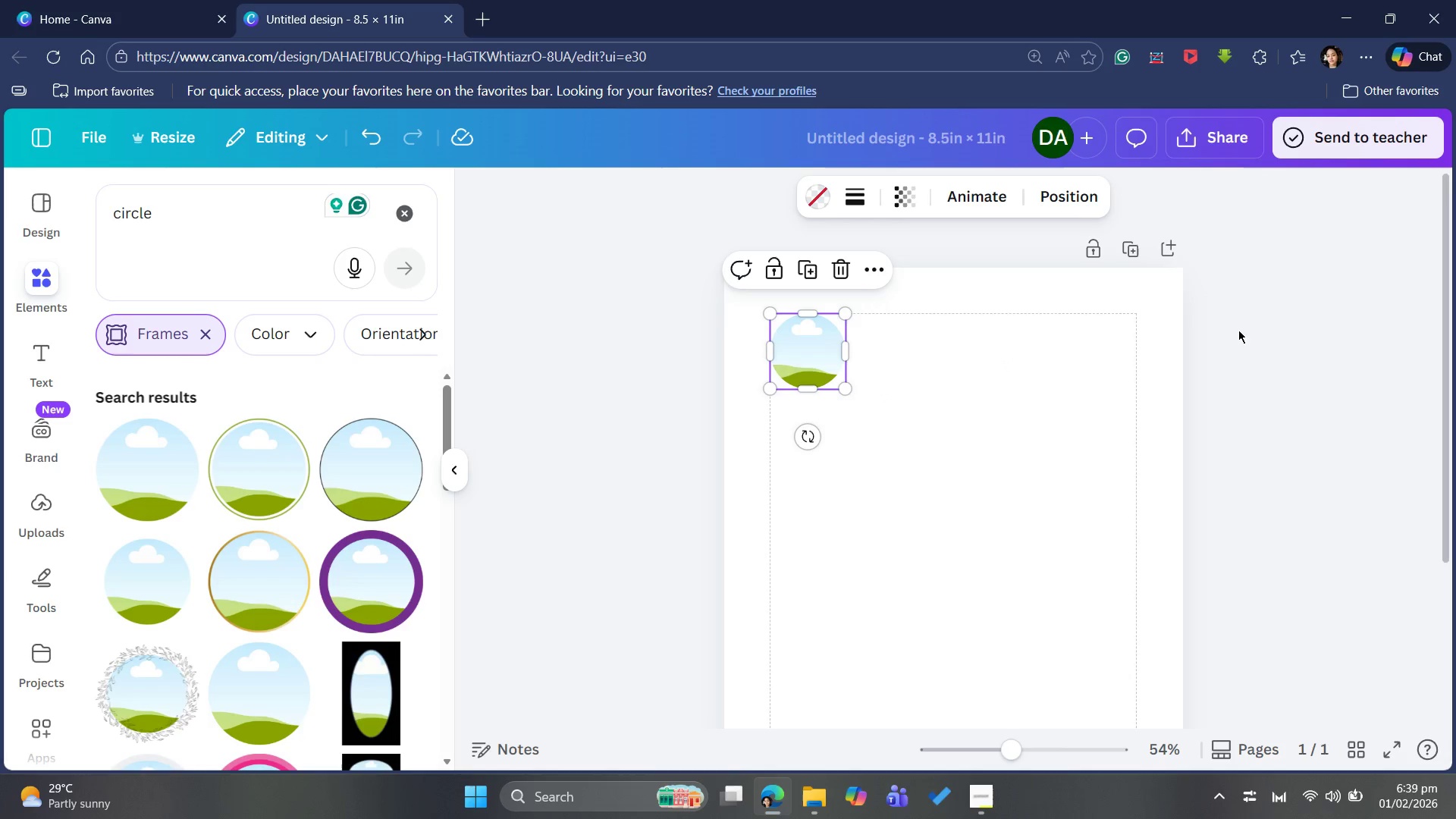 
left_click([1240, 331])
 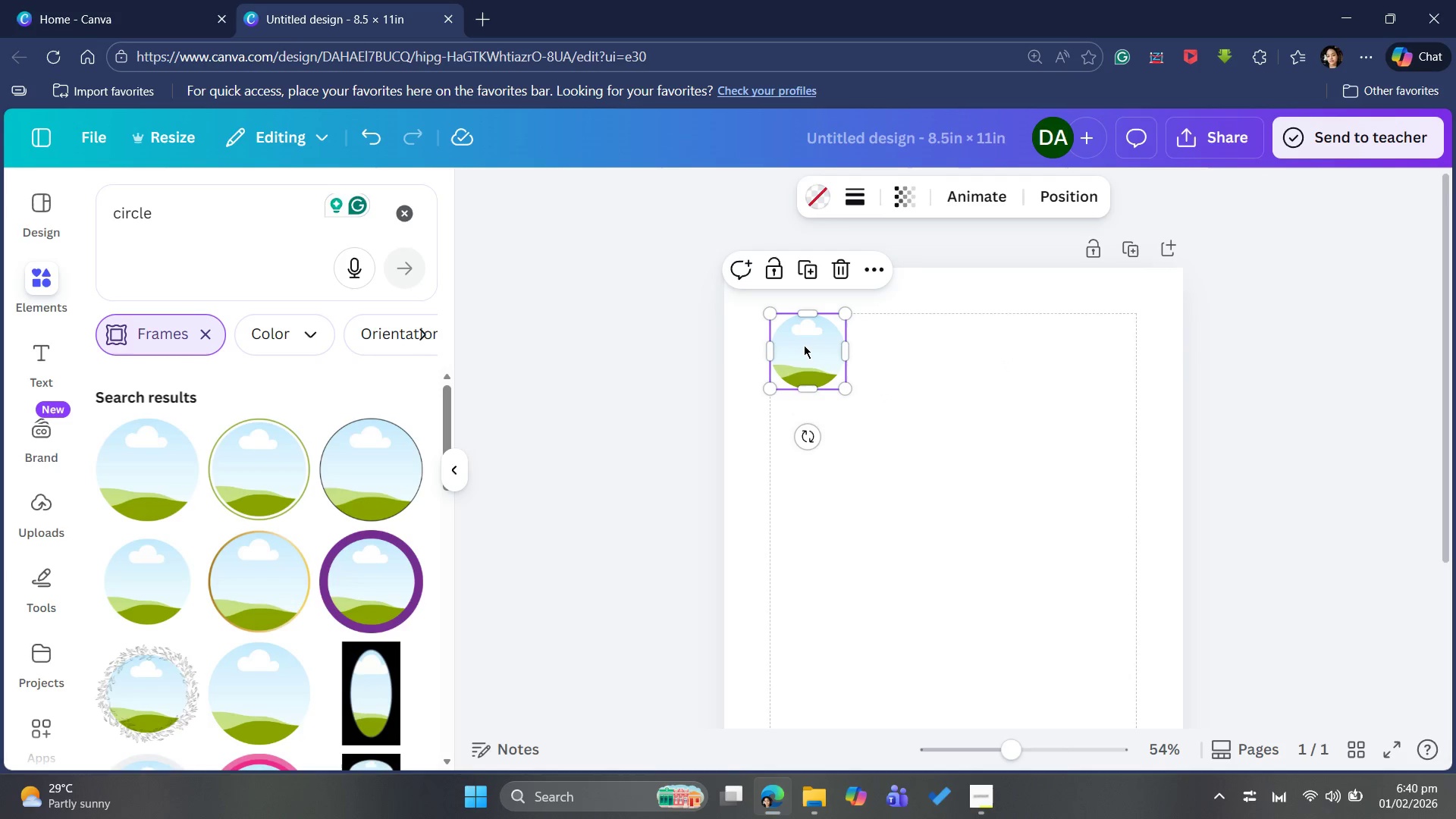 
key(ArrowRight)
 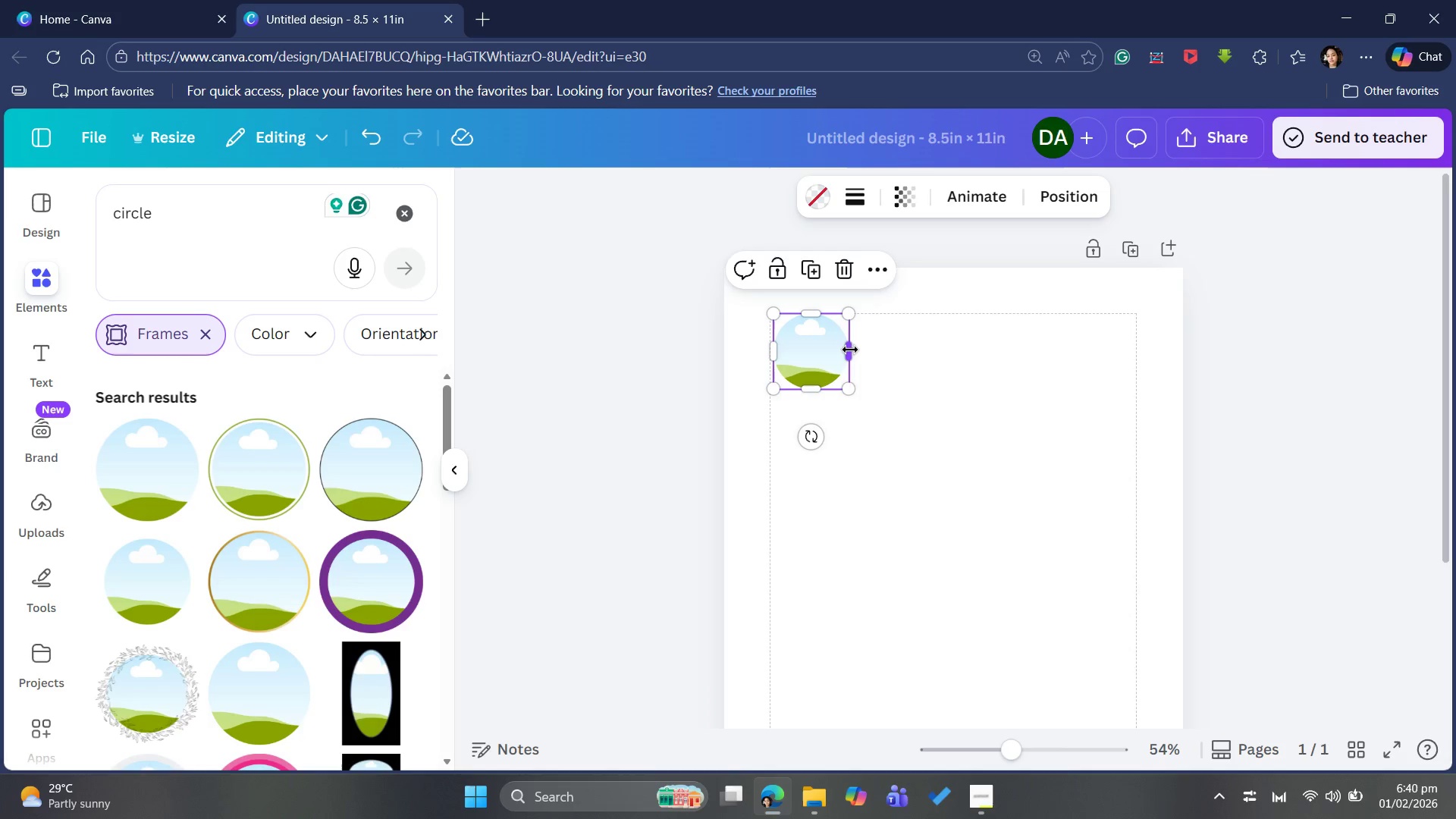 
key(ArrowDown)
 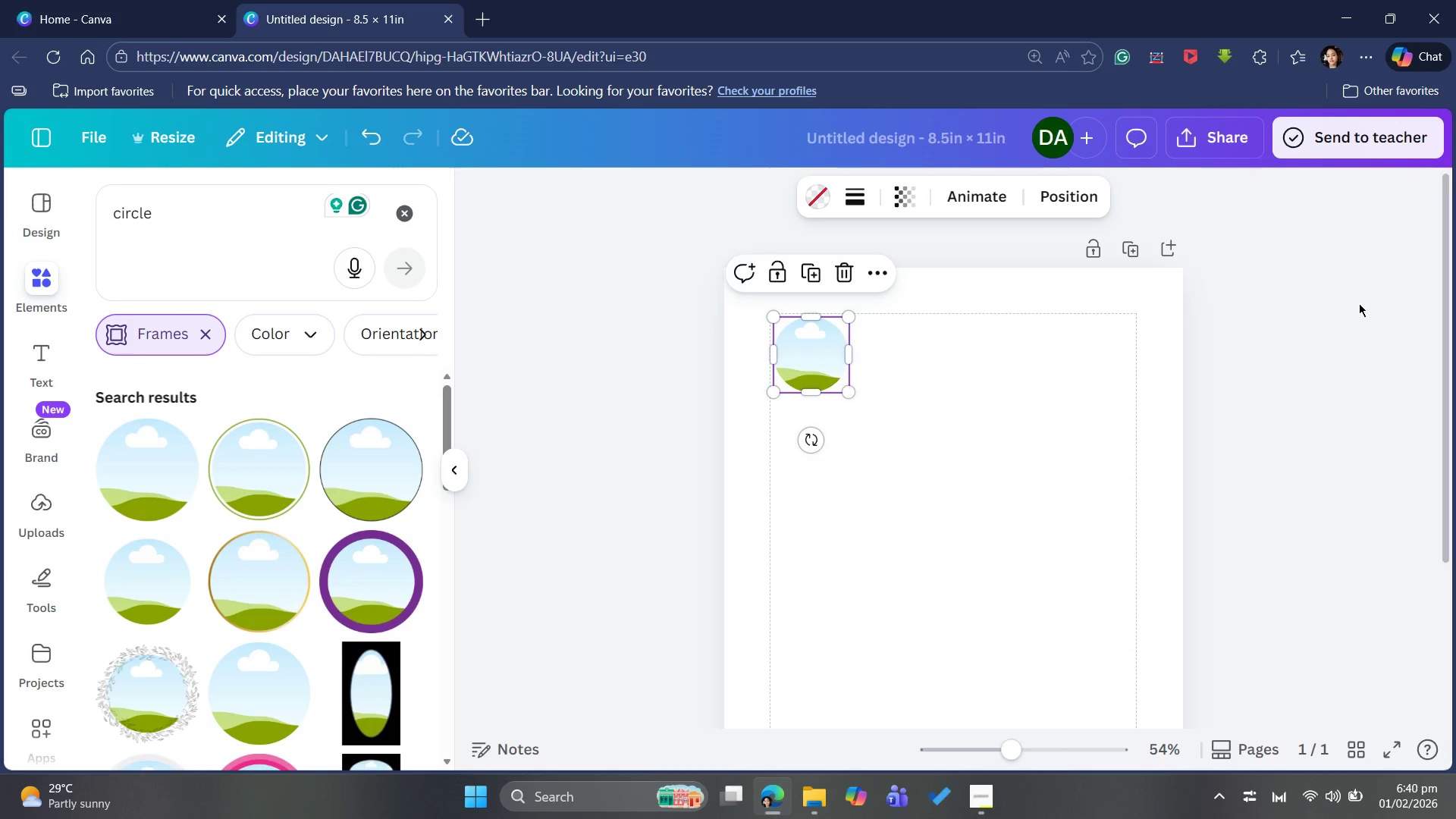 
left_click([1352, 381])
 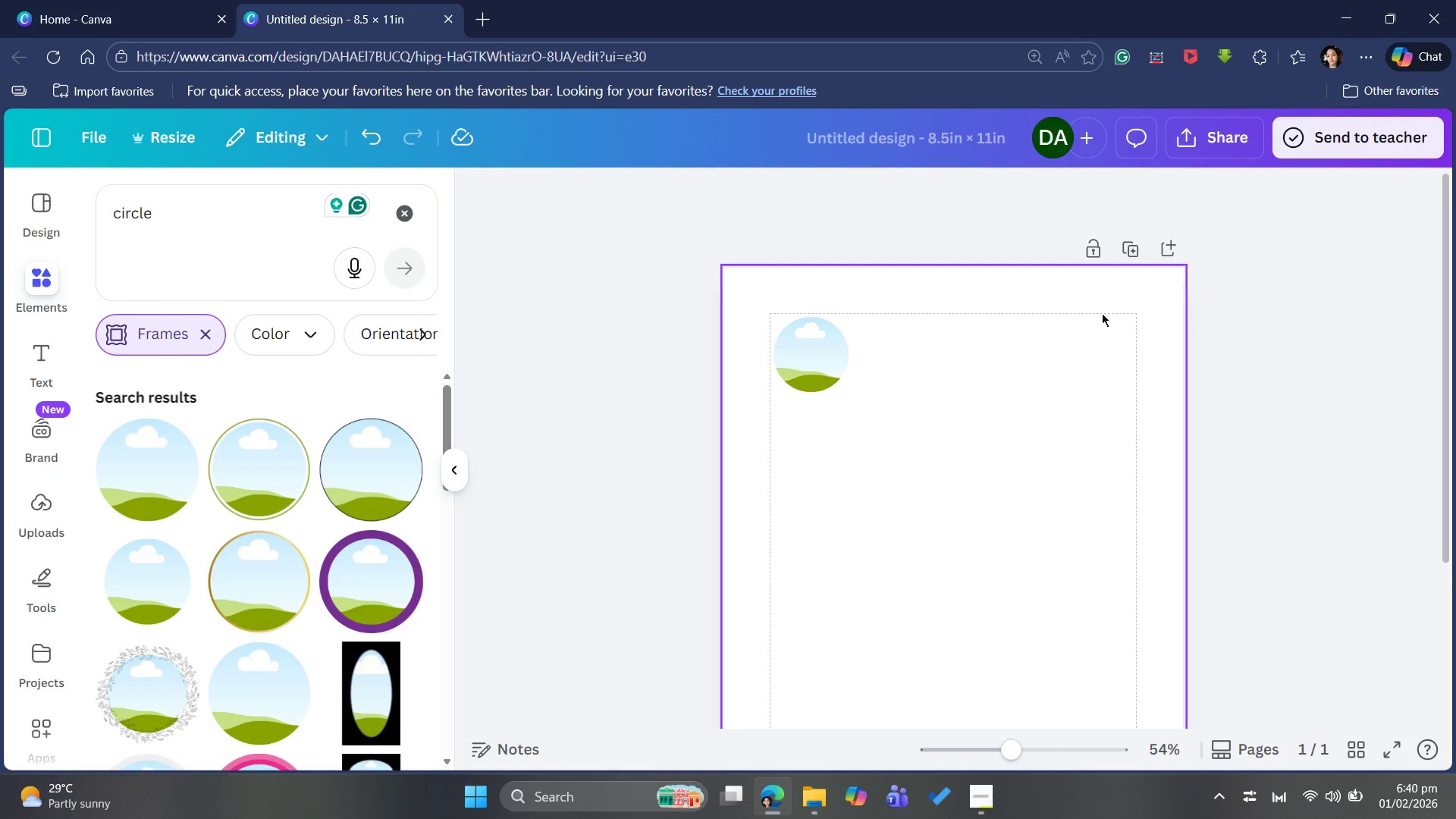 
left_click([1084, 314])
 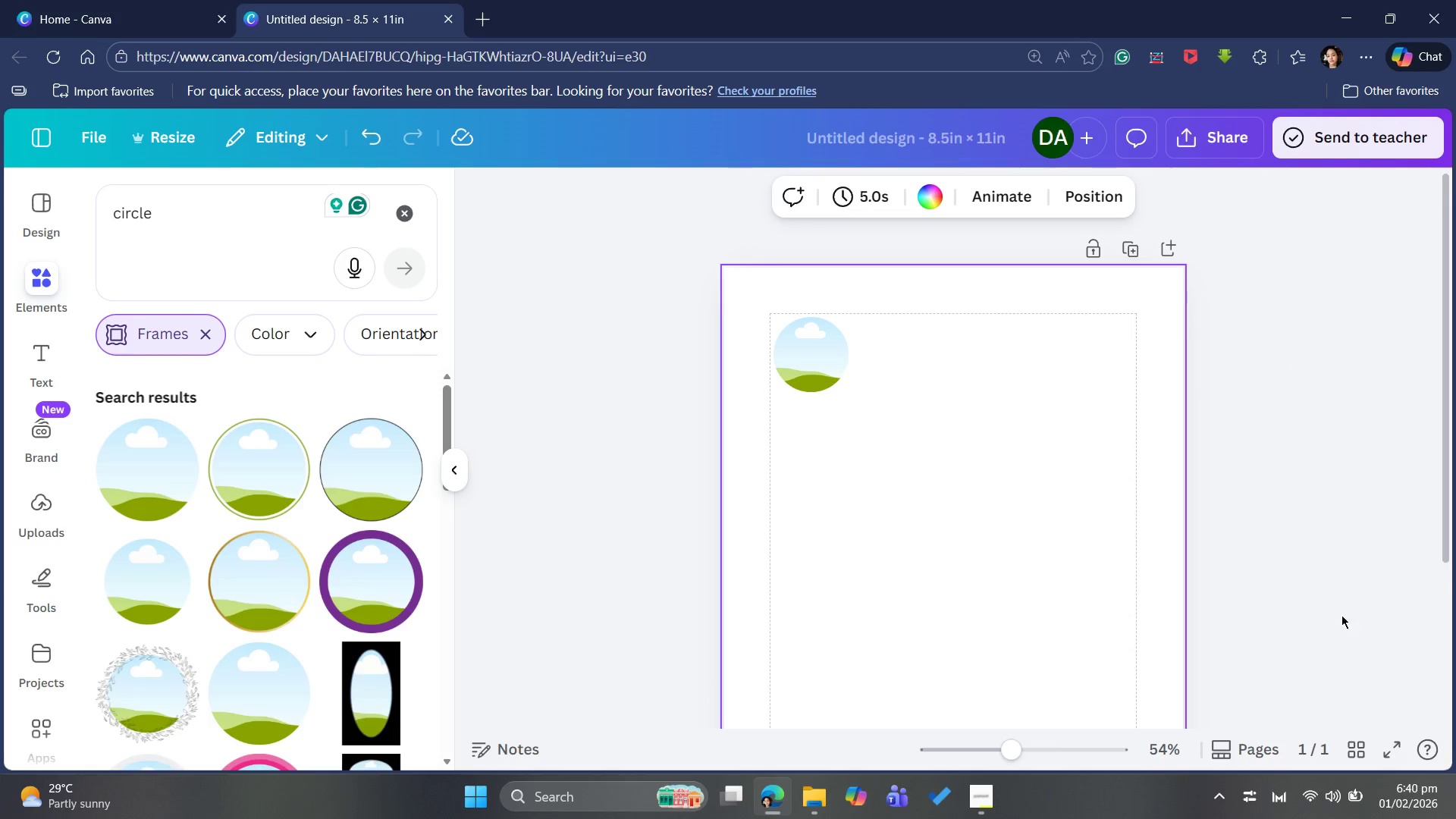 
left_click_drag(start_coordinate=[1303, 461], to_coordinate=[1299, 461])
 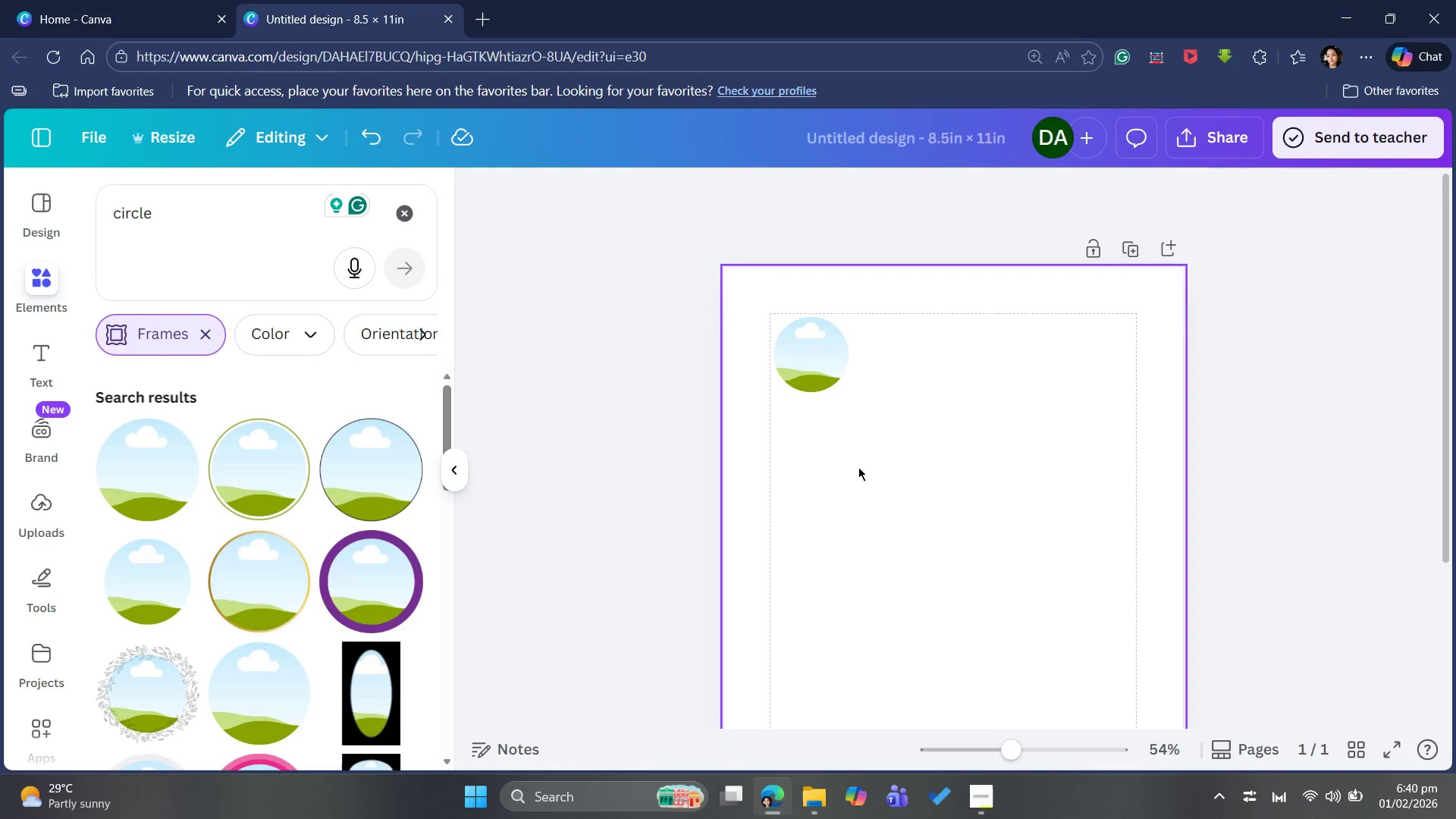 
left_click([836, 359])
 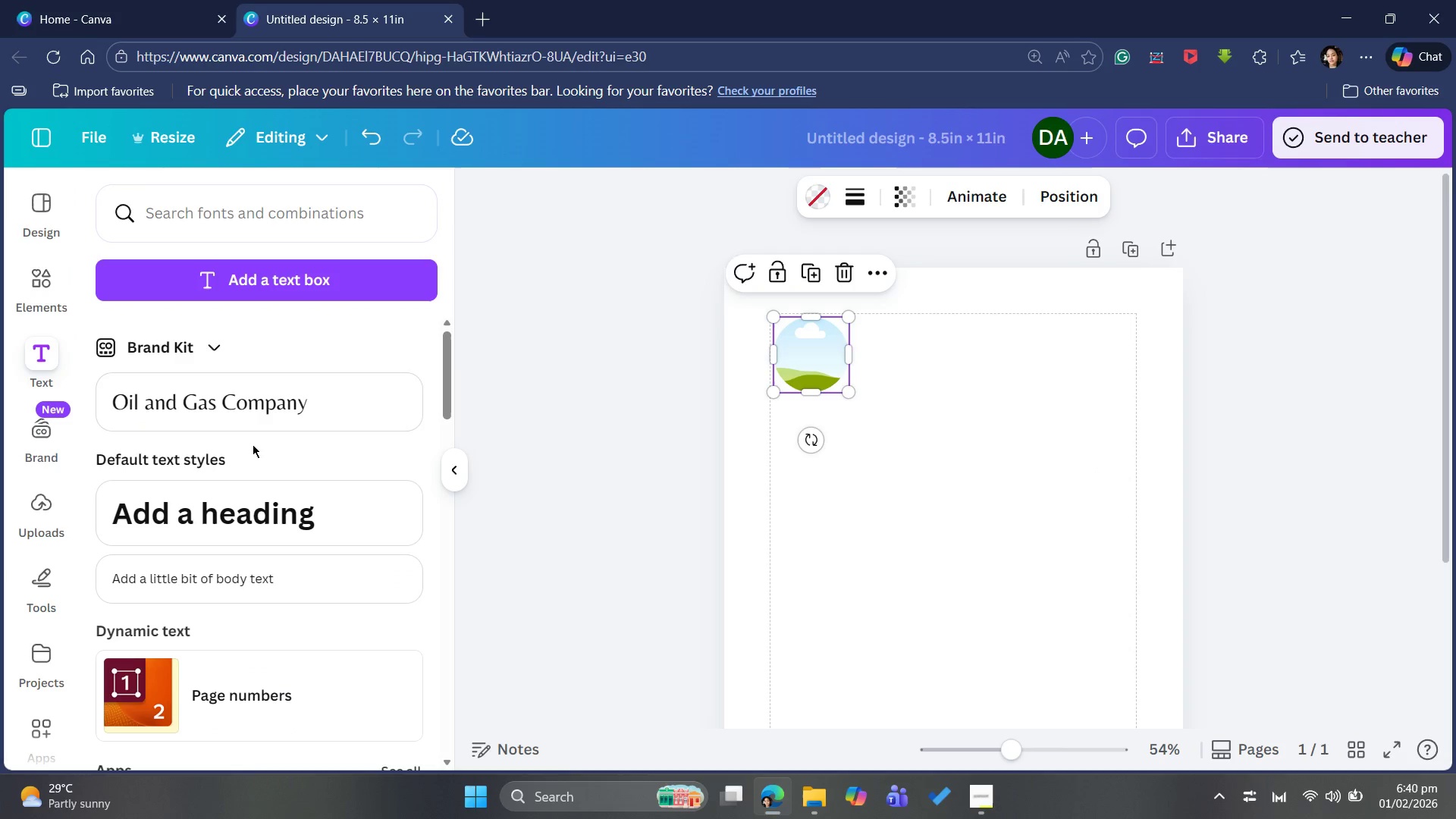 
left_click([278, 264])
 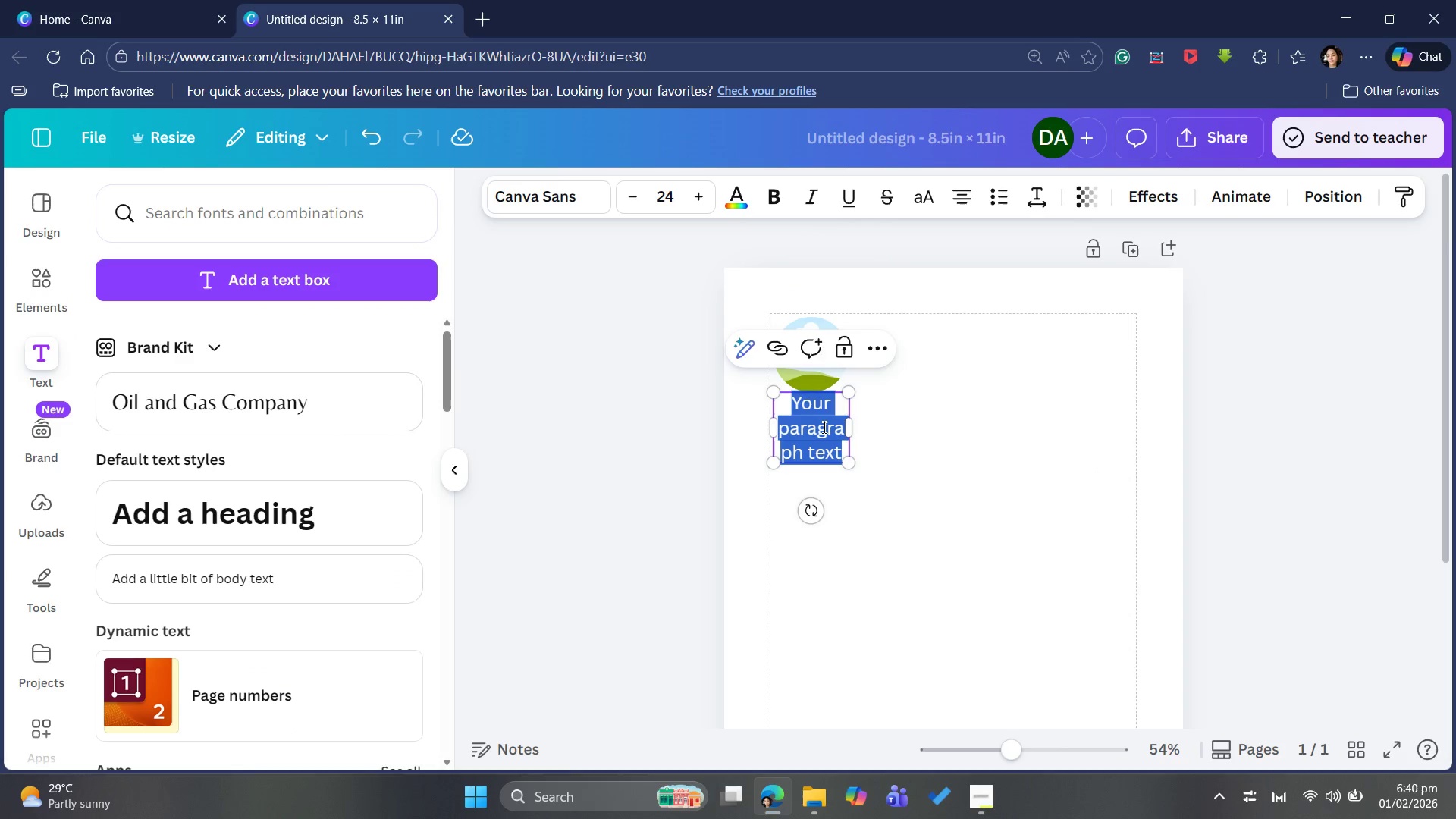 
key(Backspace)
type(LOGO HERE)
key(Backspace)
key(Backspace)
key(Backspace)
key(Backspace)
key(Backspace)
key(Backspace)
key(Backspace)
key(Backspace)
key(Backspace)
type(INSERT LOGO HERE)
 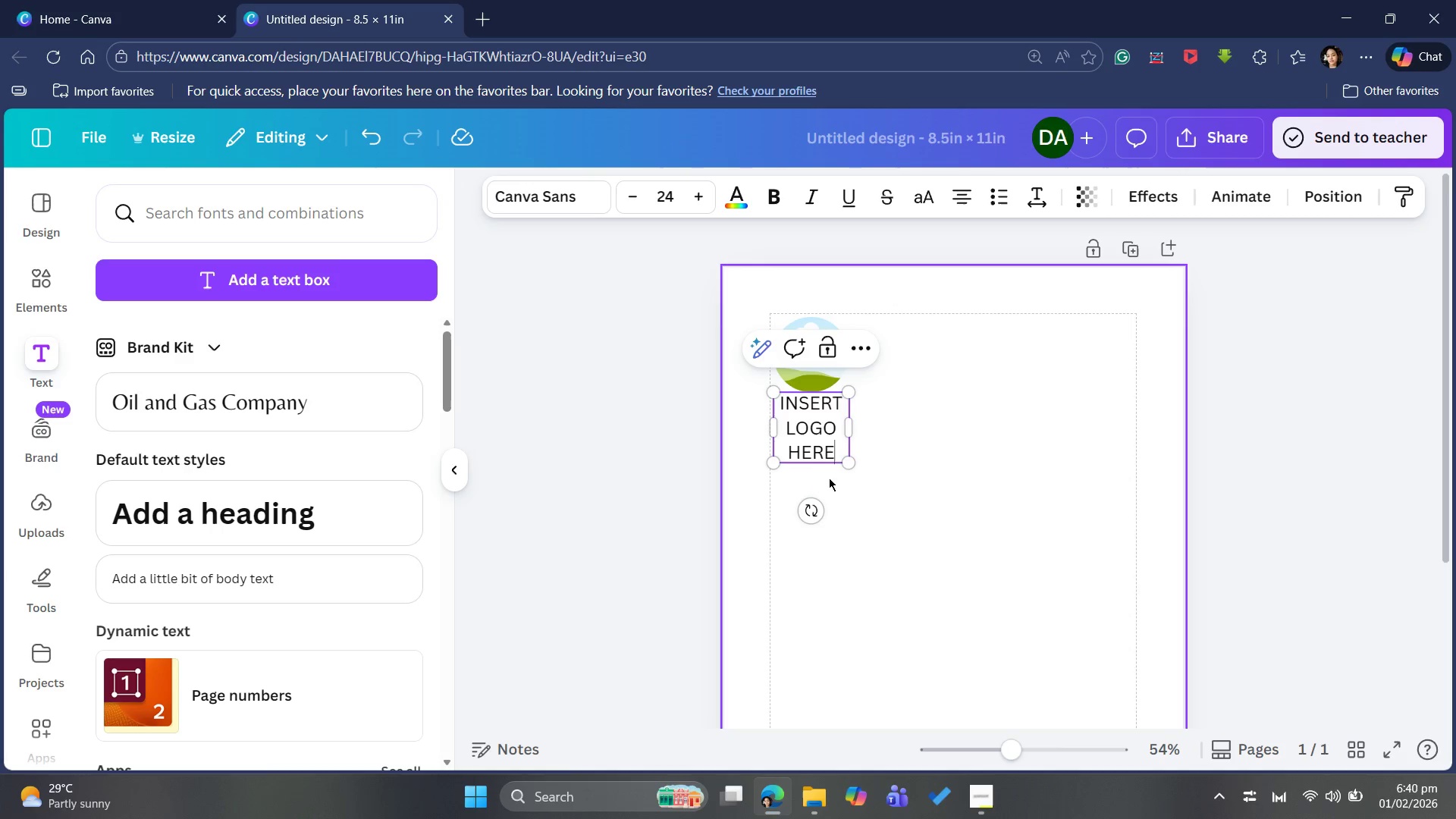 
left_click_drag(start_coordinate=[851, 468], to_coordinate=[838, 453])
 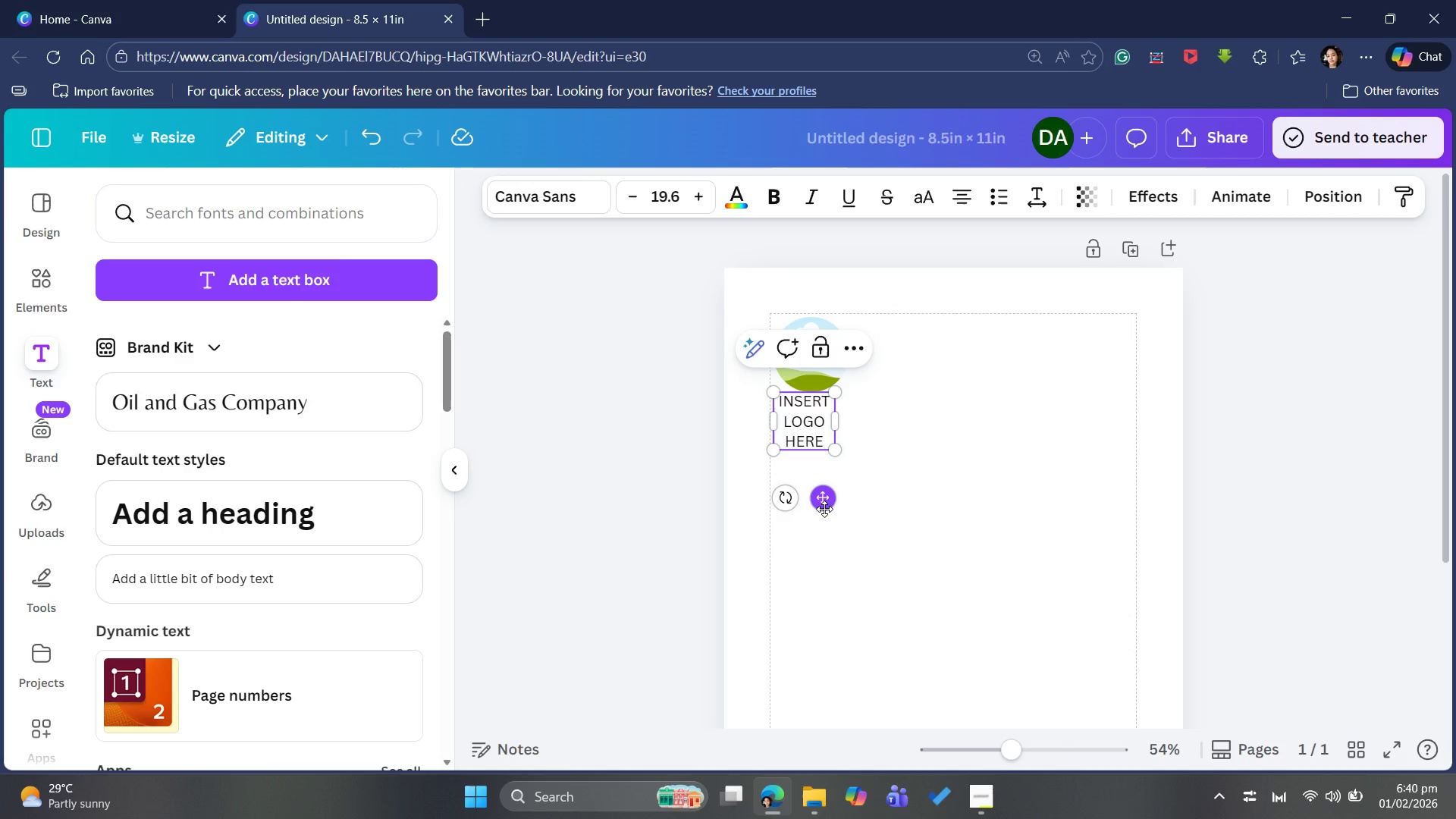 
left_click_drag(start_coordinate=[825, 504], to_coordinate=[832, 438])
 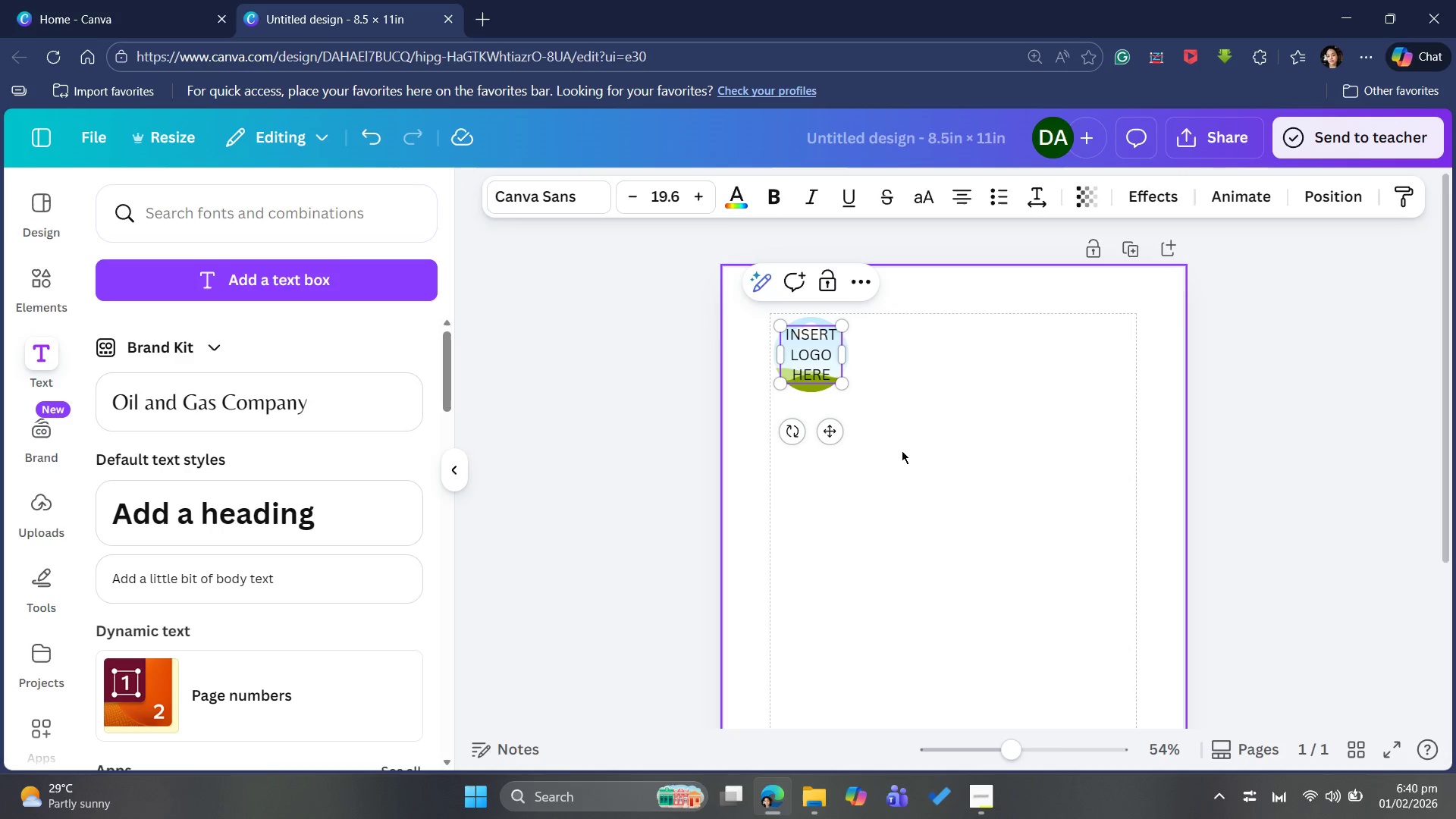 
left_click([906, 444])
 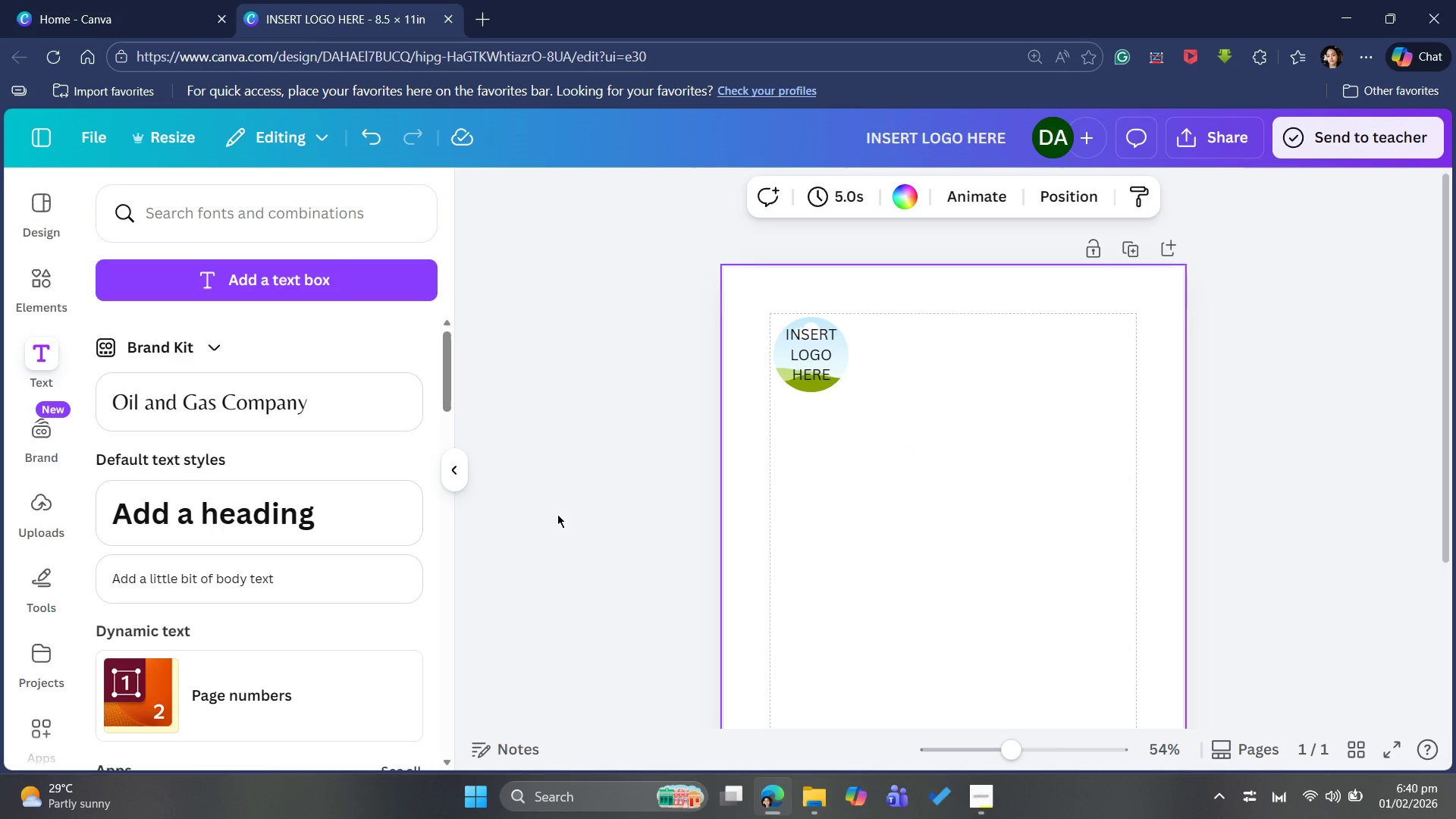 
wait(6.95)
 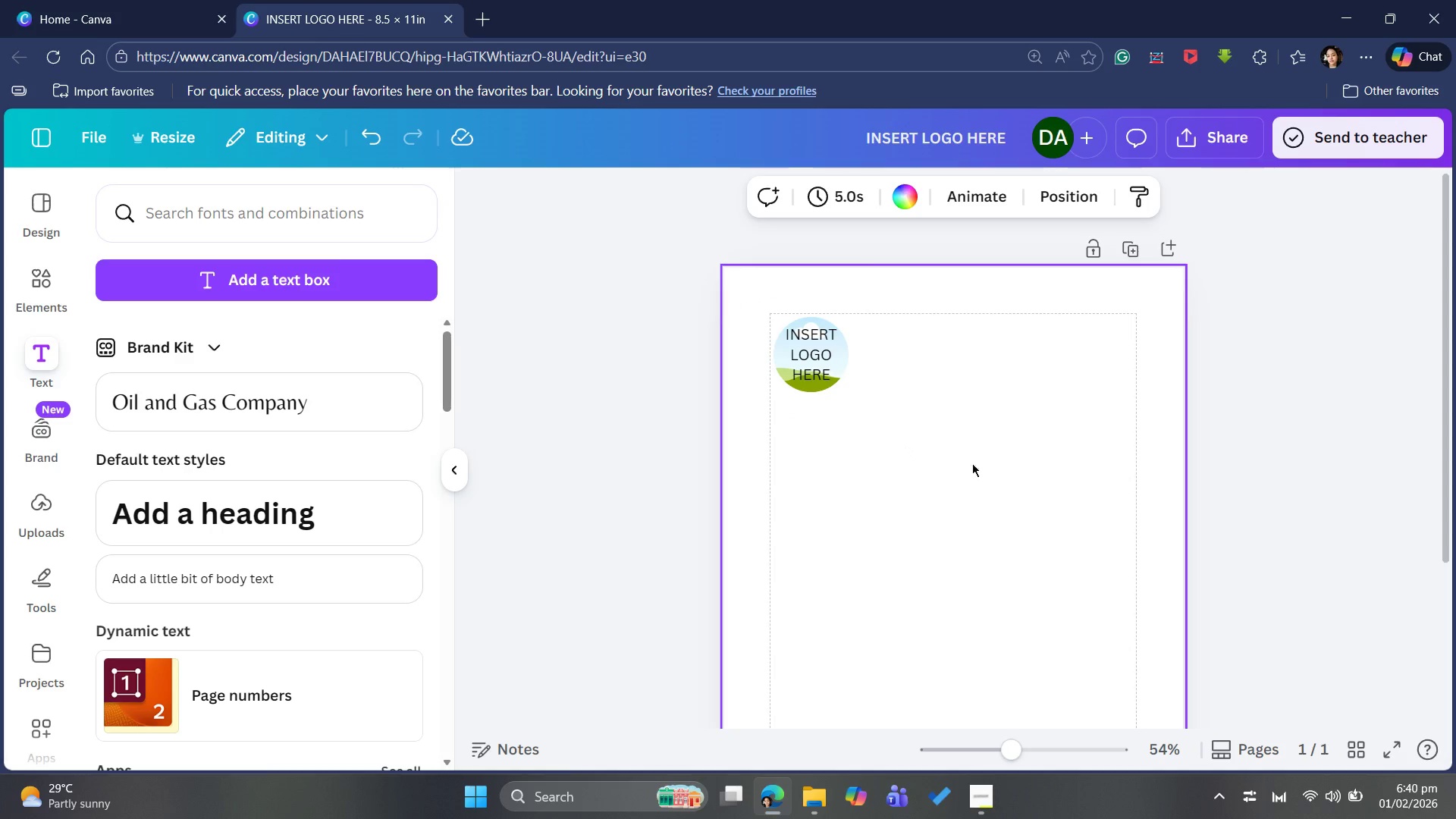 
left_click([813, 356])
 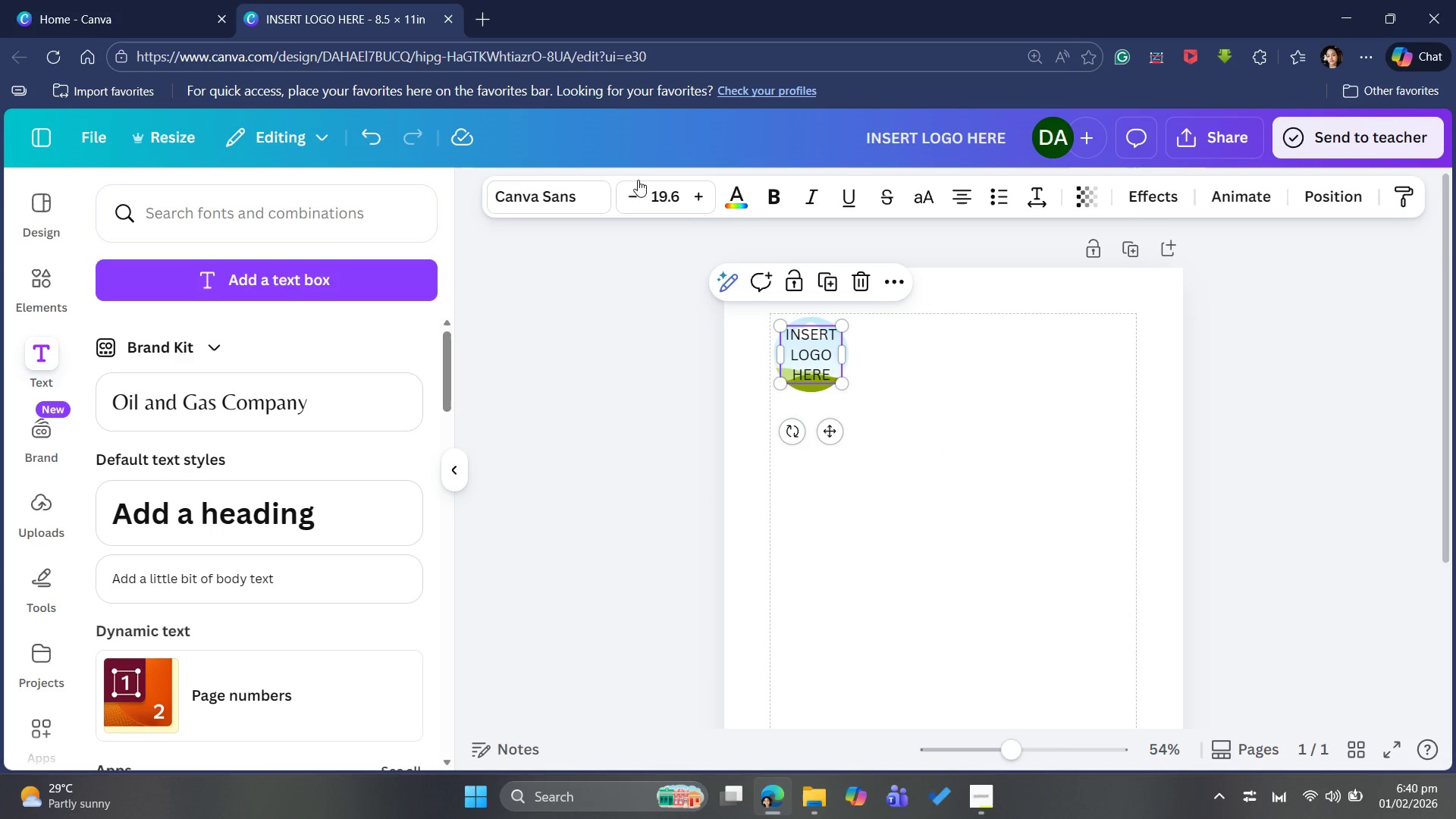 
left_click([631, 190])
 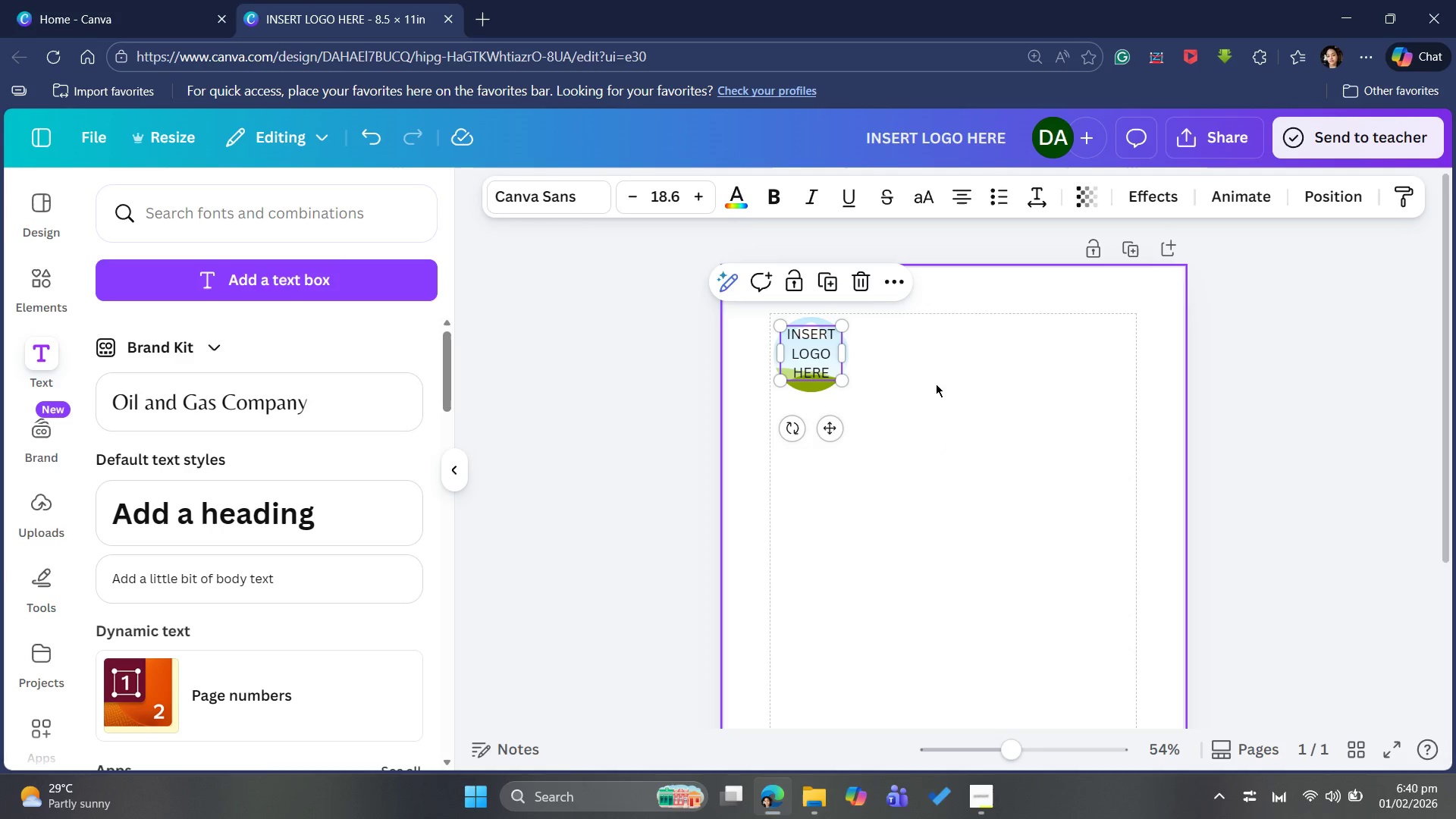 
left_click([898, 334])
 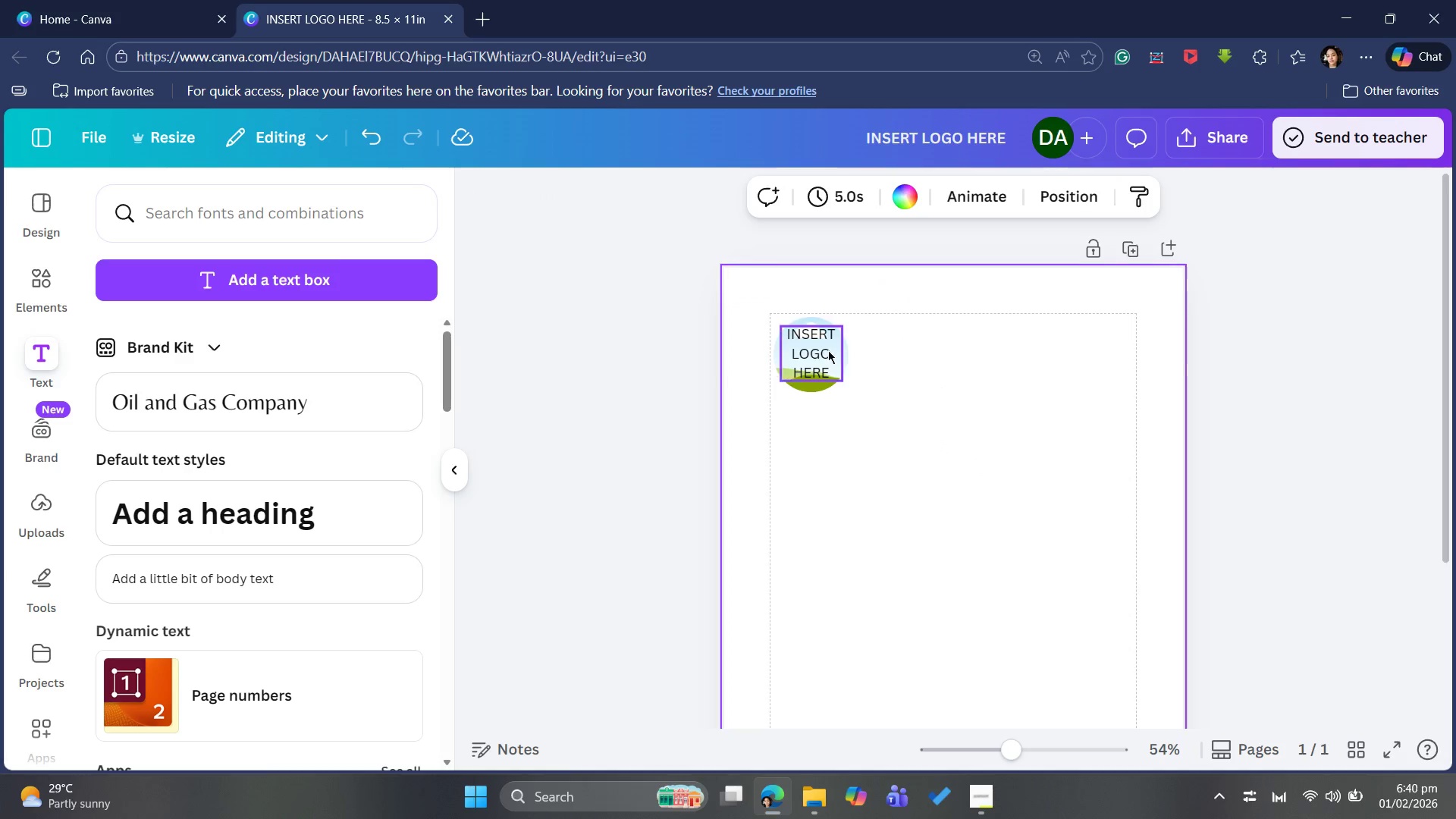 
left_click([817, 344])
 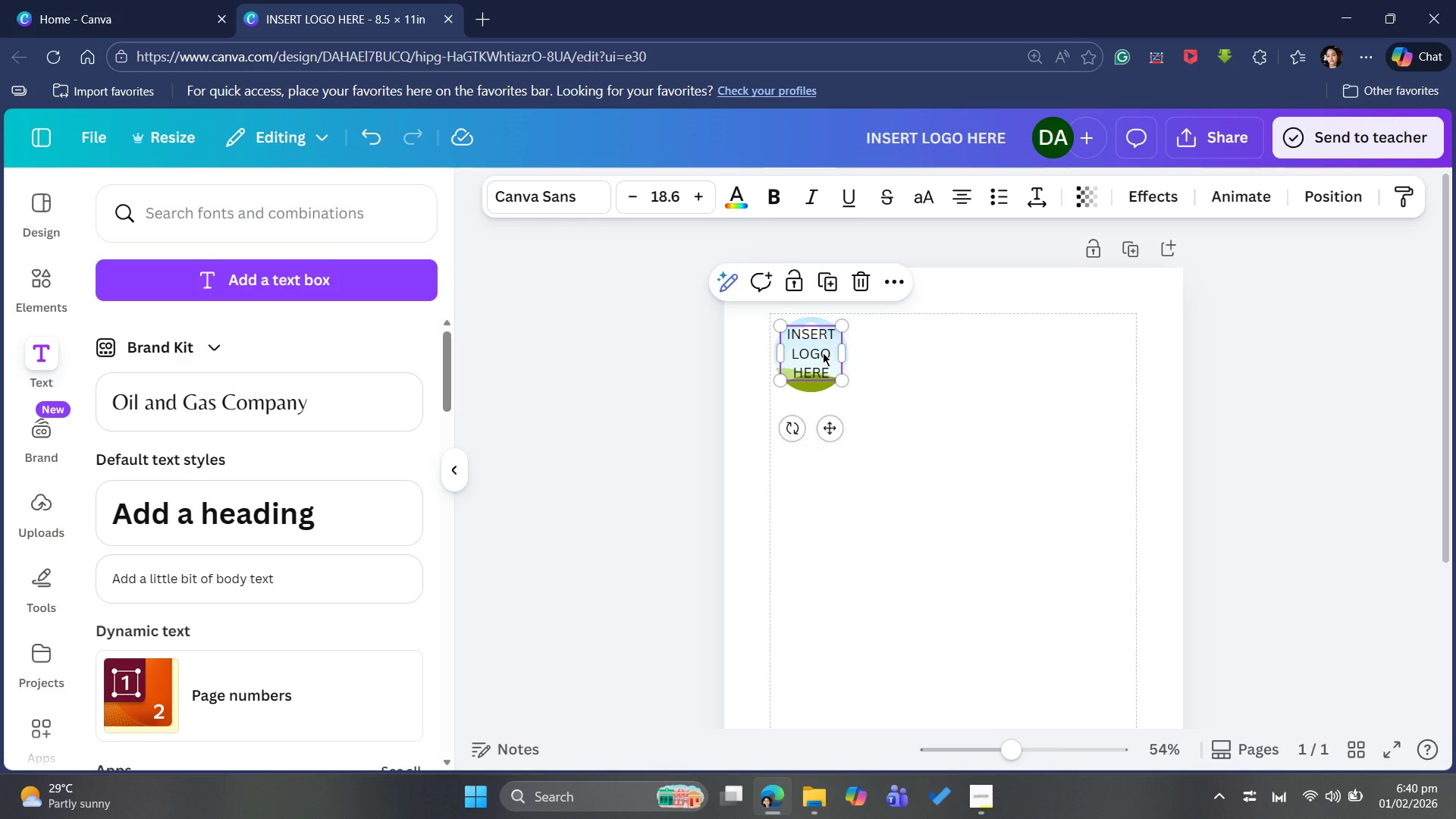 
key(ArrowDown)
 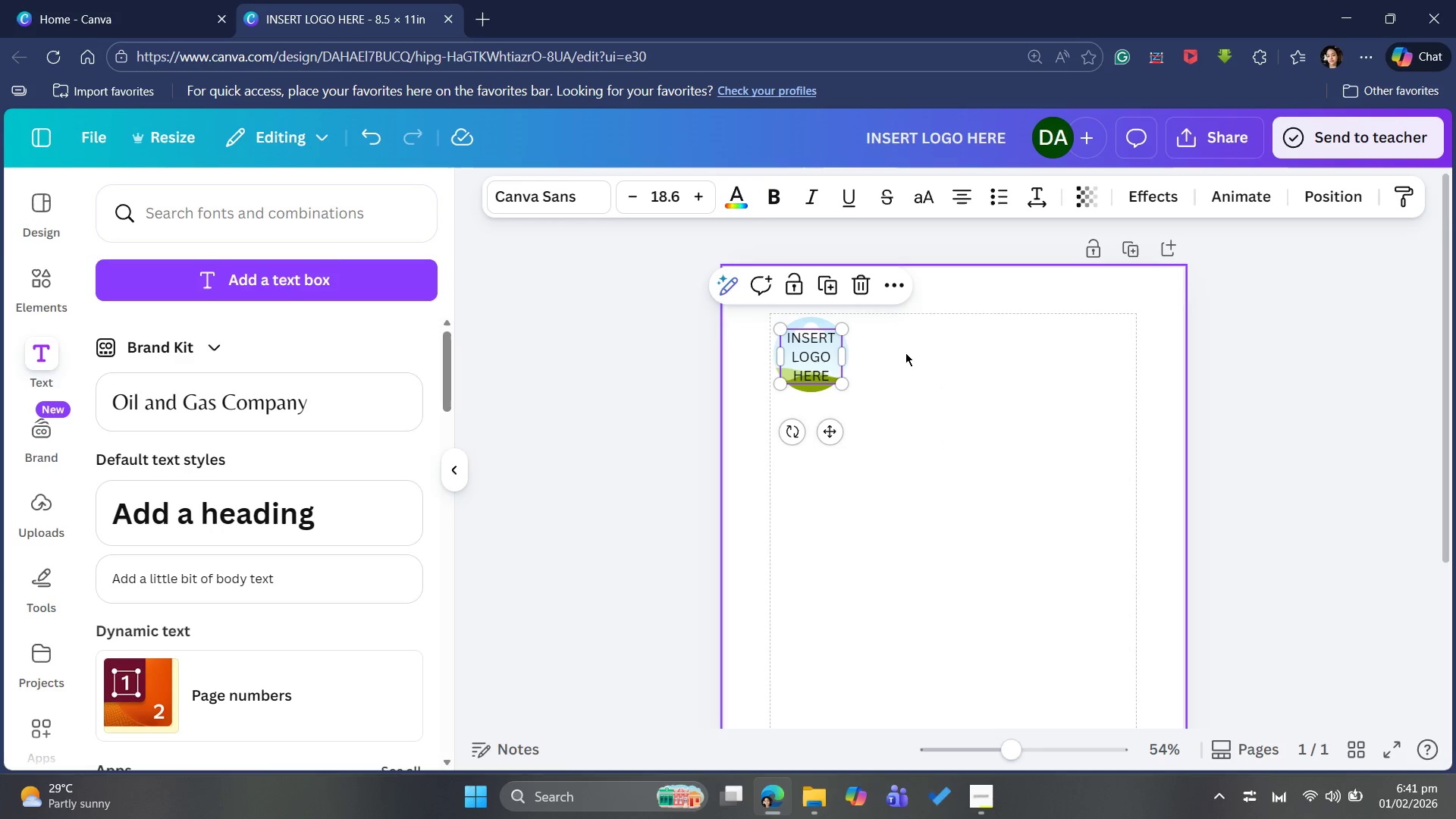 
left_click_drag(start_coordinate=[905, 355], to_coordinate=[905, 351])
 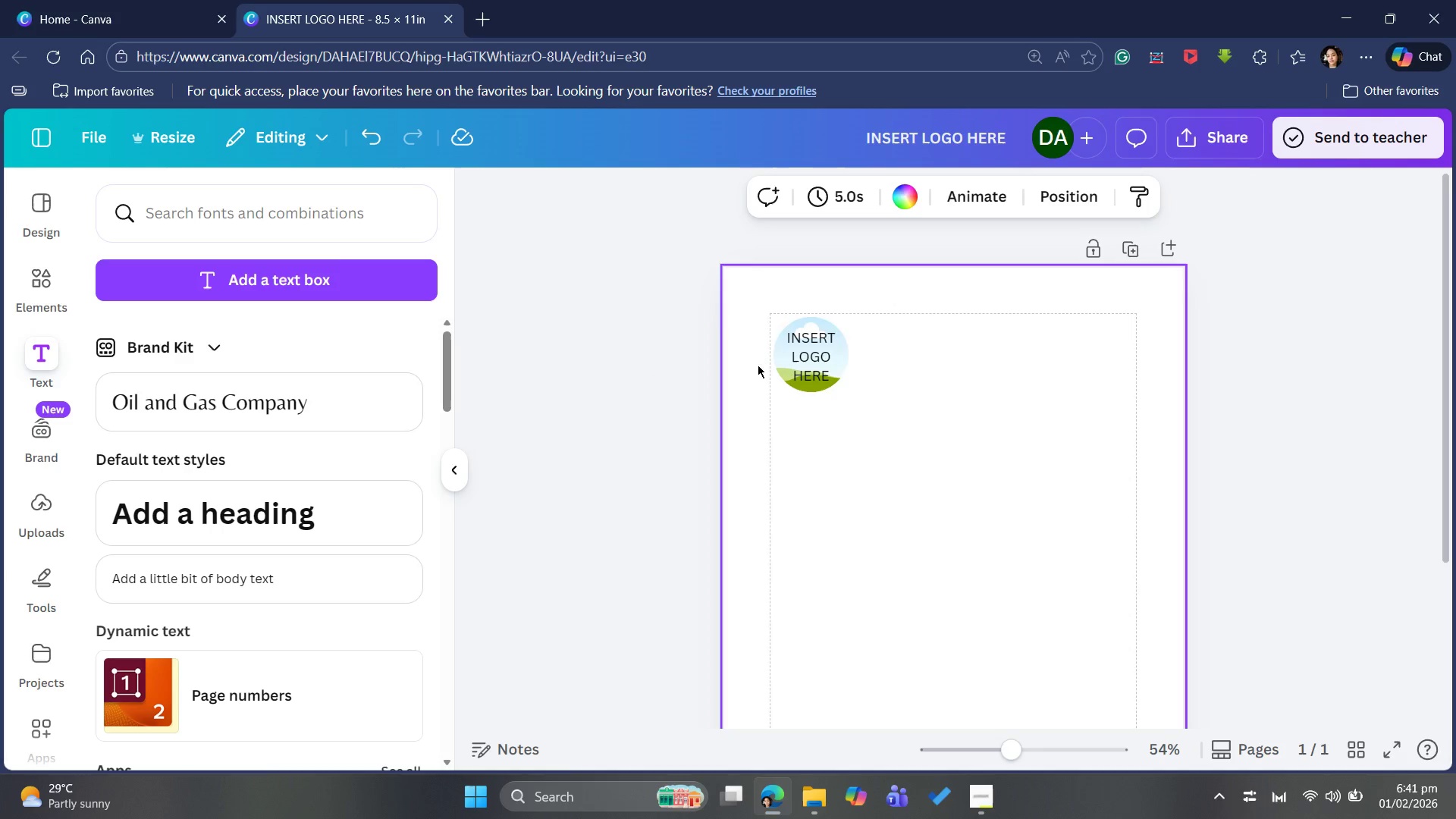 
wait(5.17)
 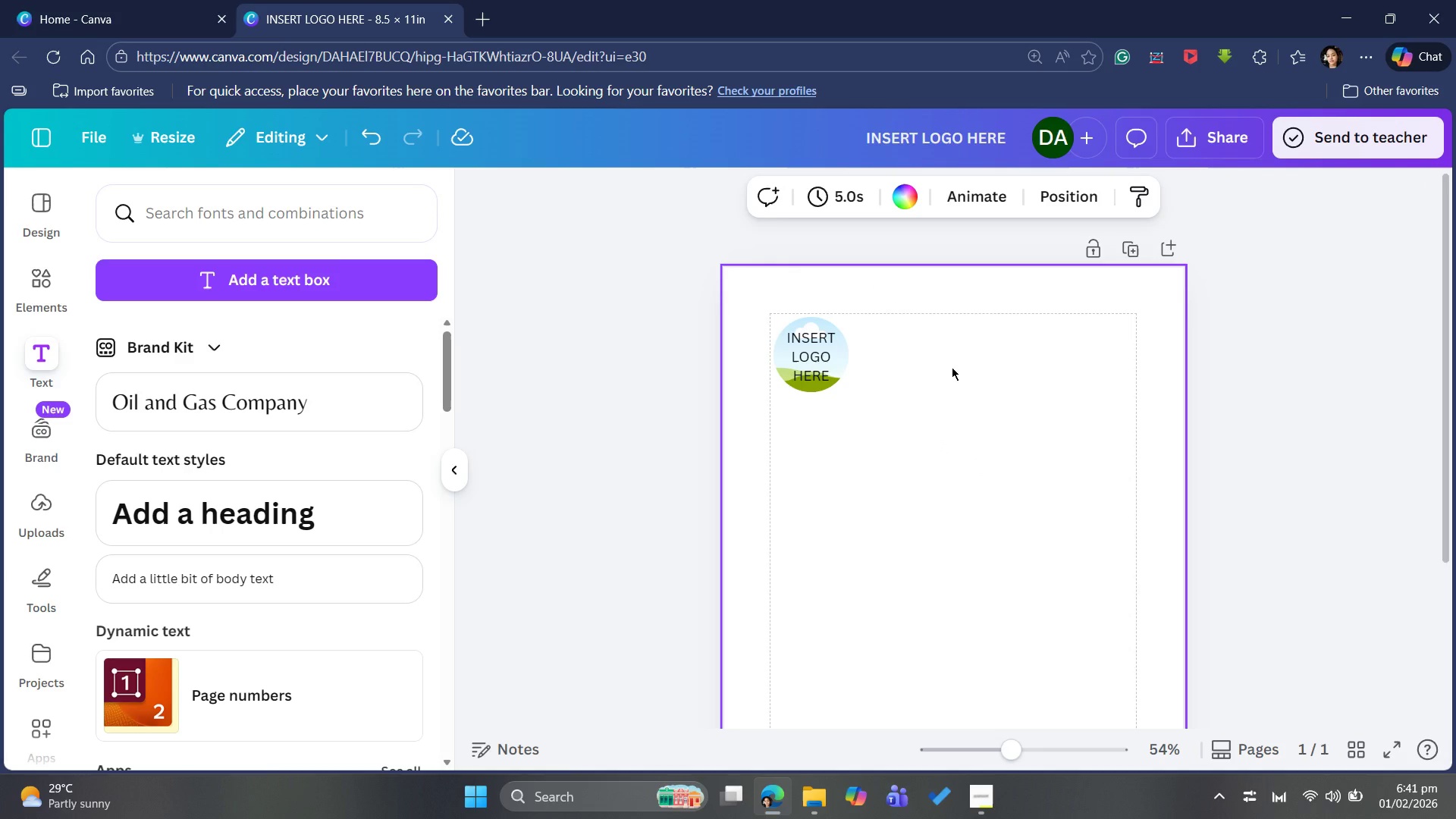 
left_click([902, 343])
 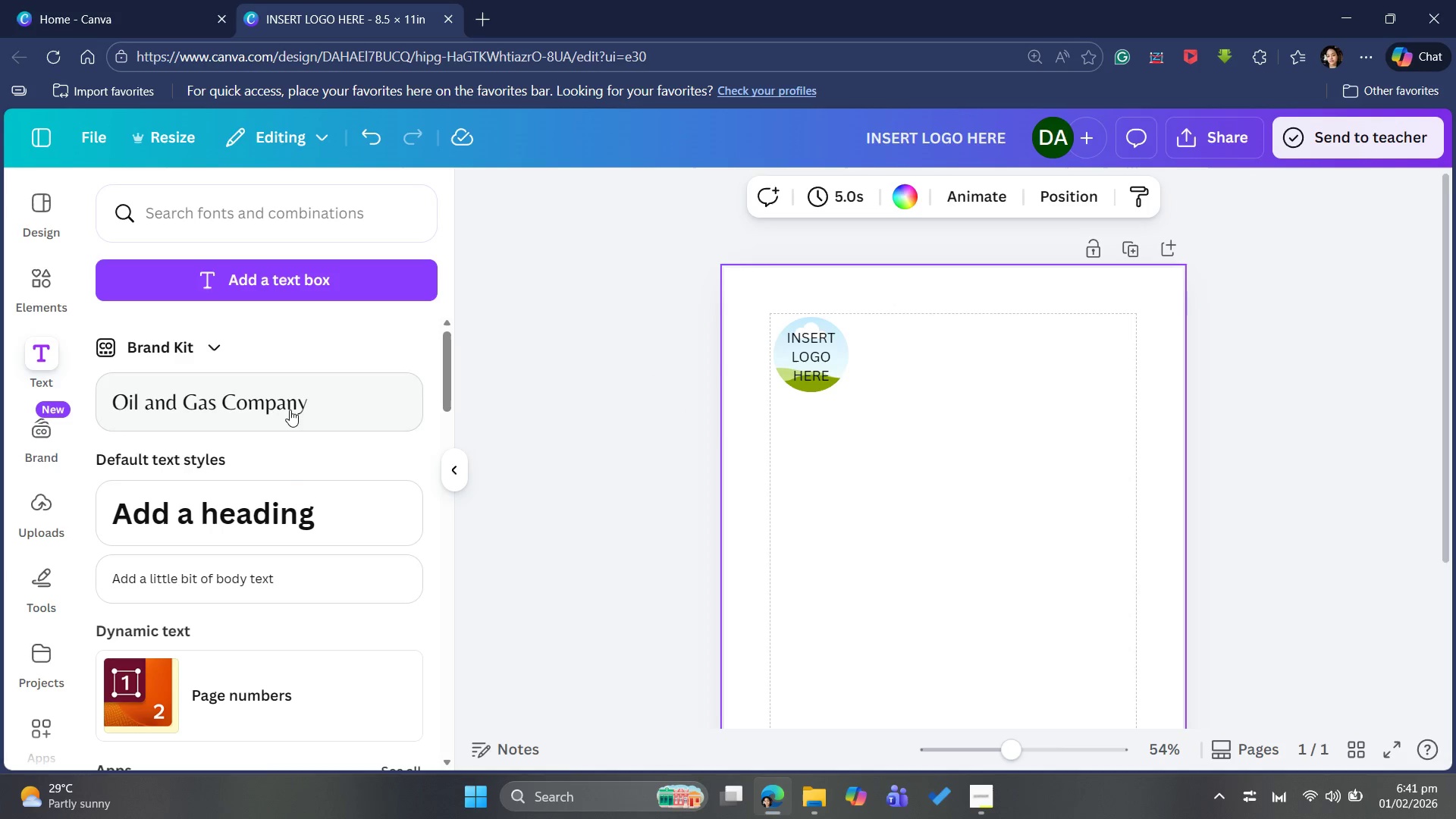 
left_click_drag(start_coordinate=[229, 497], to_coordinate=[233, 497])
 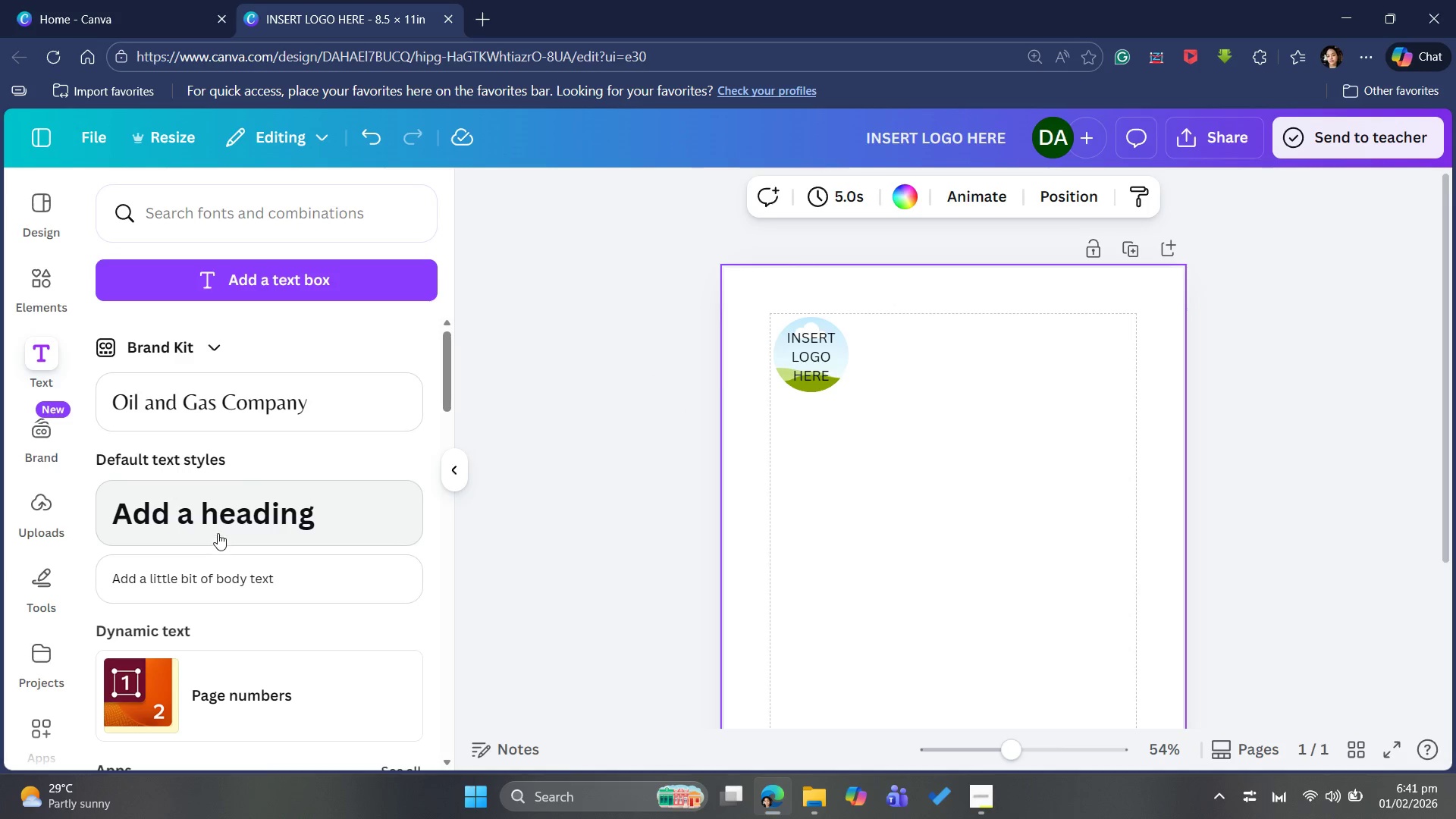 
left_click([218, 533])
 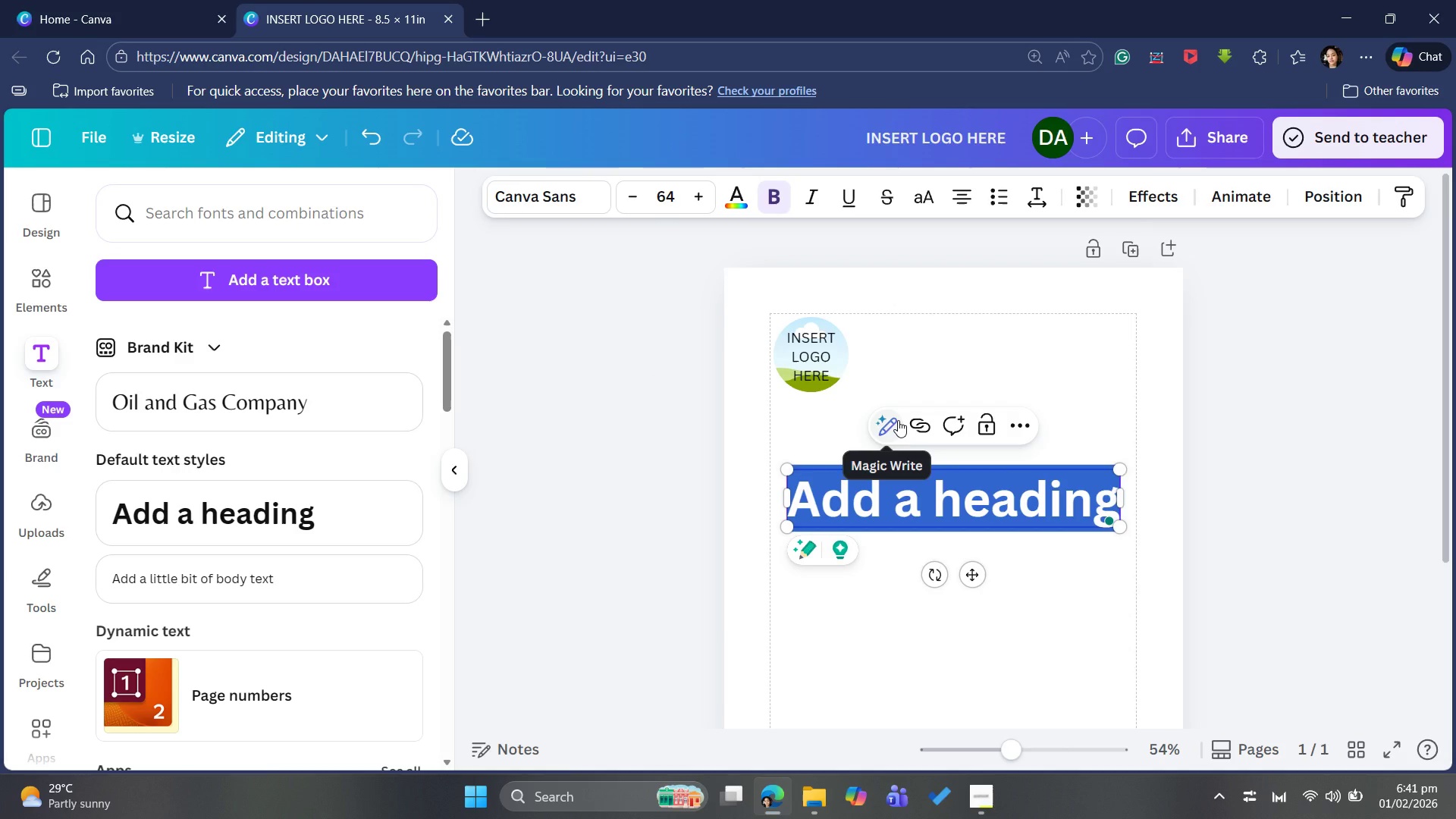 
wait(10.48)
 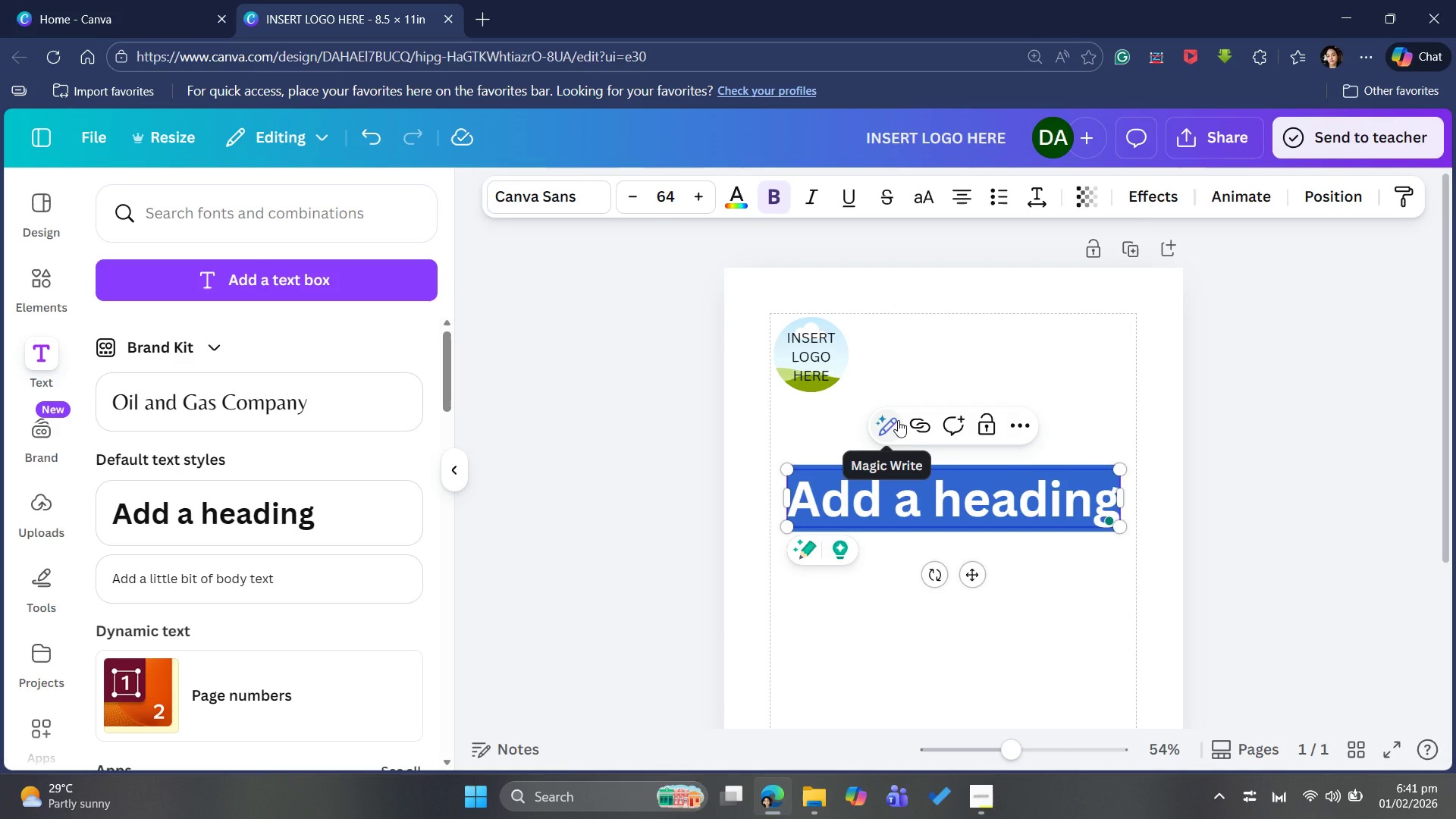 
type(THE MUDDY PAWS NATURE PRESCHOOL)
 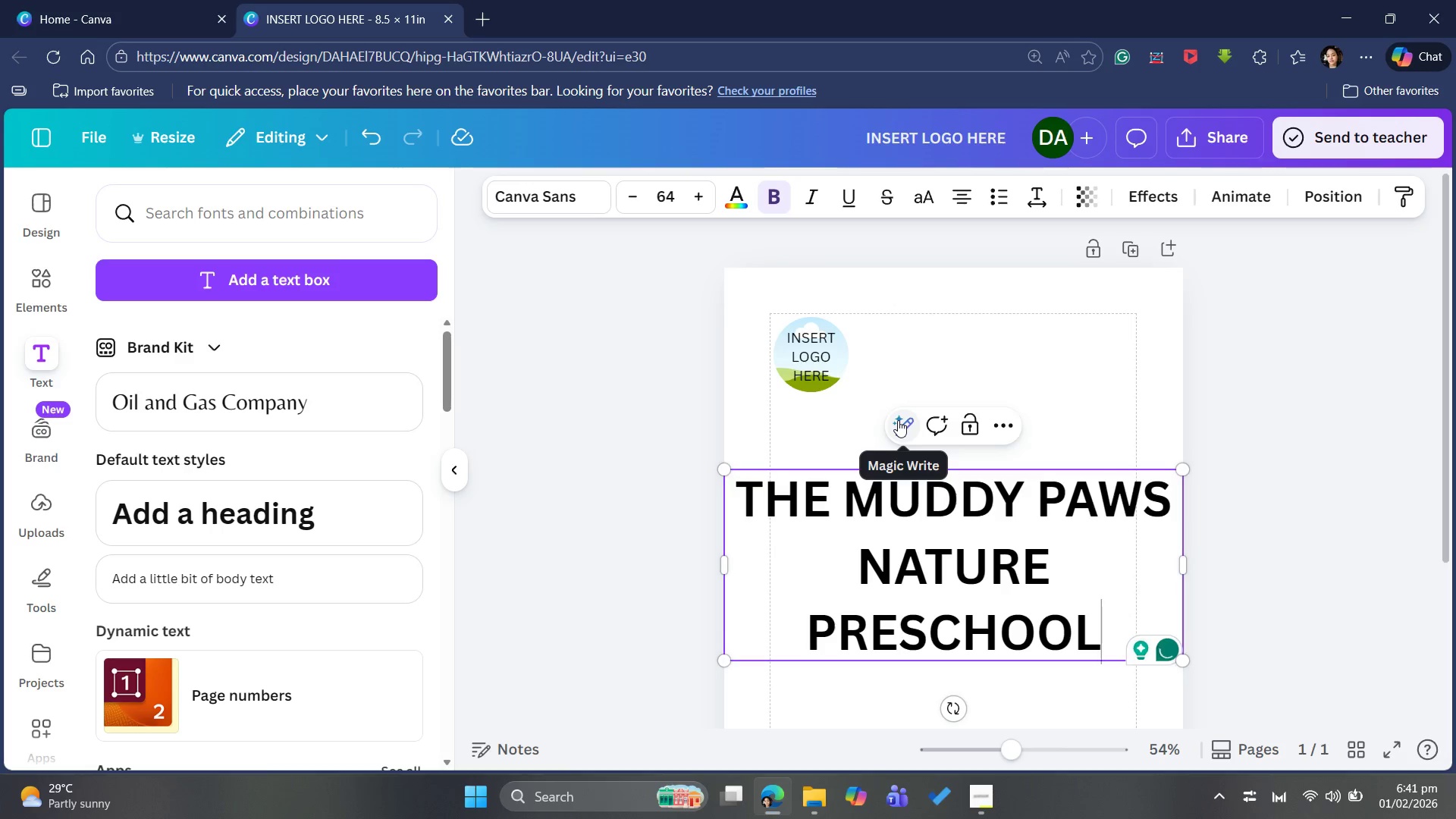 
wait(8.28)
 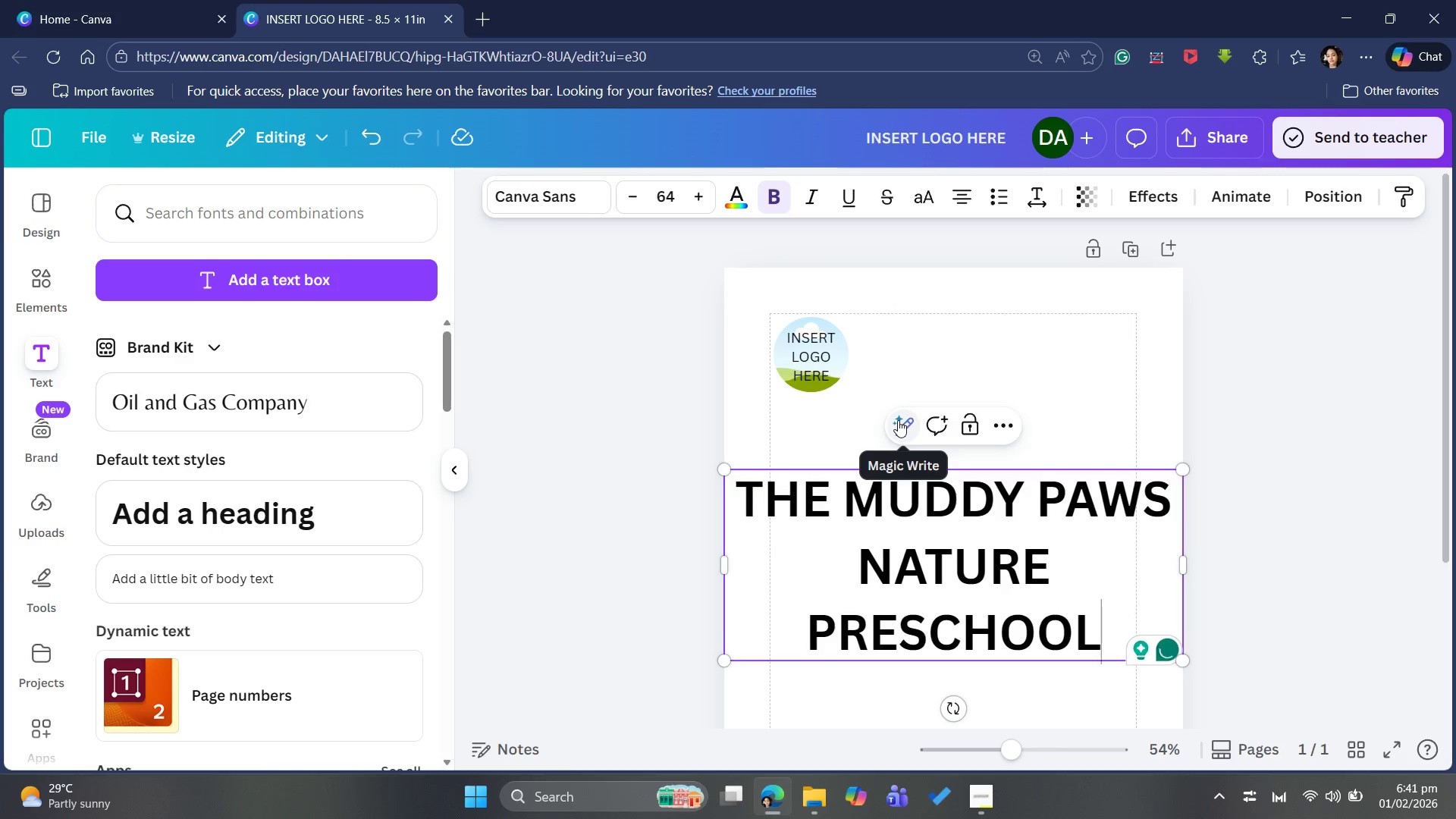 
left_click_drag(start_coordinate=[728, 467], to_coordinate=[984, 570])
 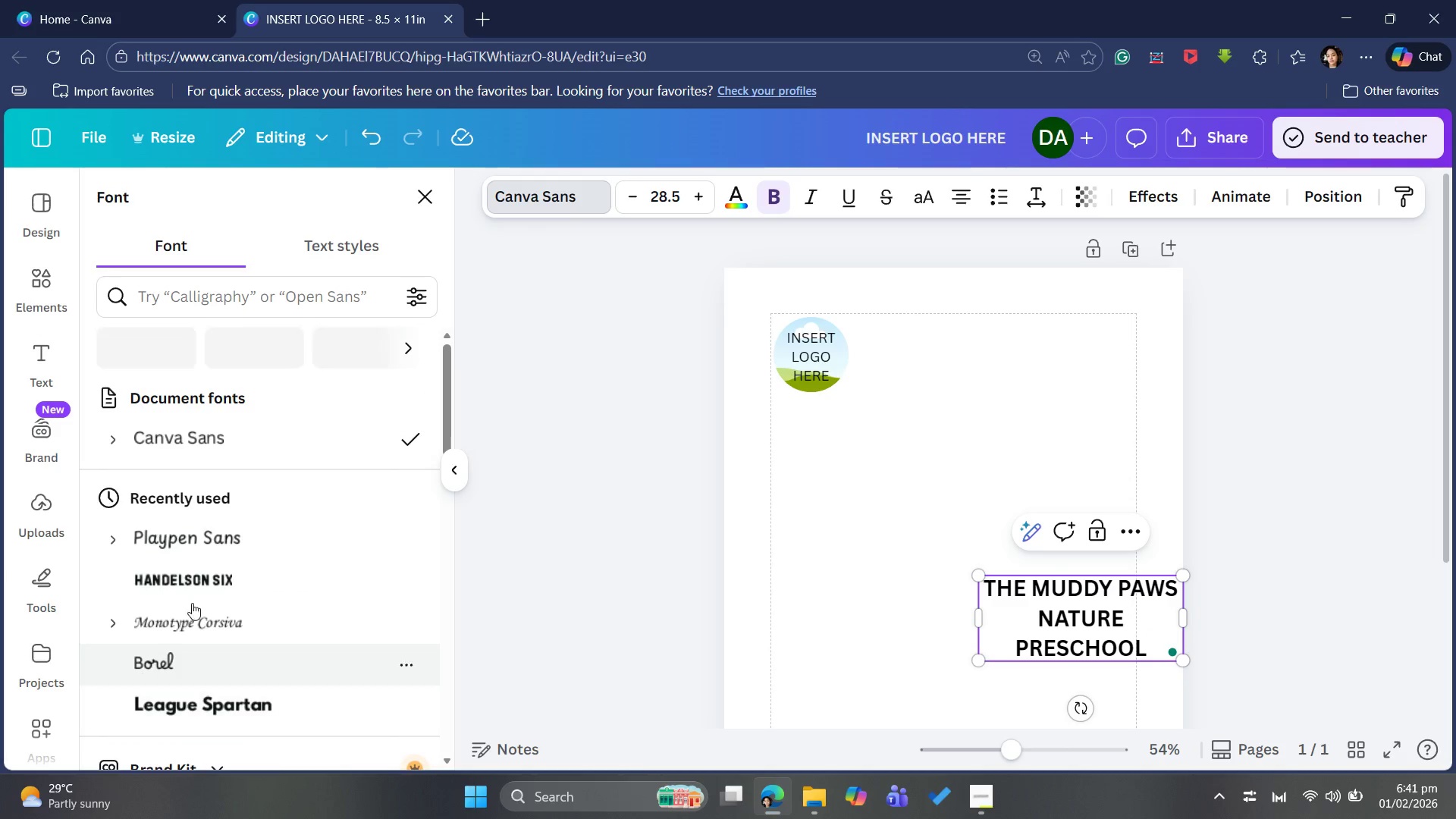 
left_click([204, 576])
 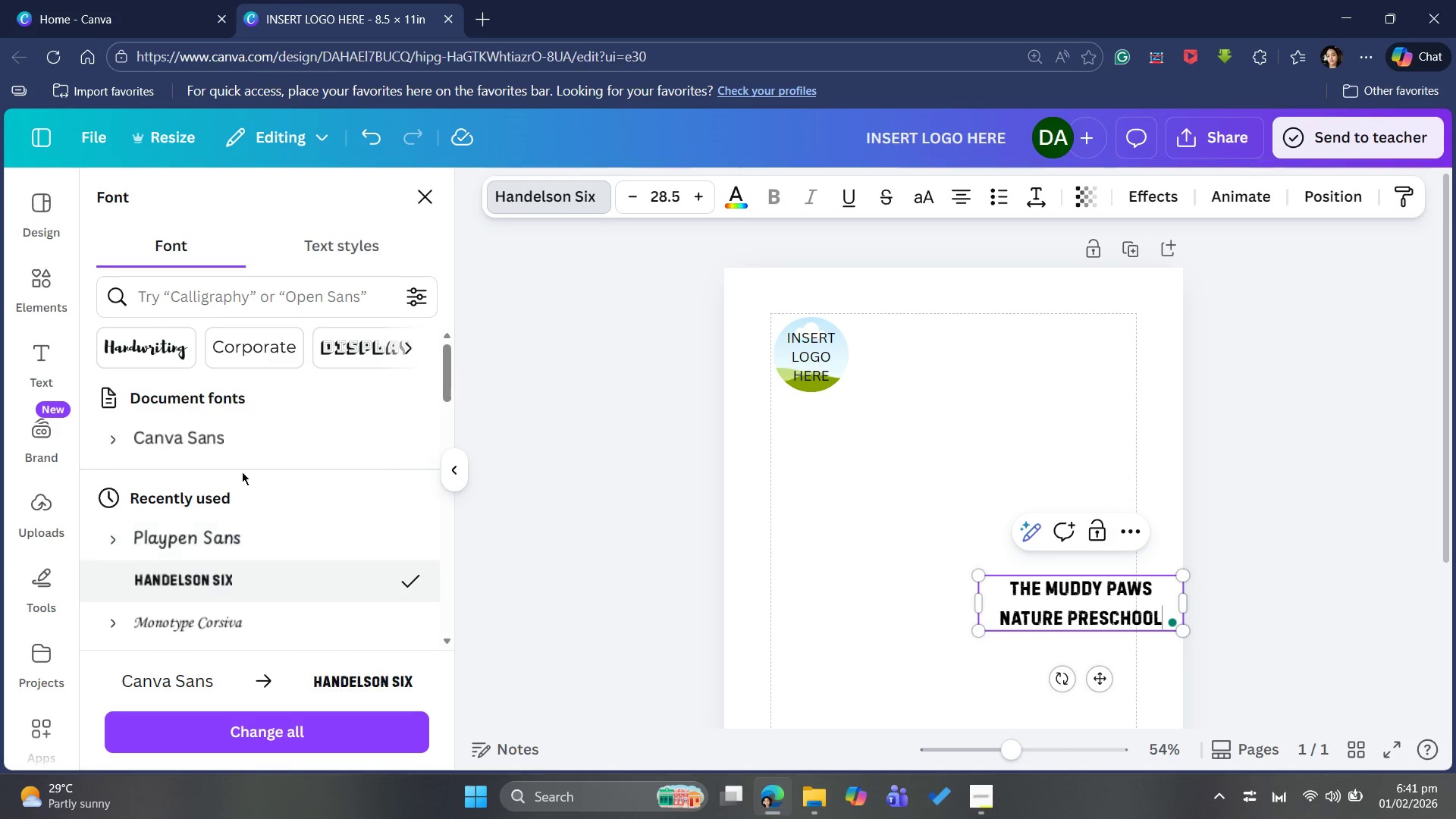 
scroll: coordinate [257, 554], scroll_direction: down, amount: 2.0
 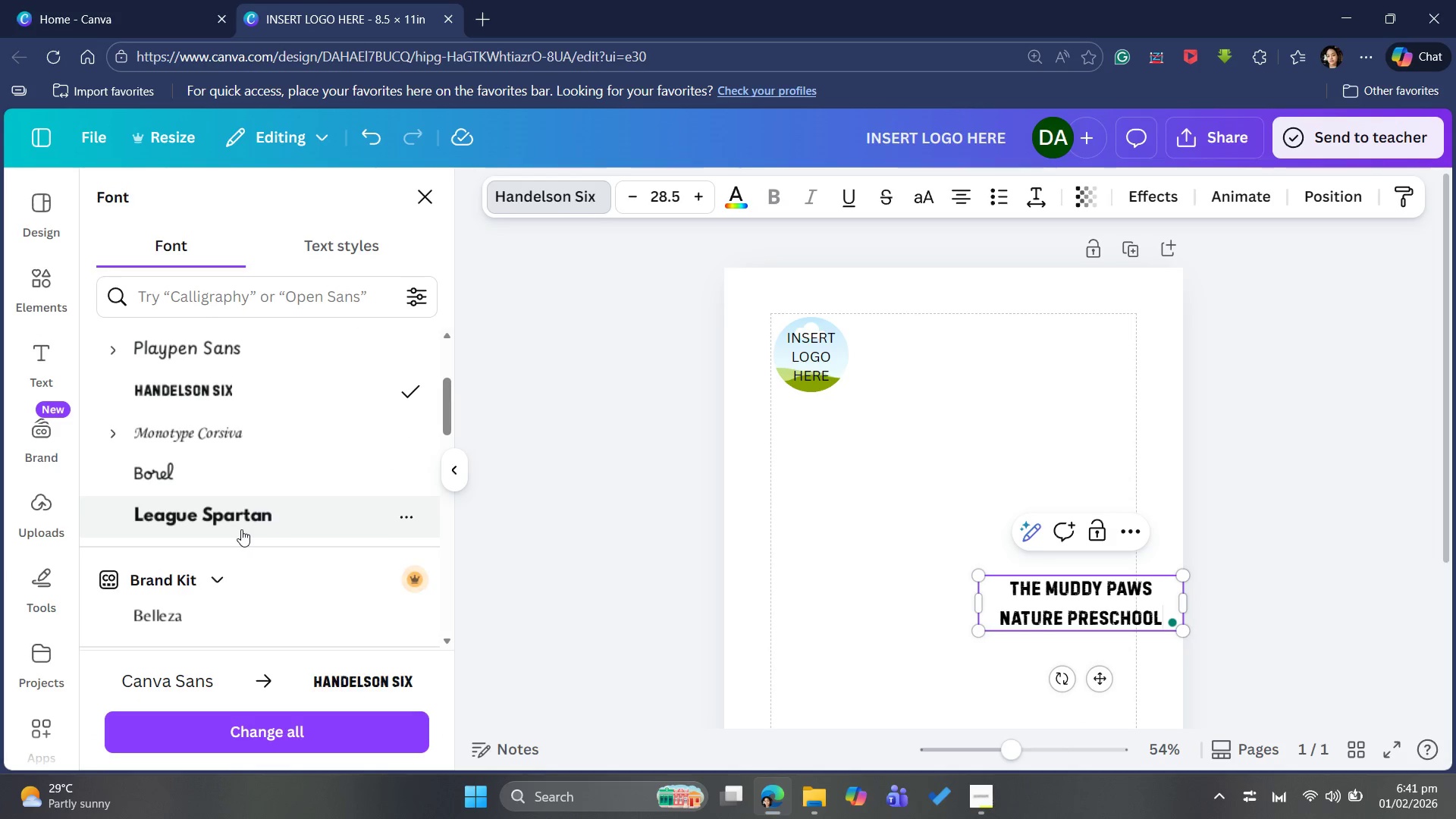 
left_click([241, 527])
 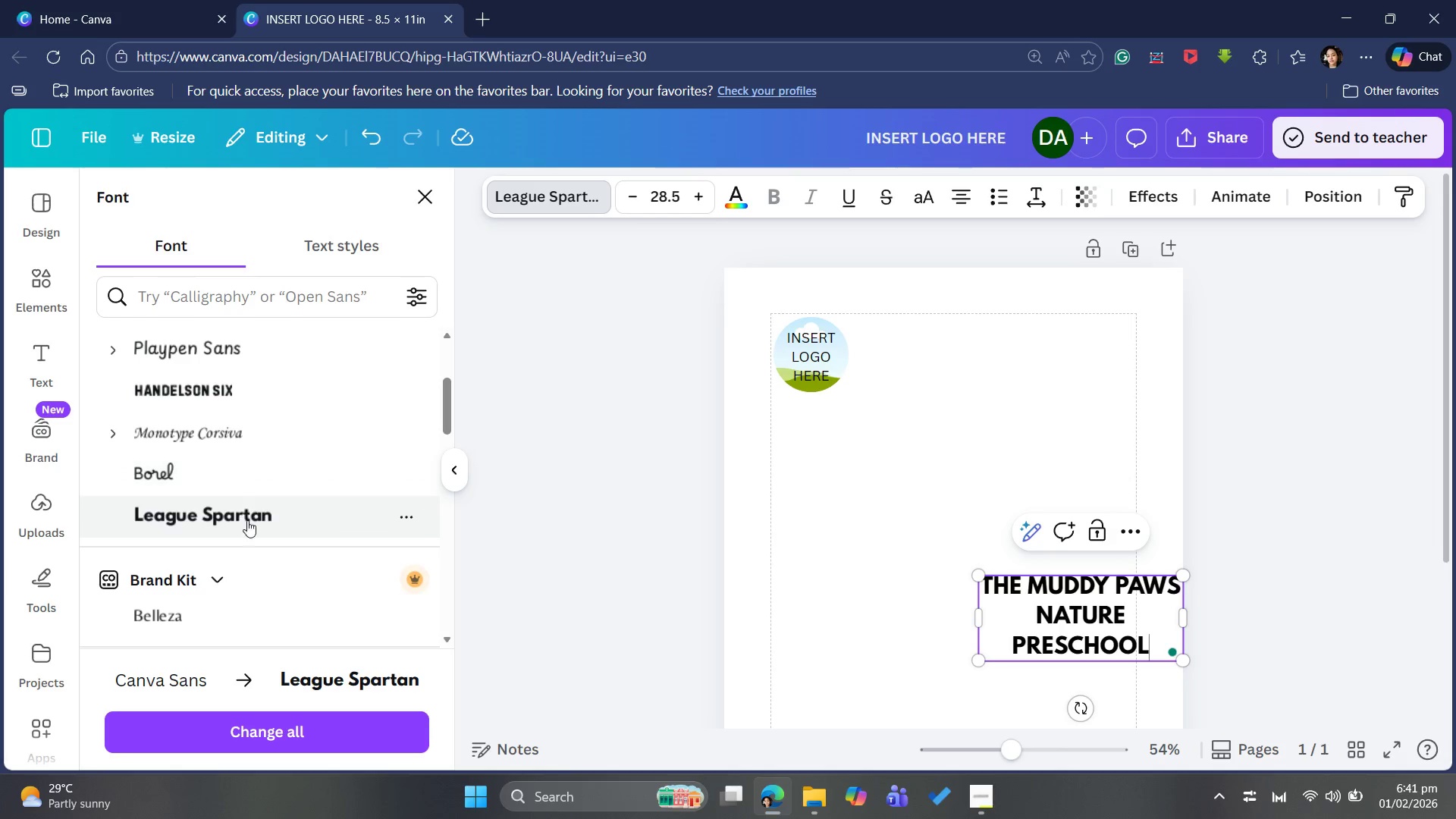 
wait(5.23)
 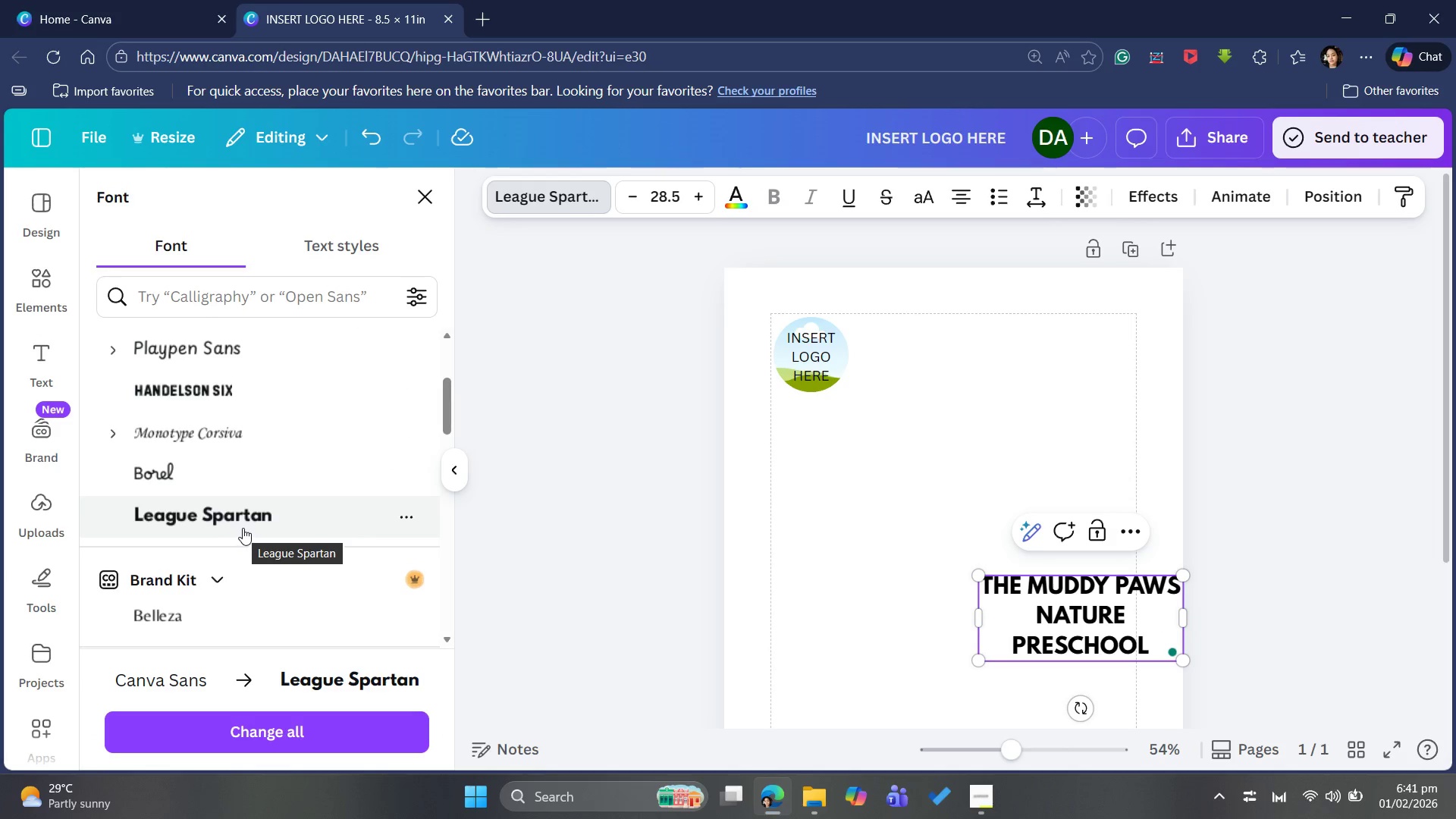 
left_click([199, 379])
 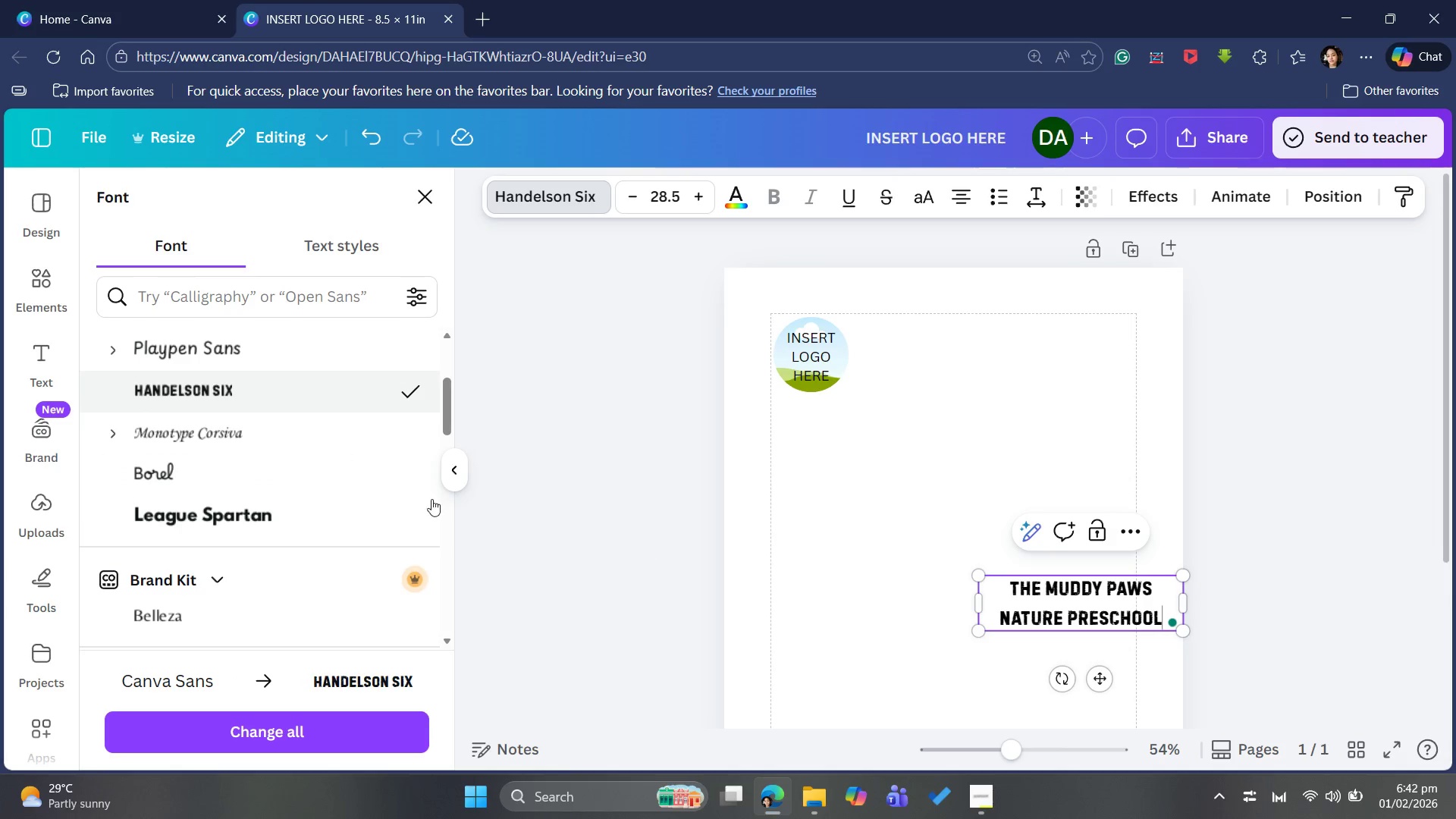 
left_click([307, 519])
 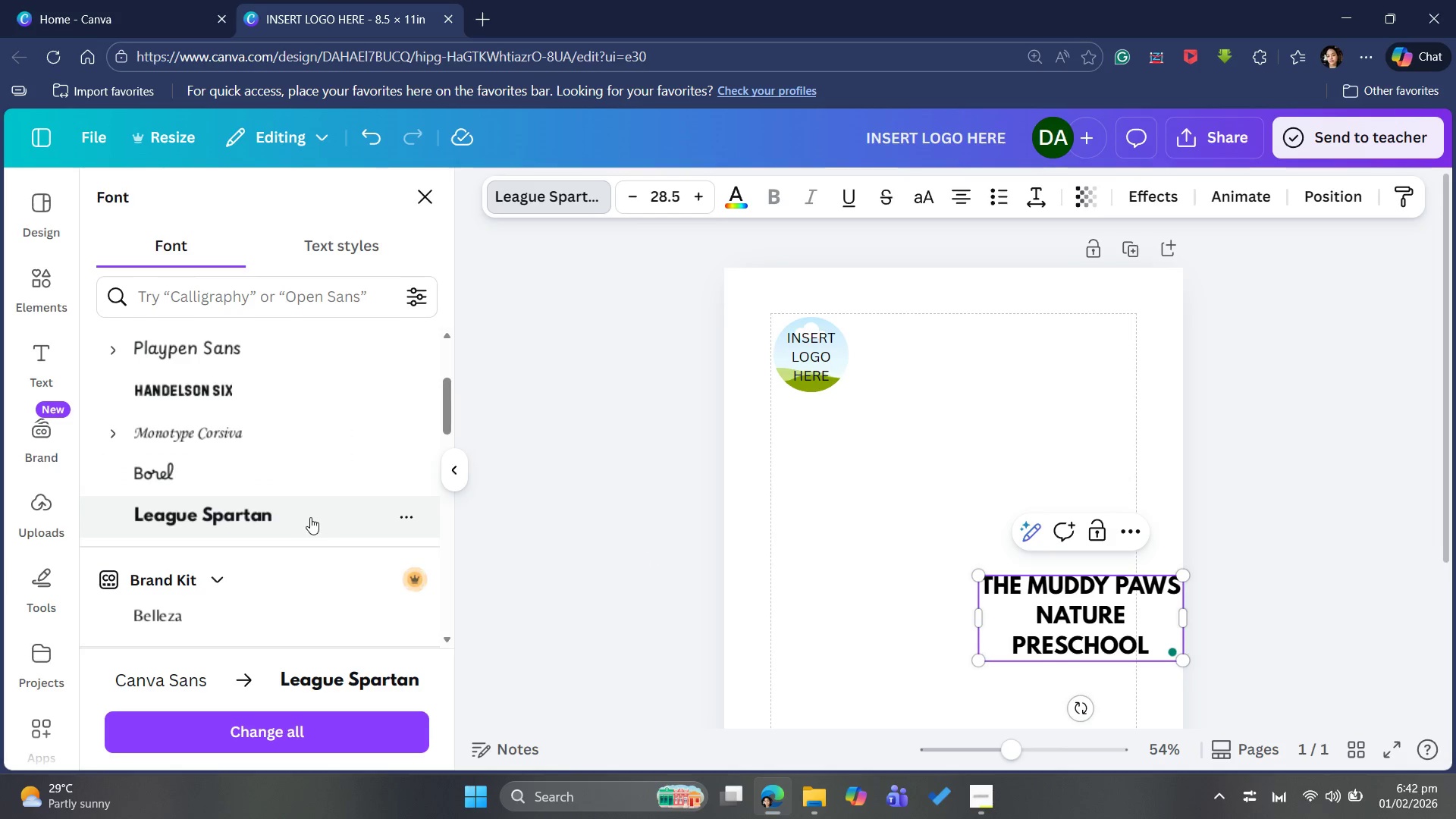 
scroll: coordinate [305, 519], scroll_direction: down, amount: 3.0
 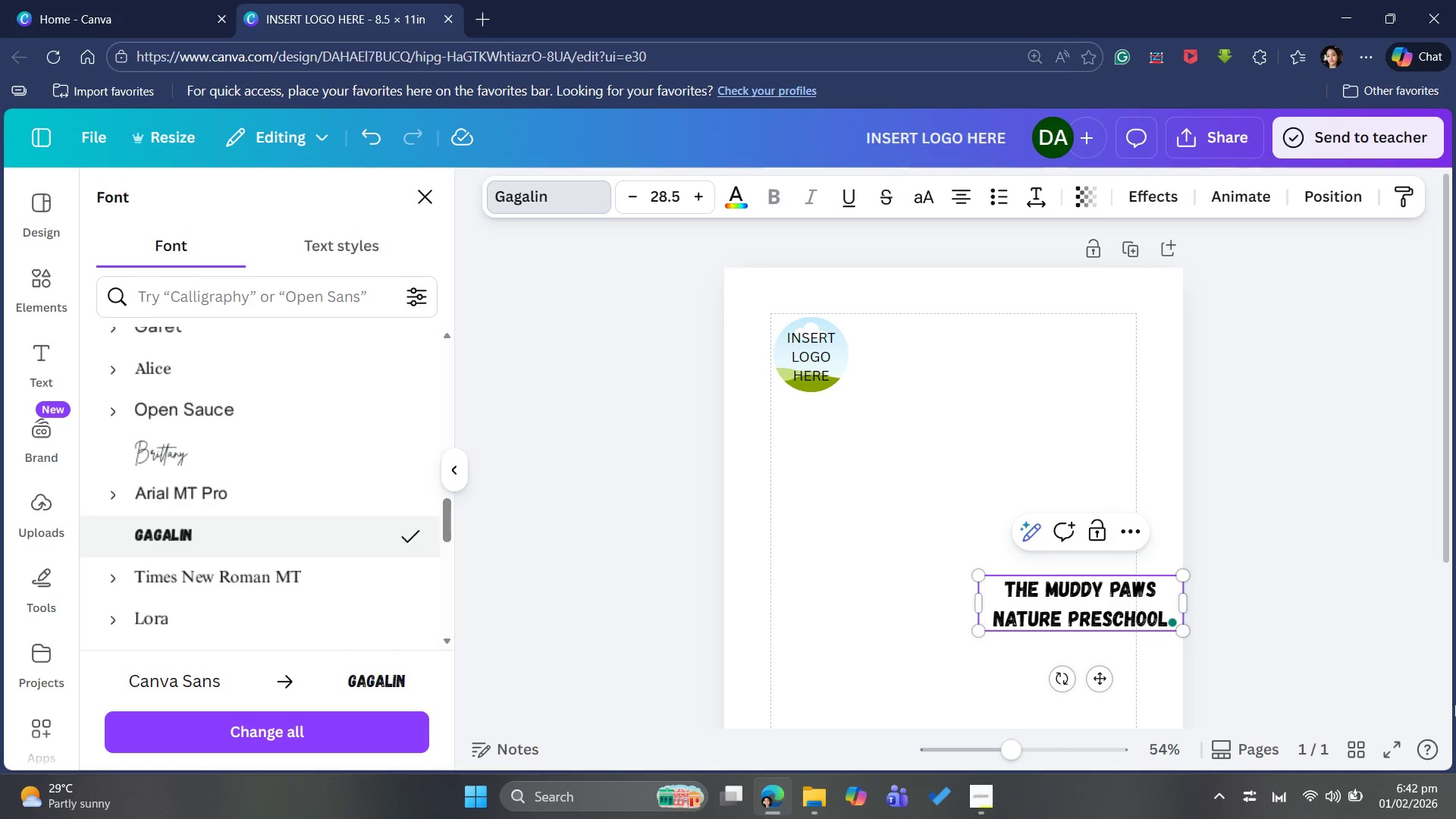 
wait(5.08)
 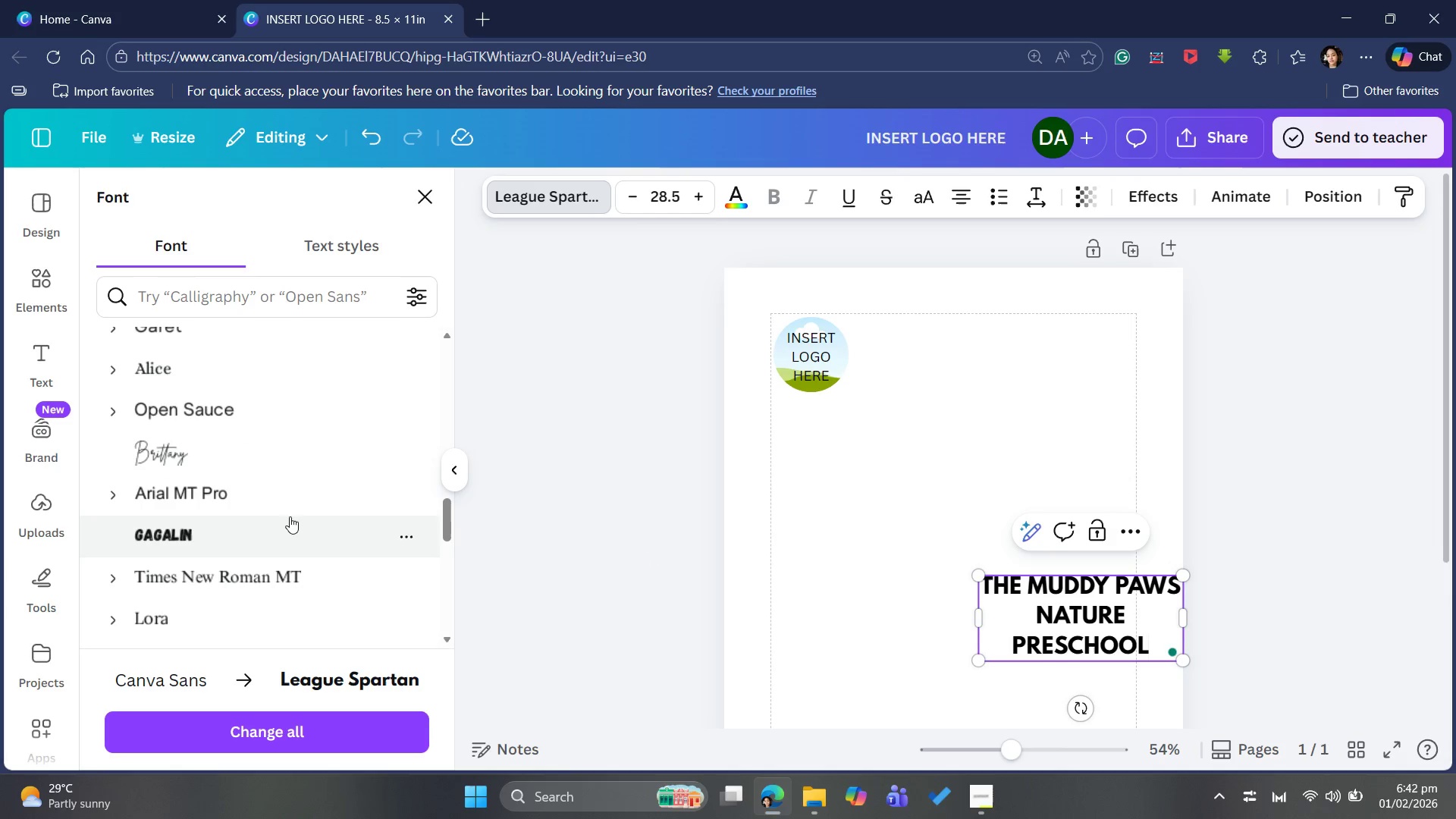 
left_click_drag(start_coordinate=[1100, 678], to_coordinate=[957, 433])
 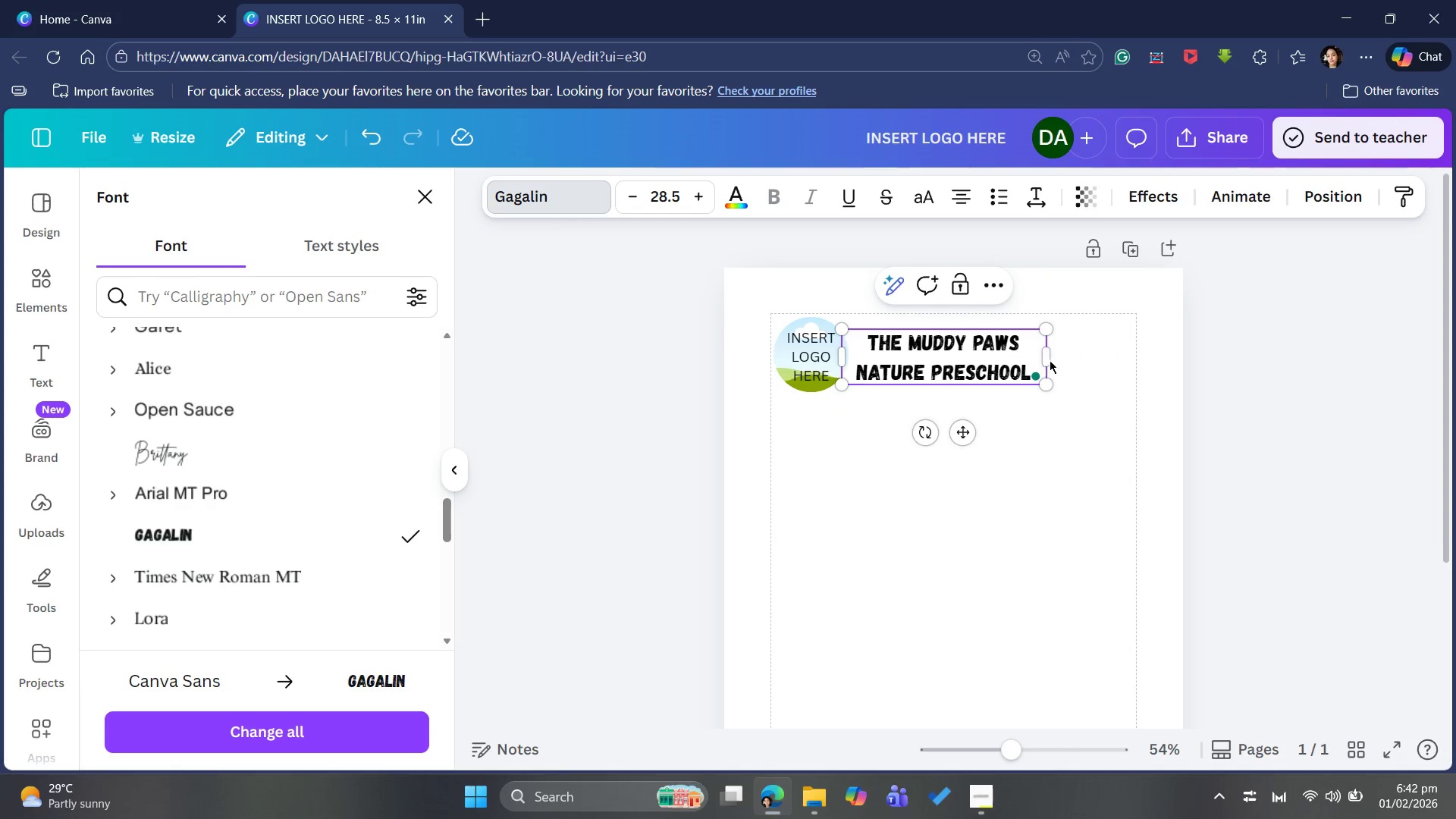 
wait(6.0)
 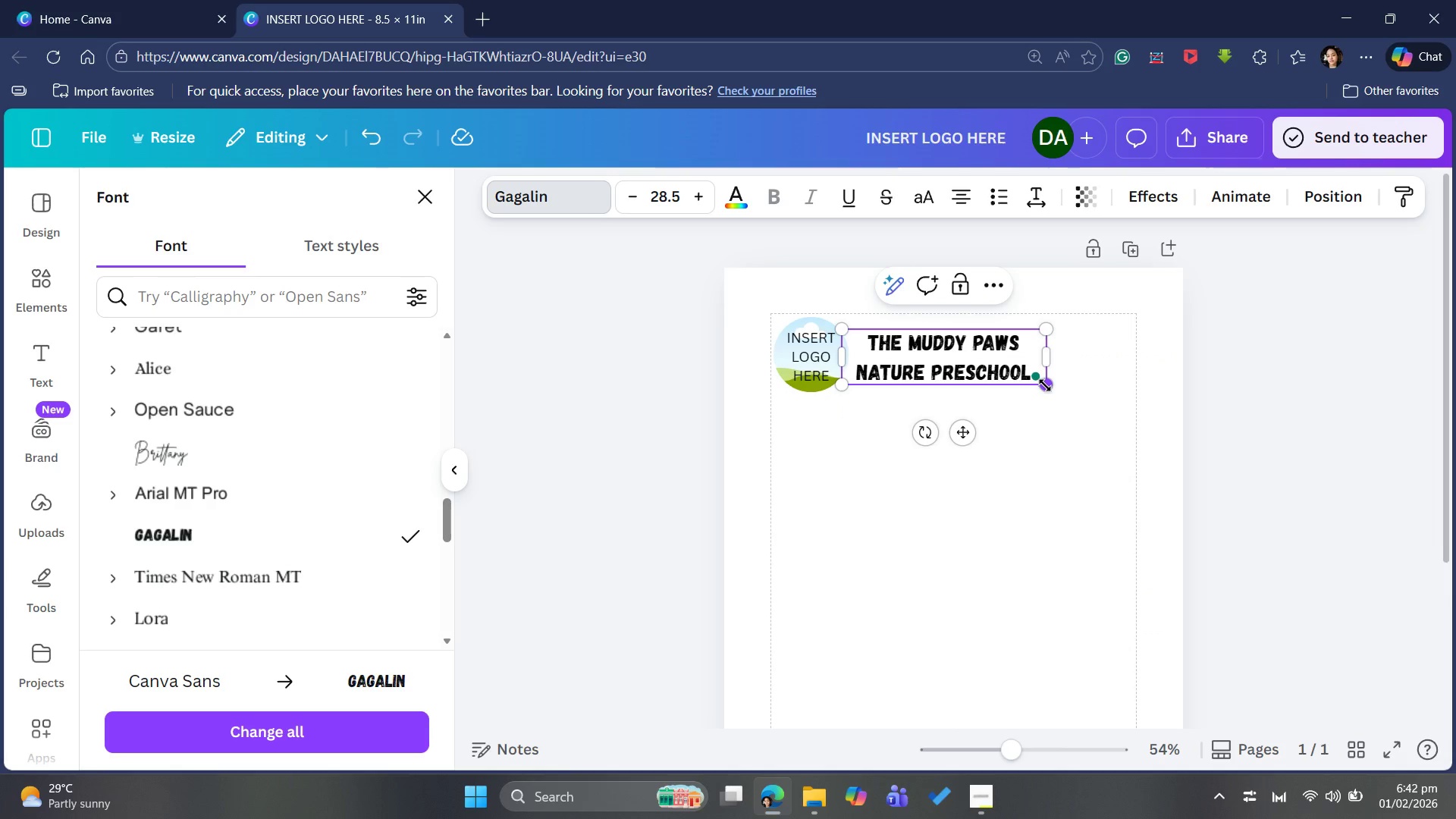 
left_click_drag(start_coordinate=[1050, 363], to_coordinate=[1024, 336])
 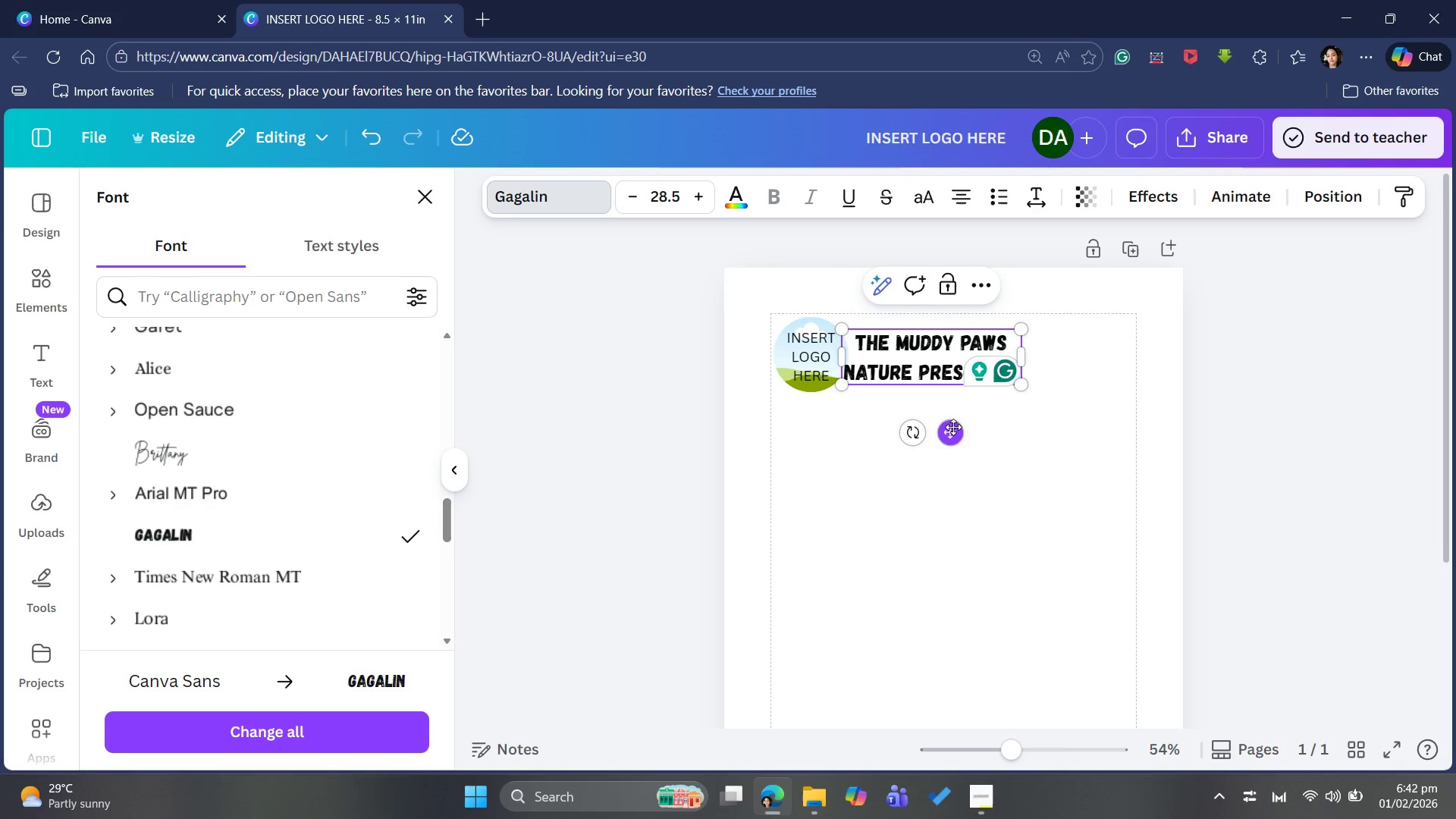 
left_click_drag(start_coordinate=[952, 427], to_coordinate=[963, 428])
 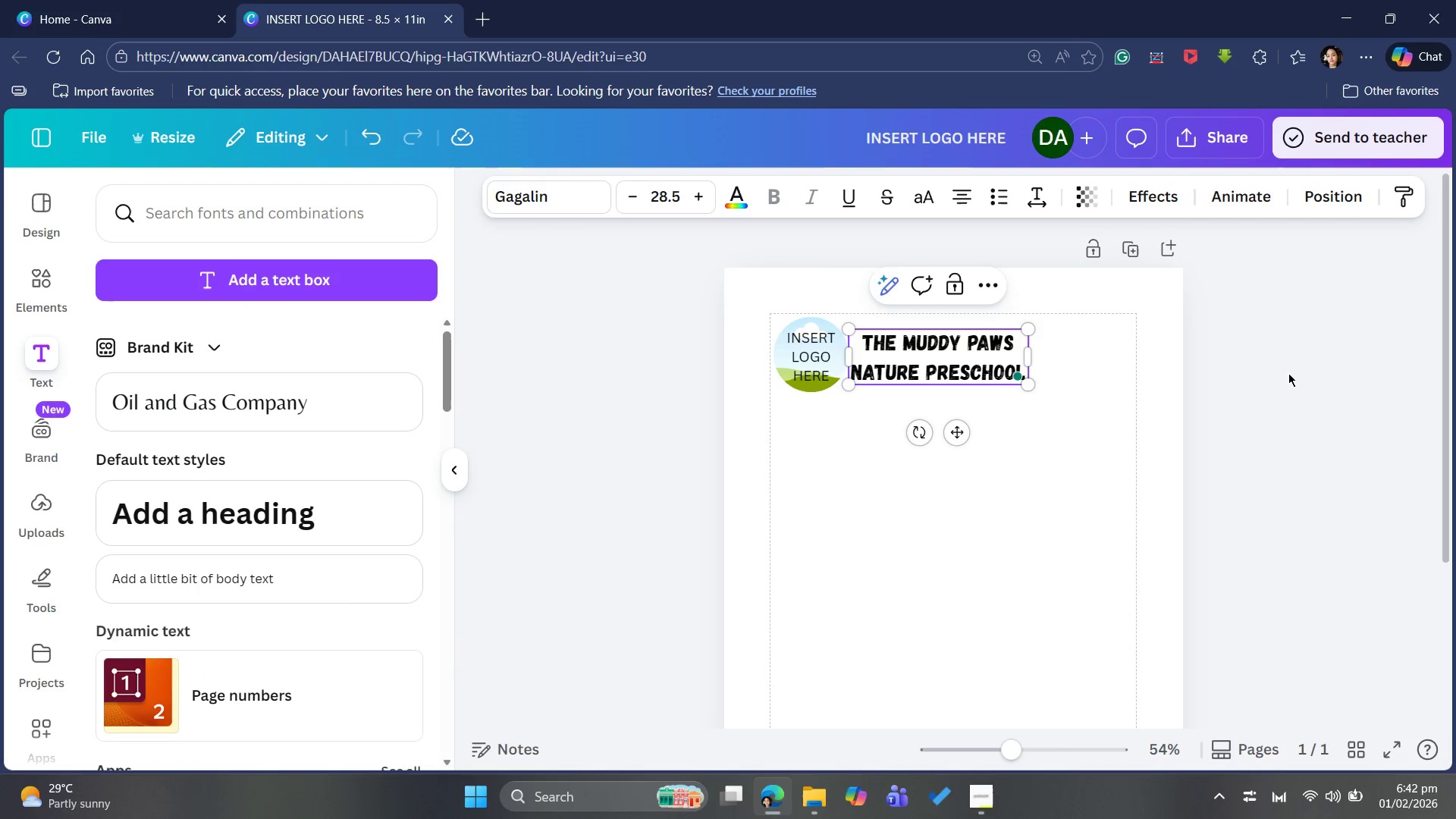 
left_click([1288, 373])
 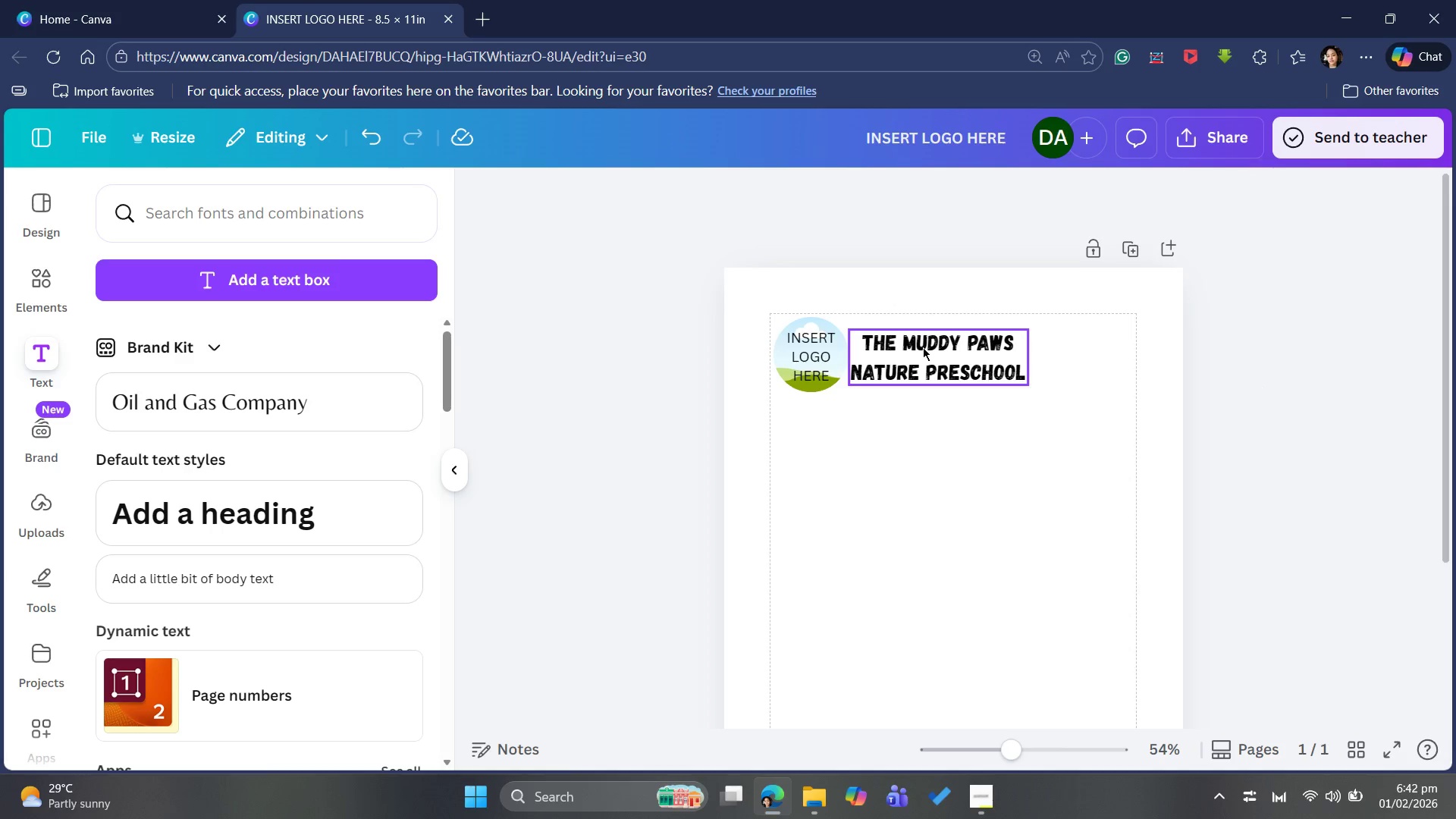 
wait(10.77)
 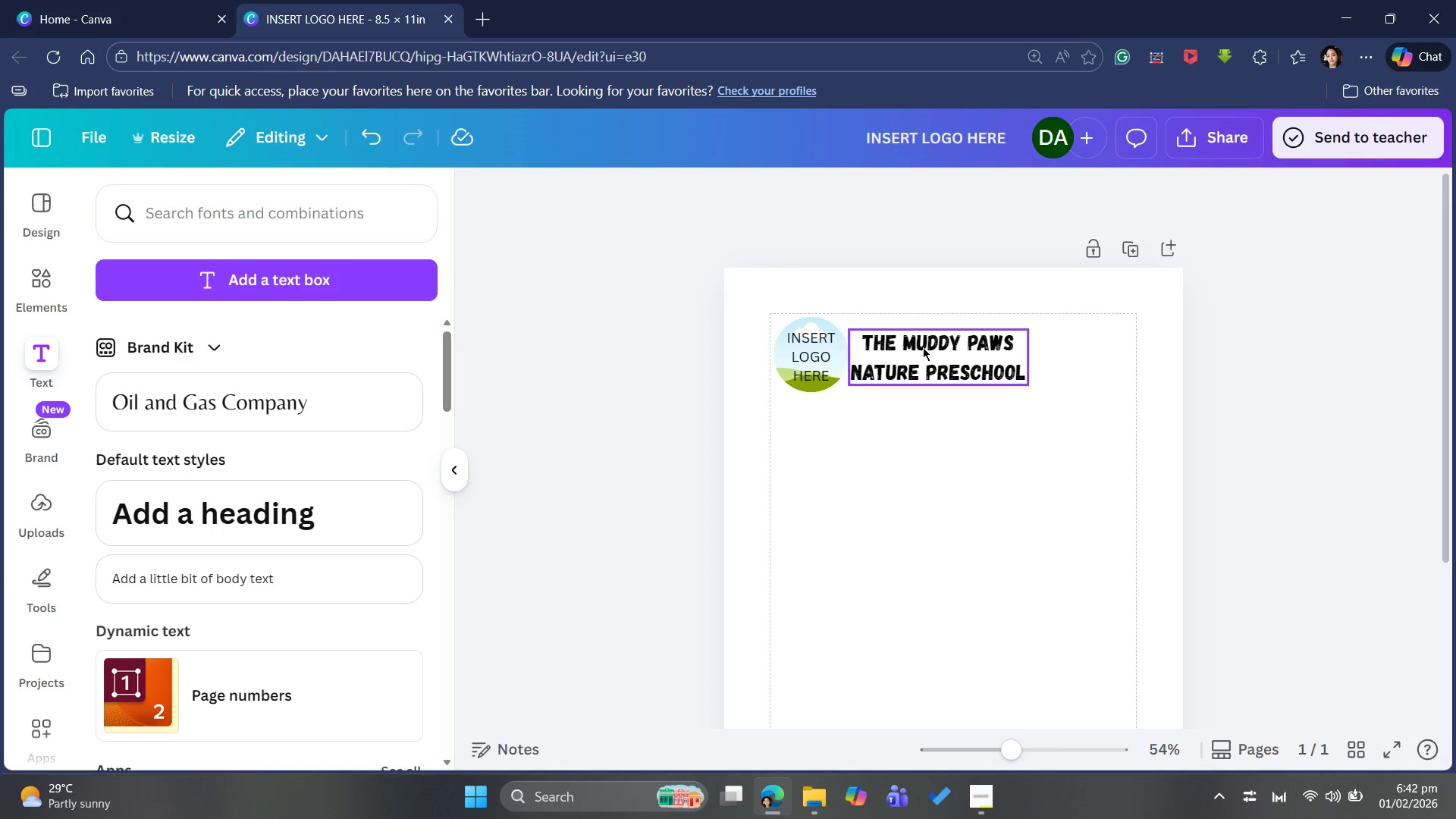 
left_click([733, 201])
 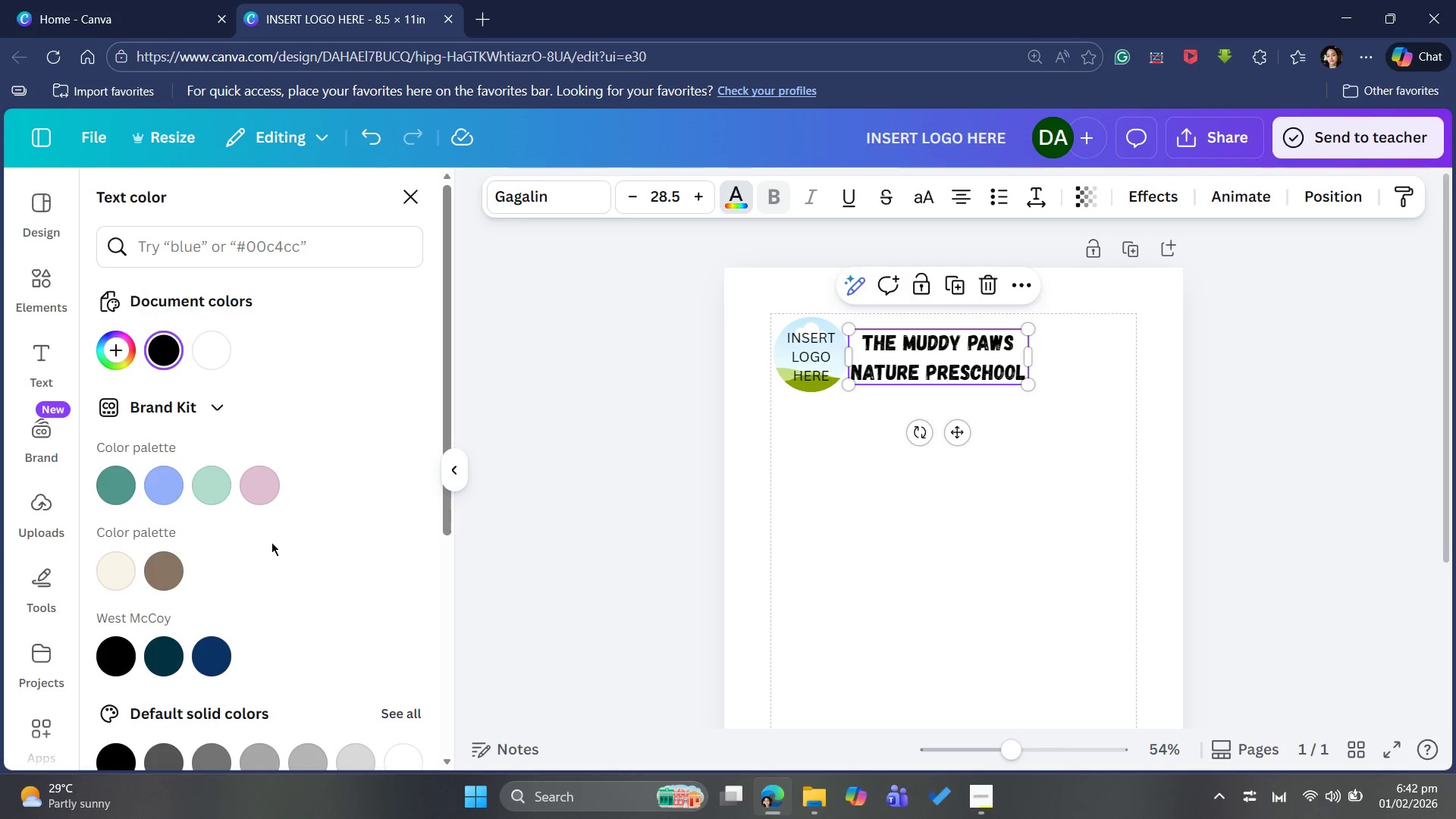 
left_click([162, 579])
 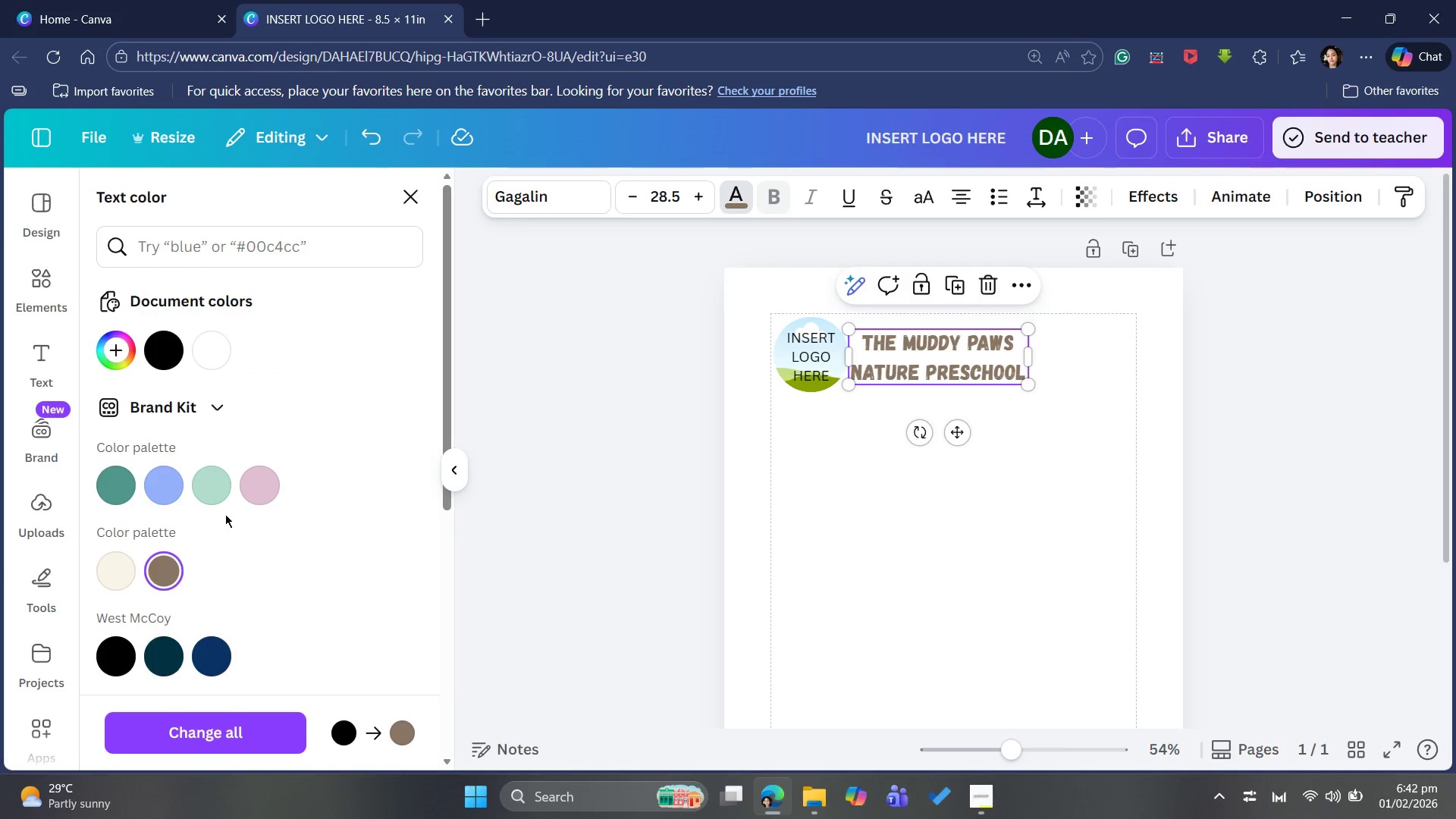 
scroll: coordinate [232, 511], scroll_direction: down, amount: 9.0
 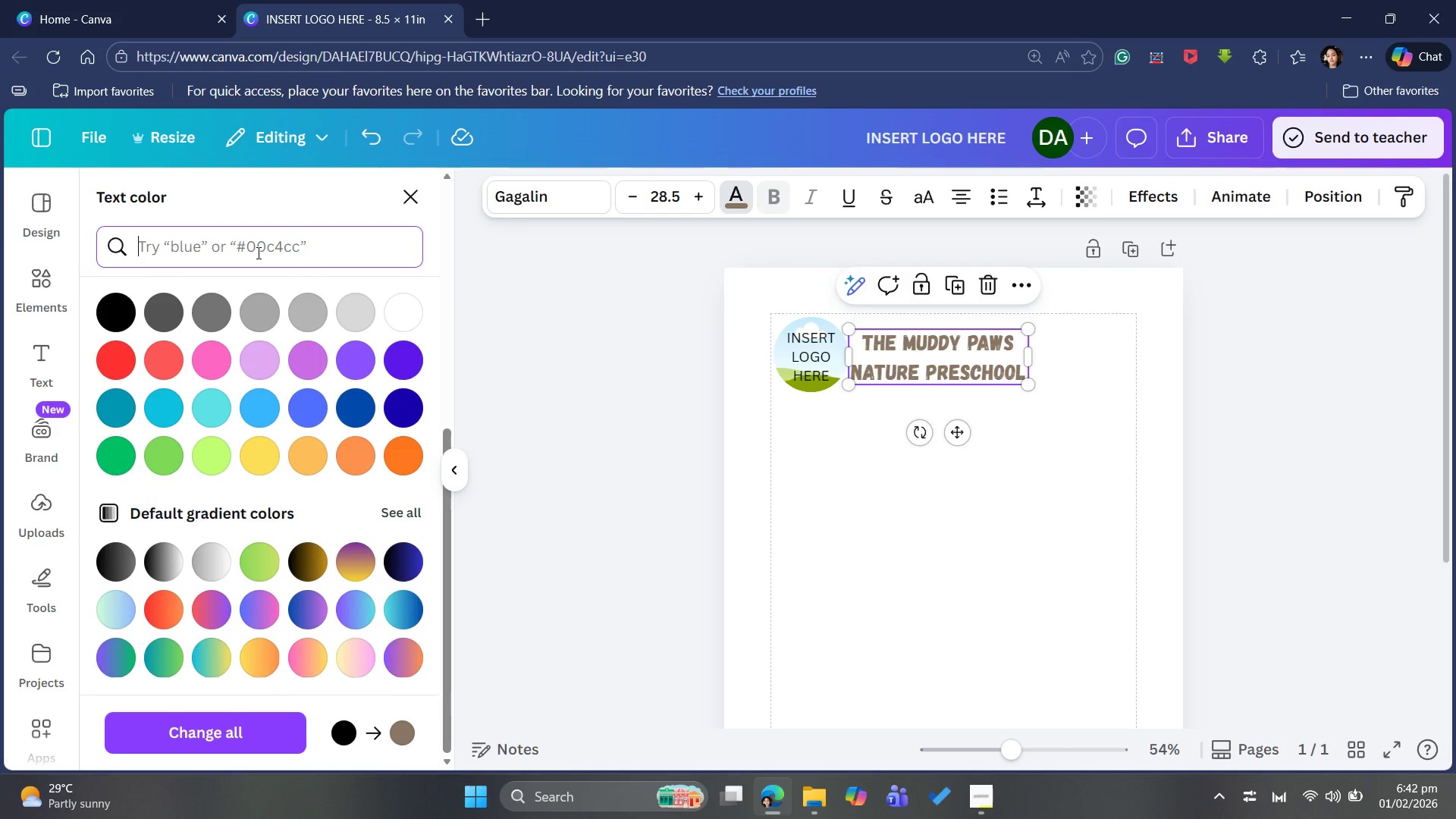 
type(brown)
 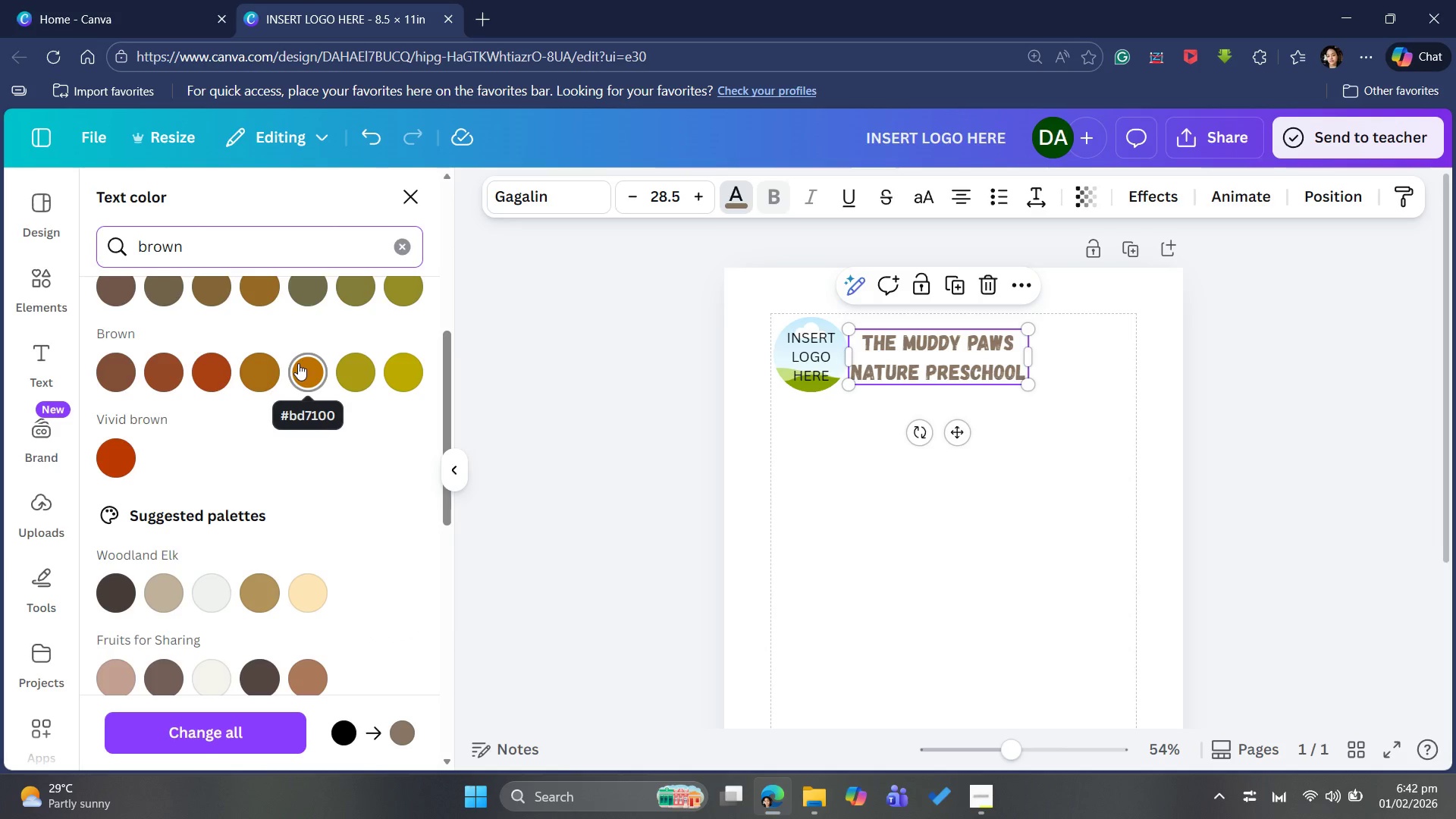 
left_click([298, 363])
 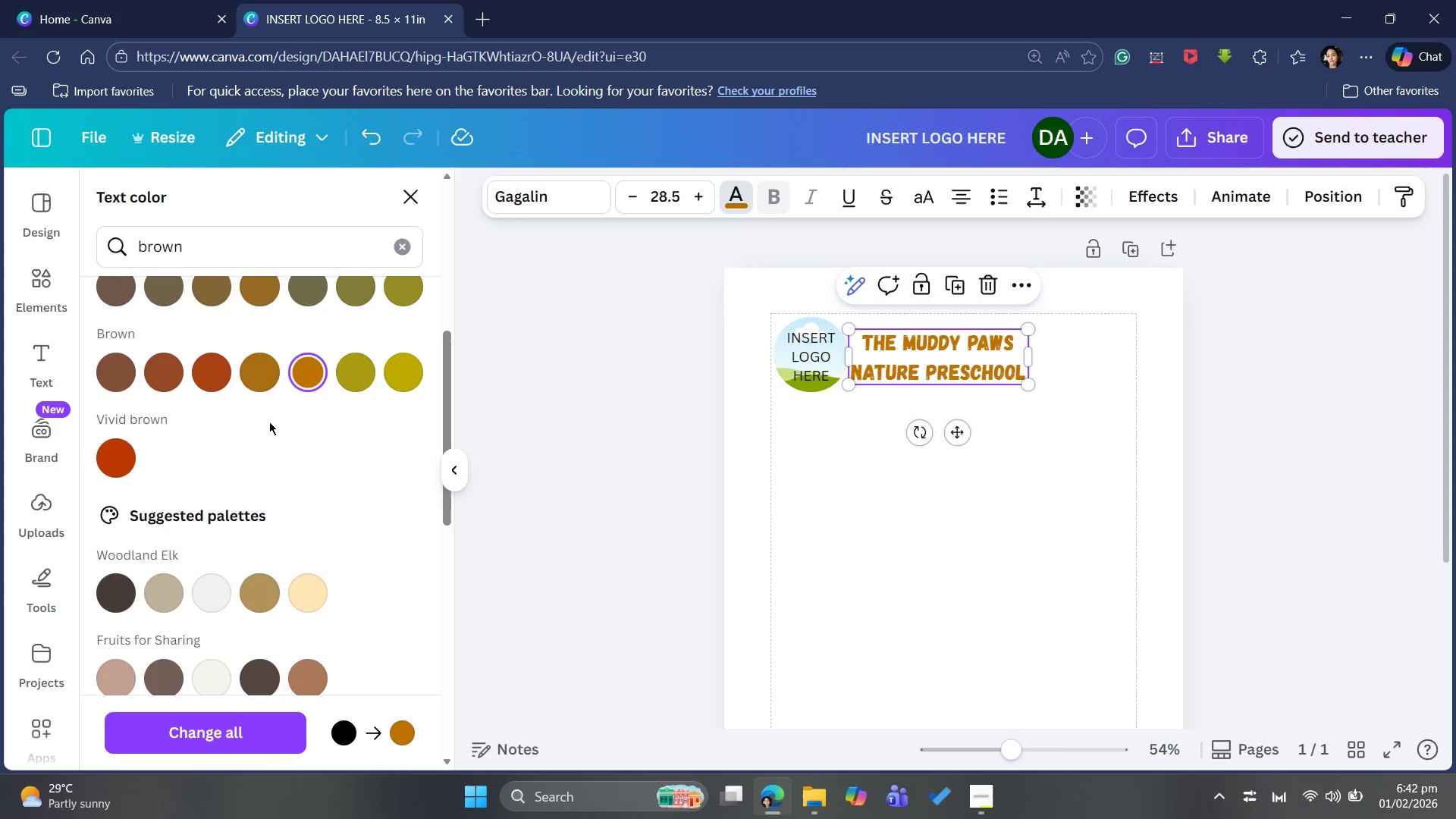 
scroll: coordinate [270, 422], scroll_direction: up, amount: 1.0
 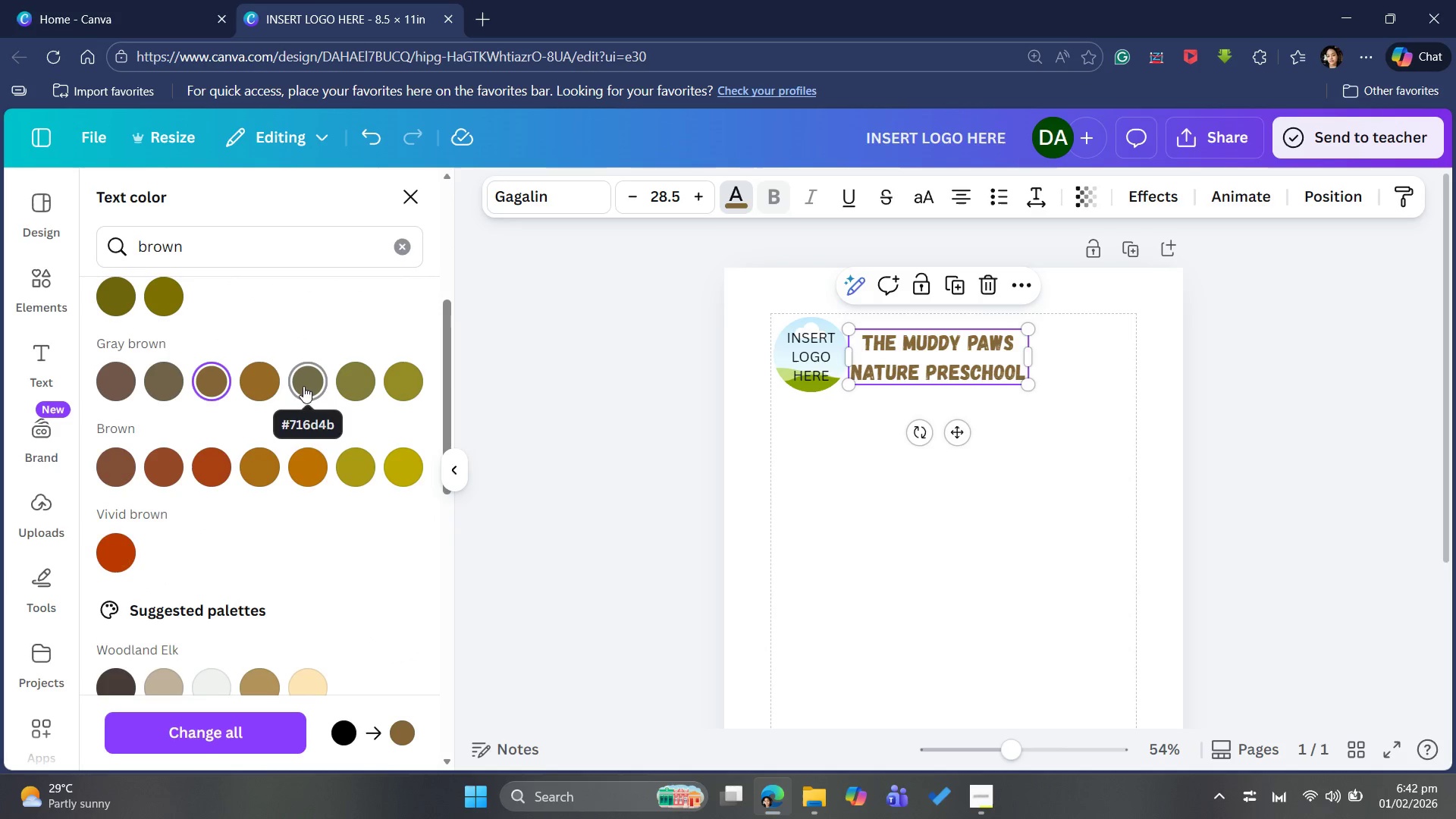 
wait(8.4)
 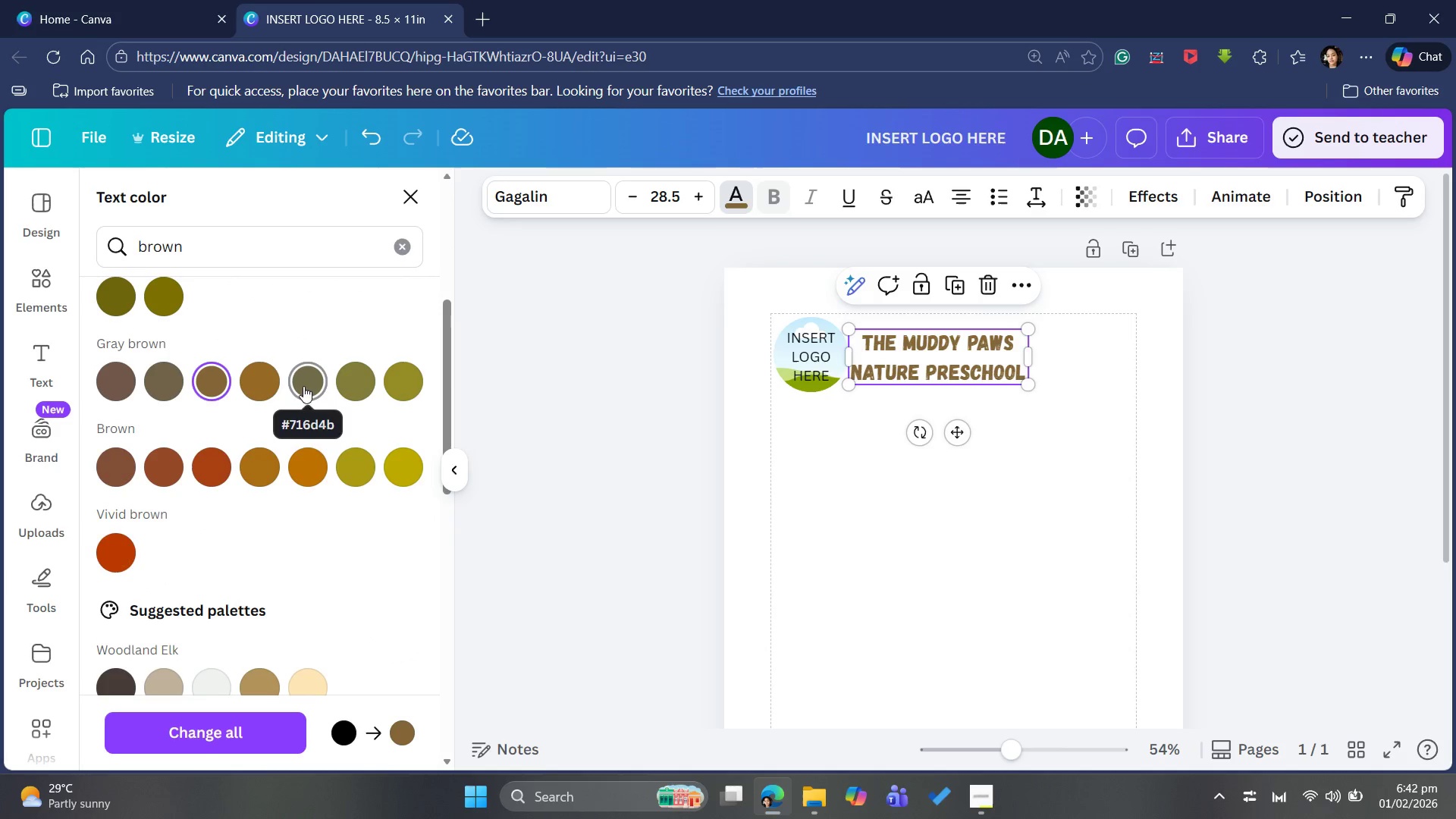 
scroll: coordinate [286, 598], scroll_direction: down, amount: 2.0
 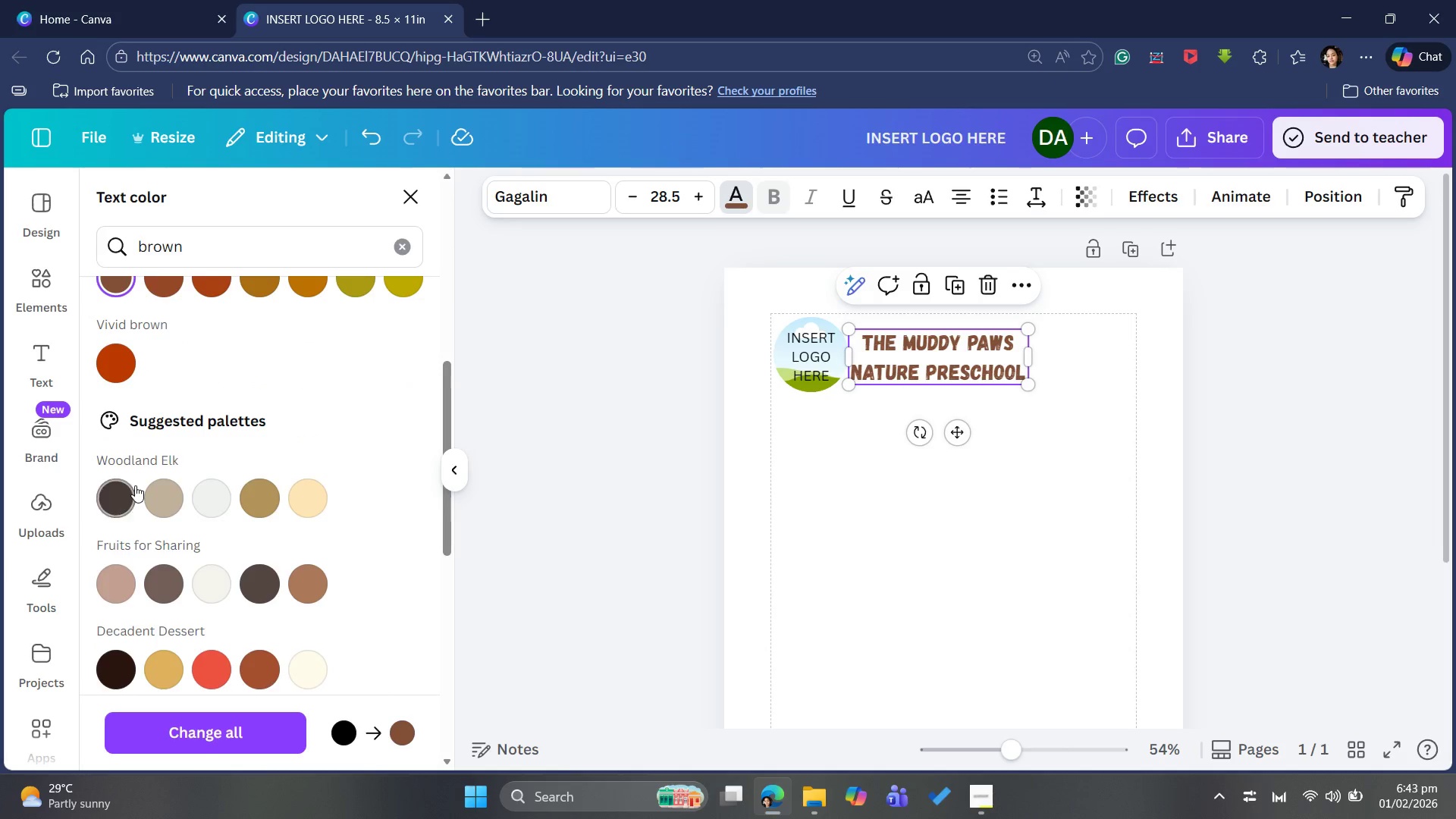 
left_click([124, 494])
 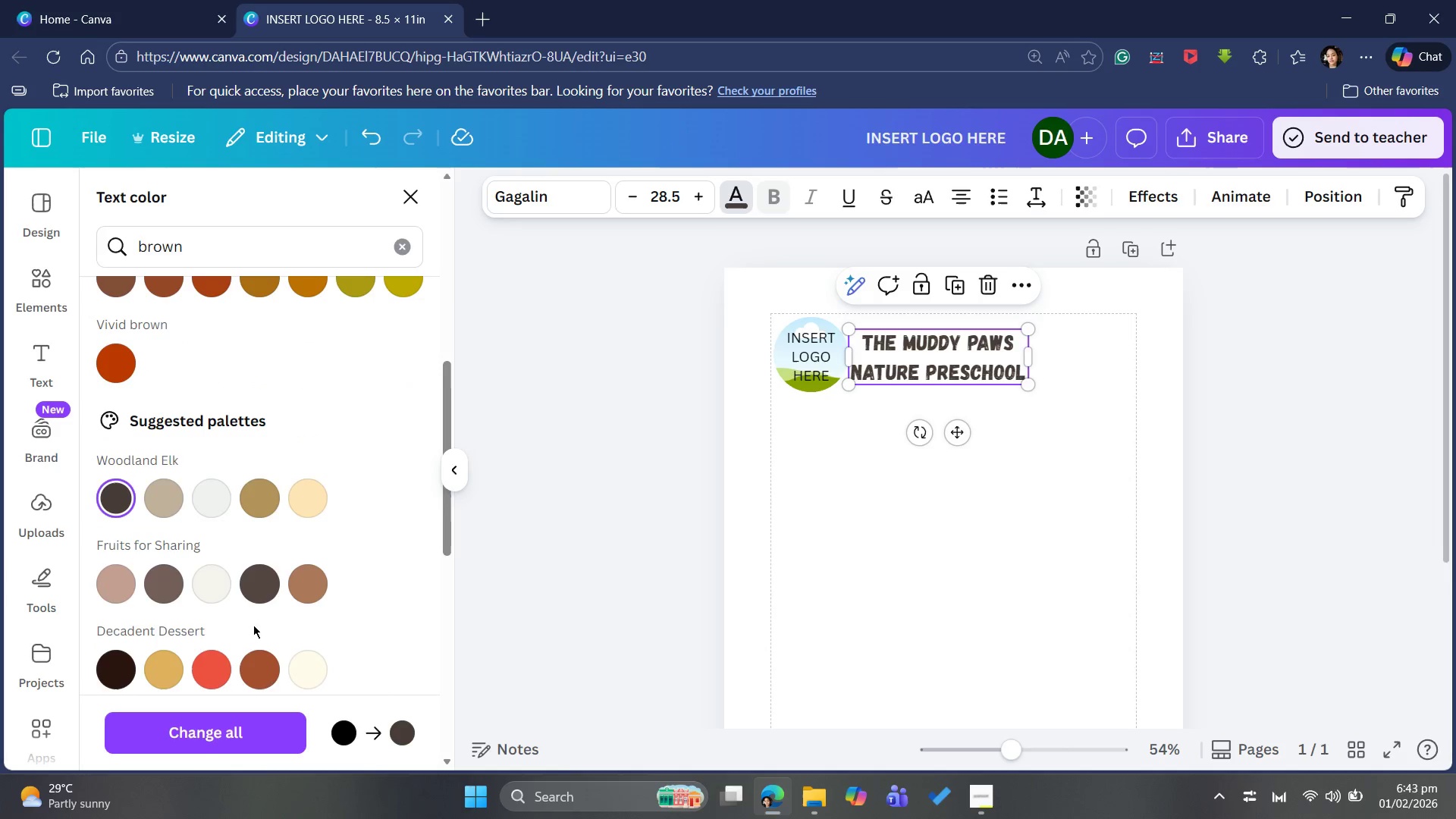 
left_click([168, 586])
 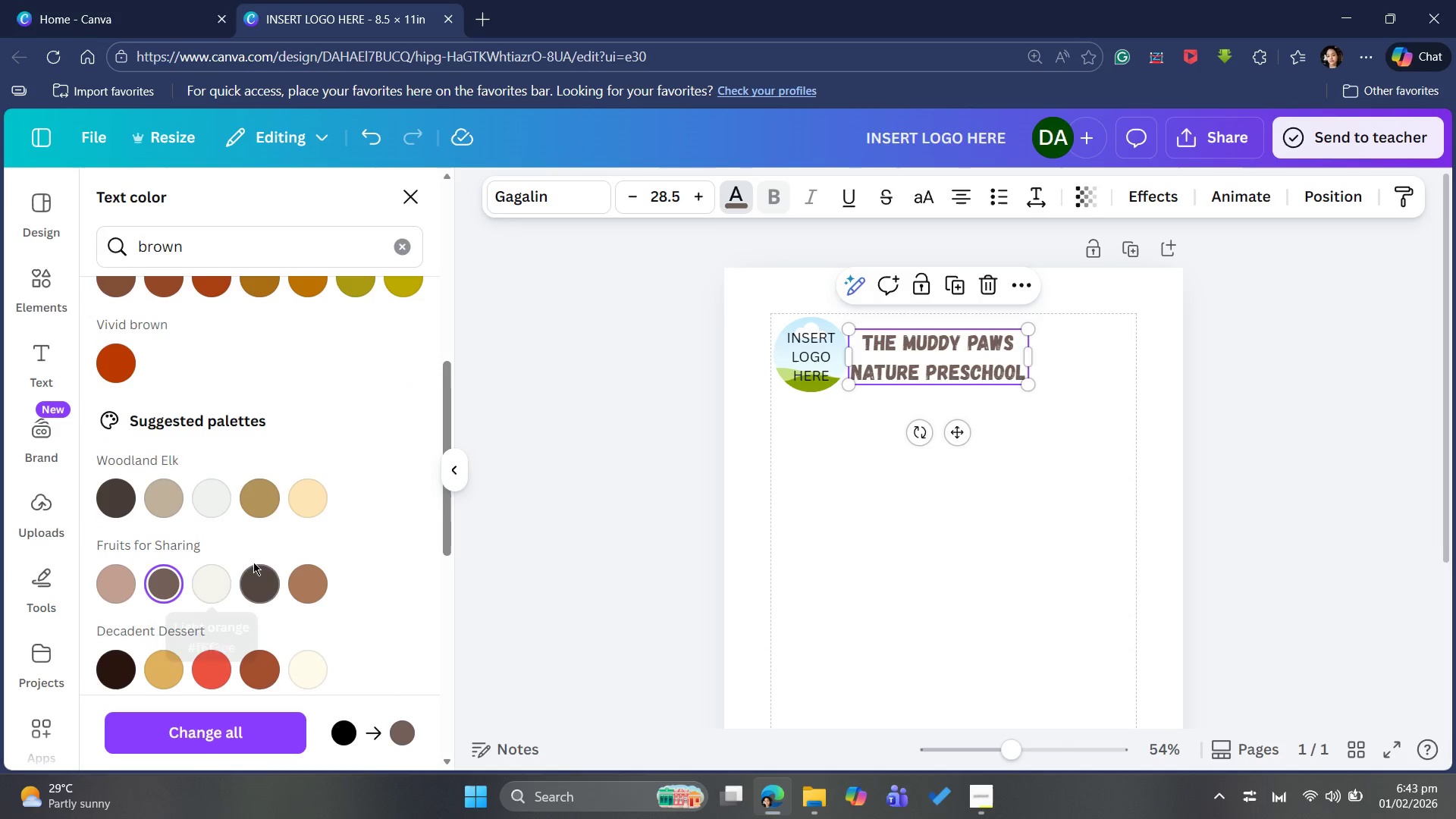 
left_click([260, 582])
 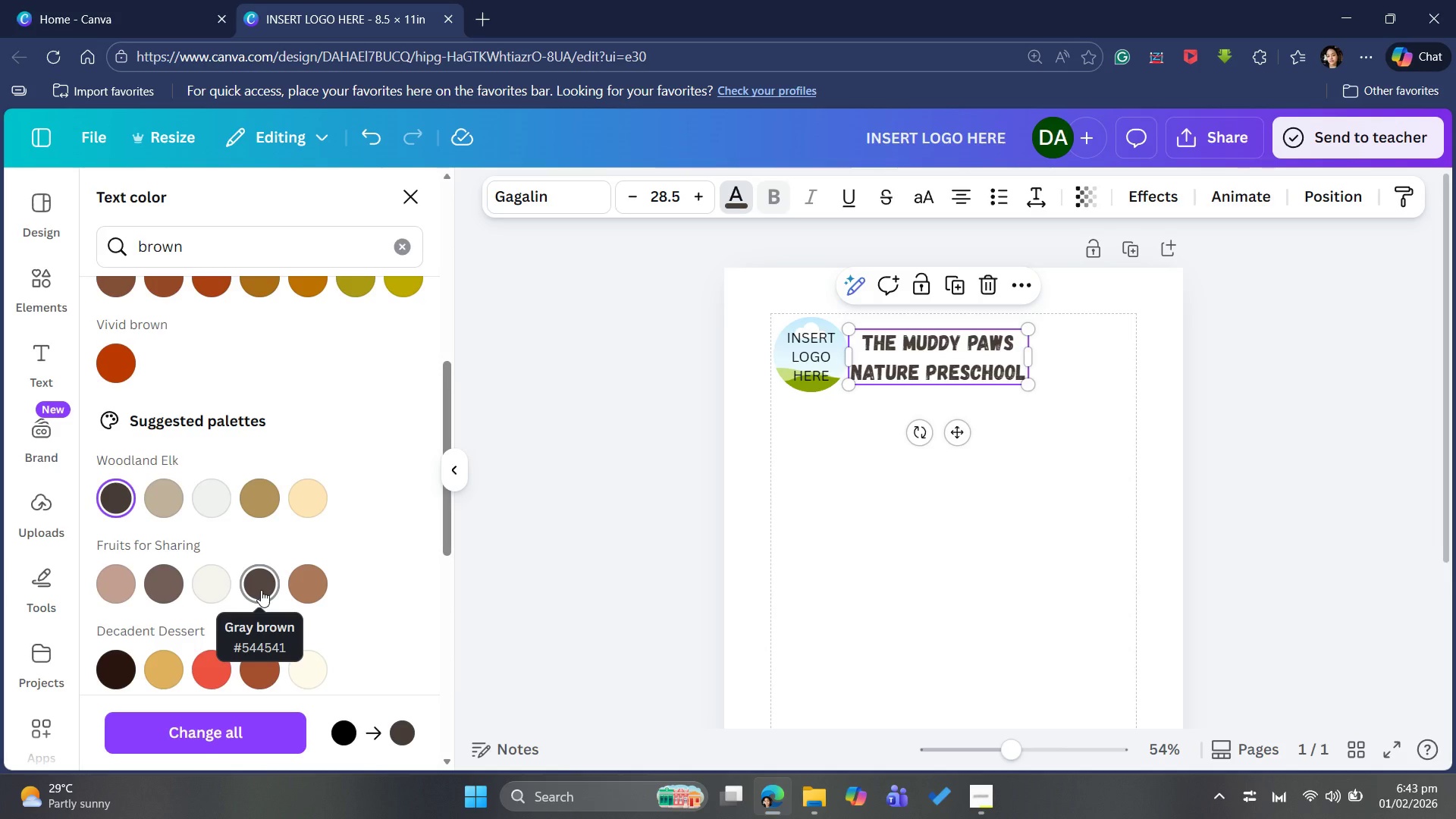 
wait(8.97)
 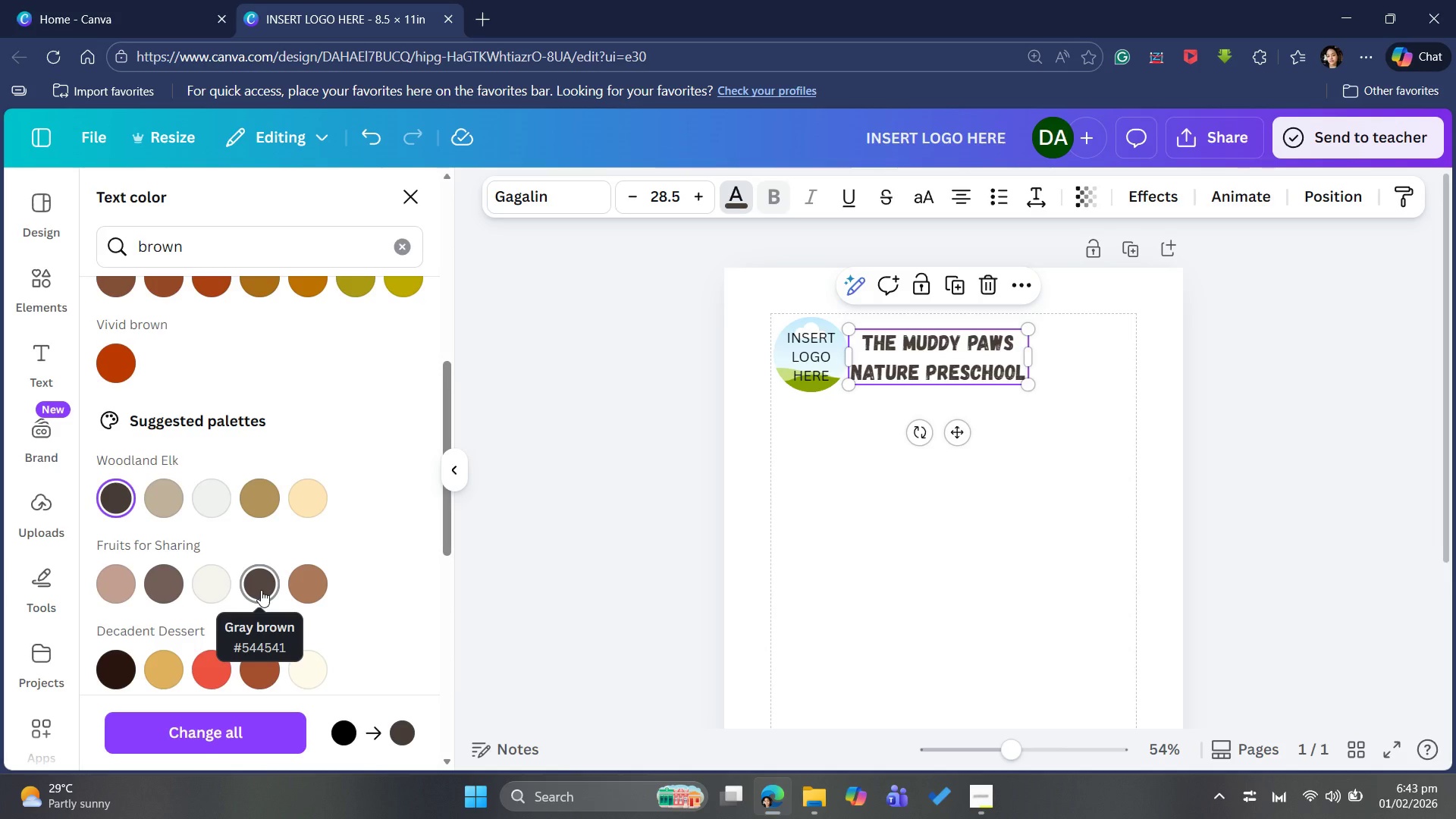 
scroll: coordinate [310, 607], scroll_direction: down, amount: 2.0
 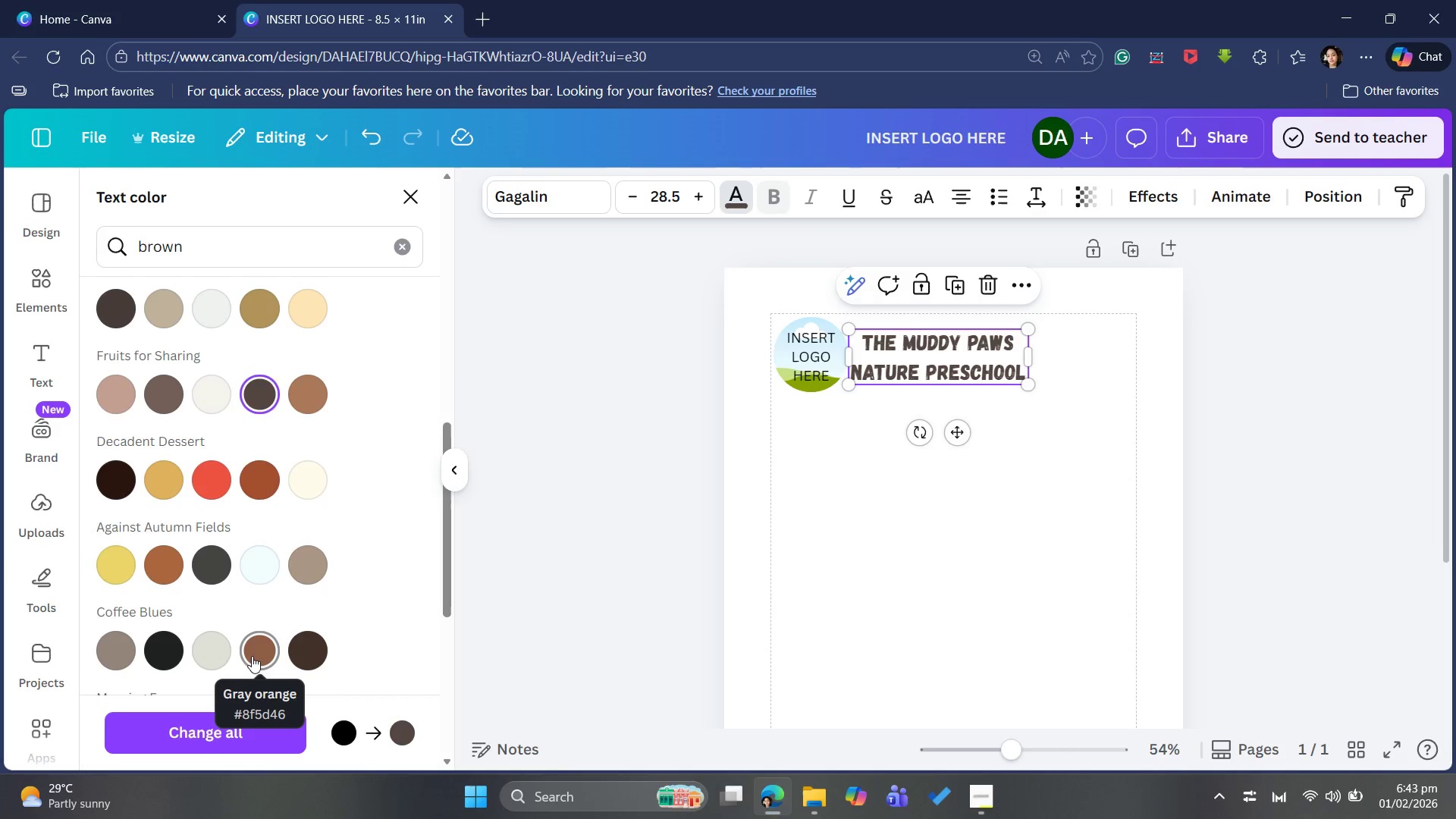 
left_click([252, 656])
 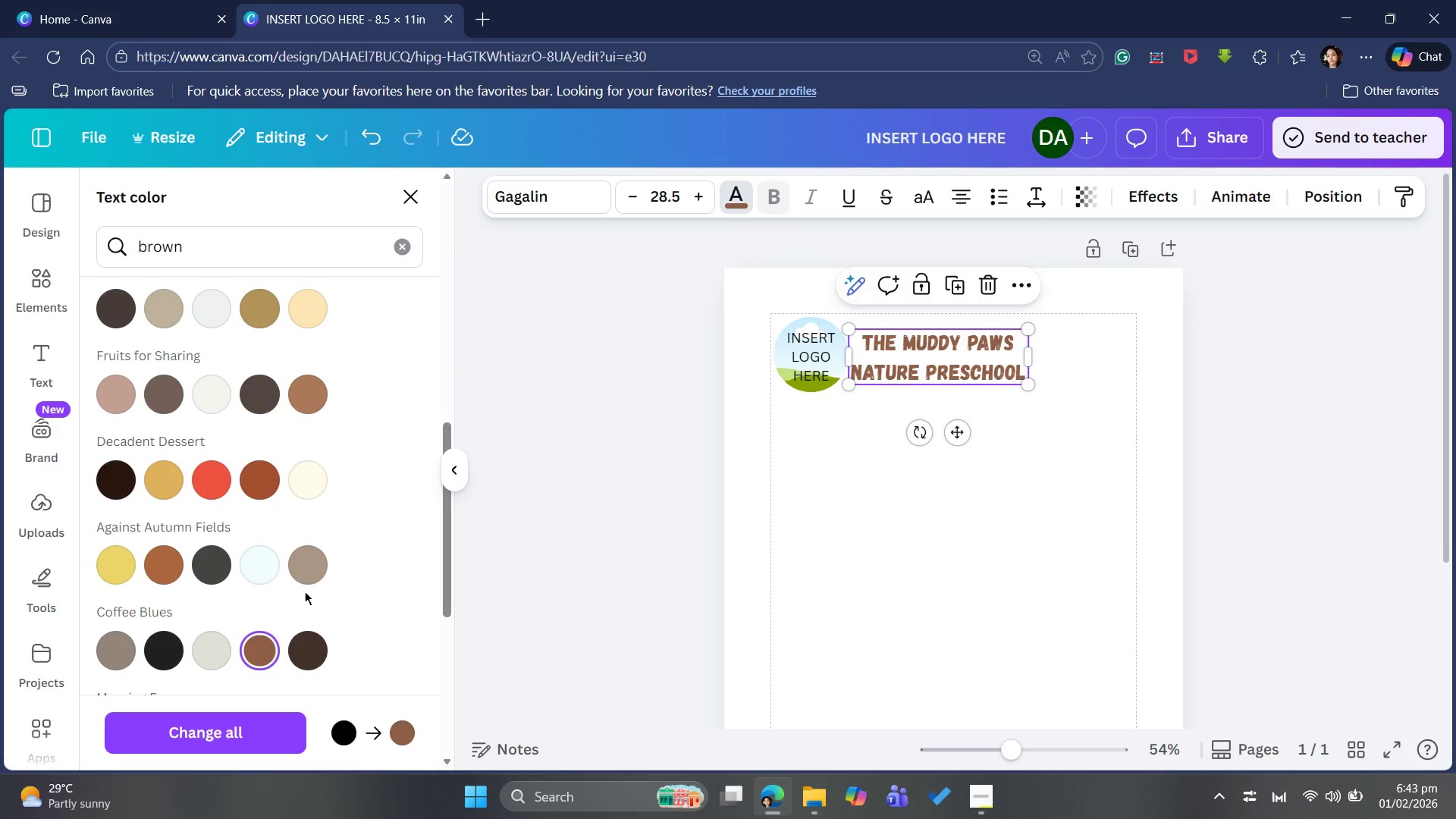 
scroll: coordinate [258, 577], scroll_direction: down, amount: 4.0
 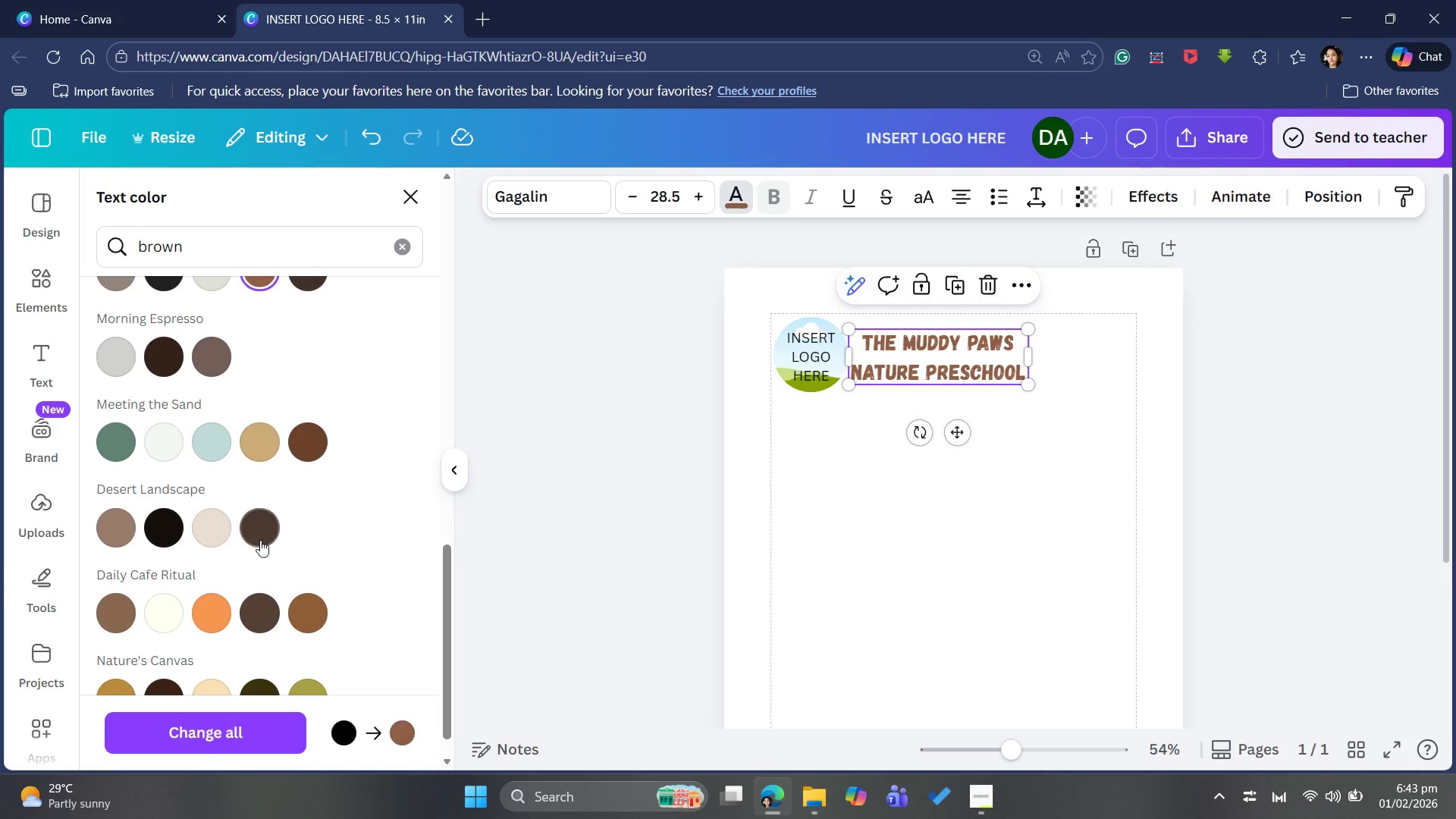 
left_click([261, 543])
 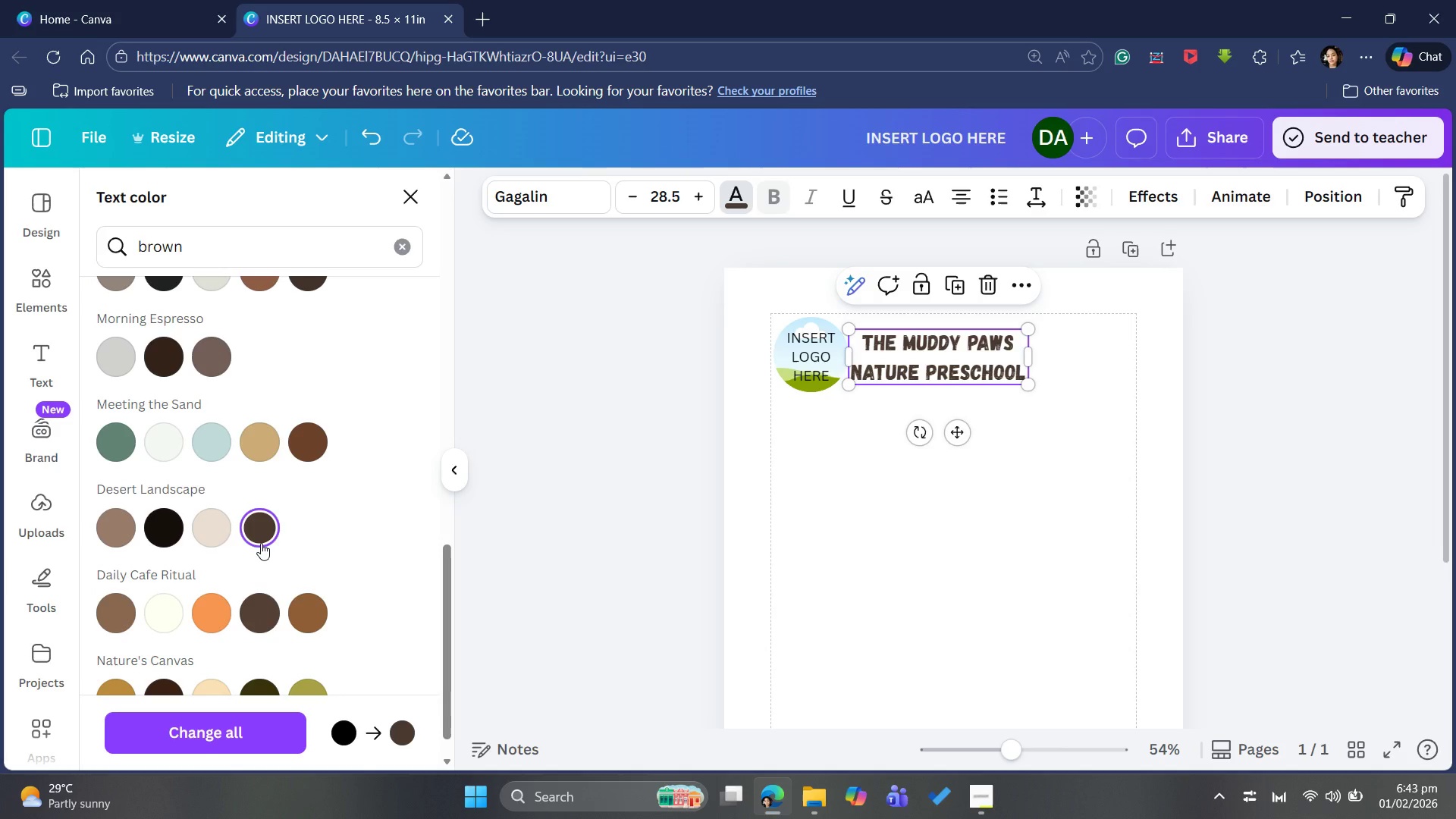 
scroll: coordinate [260, 544], scroll_direction: down, amount: 12.0
 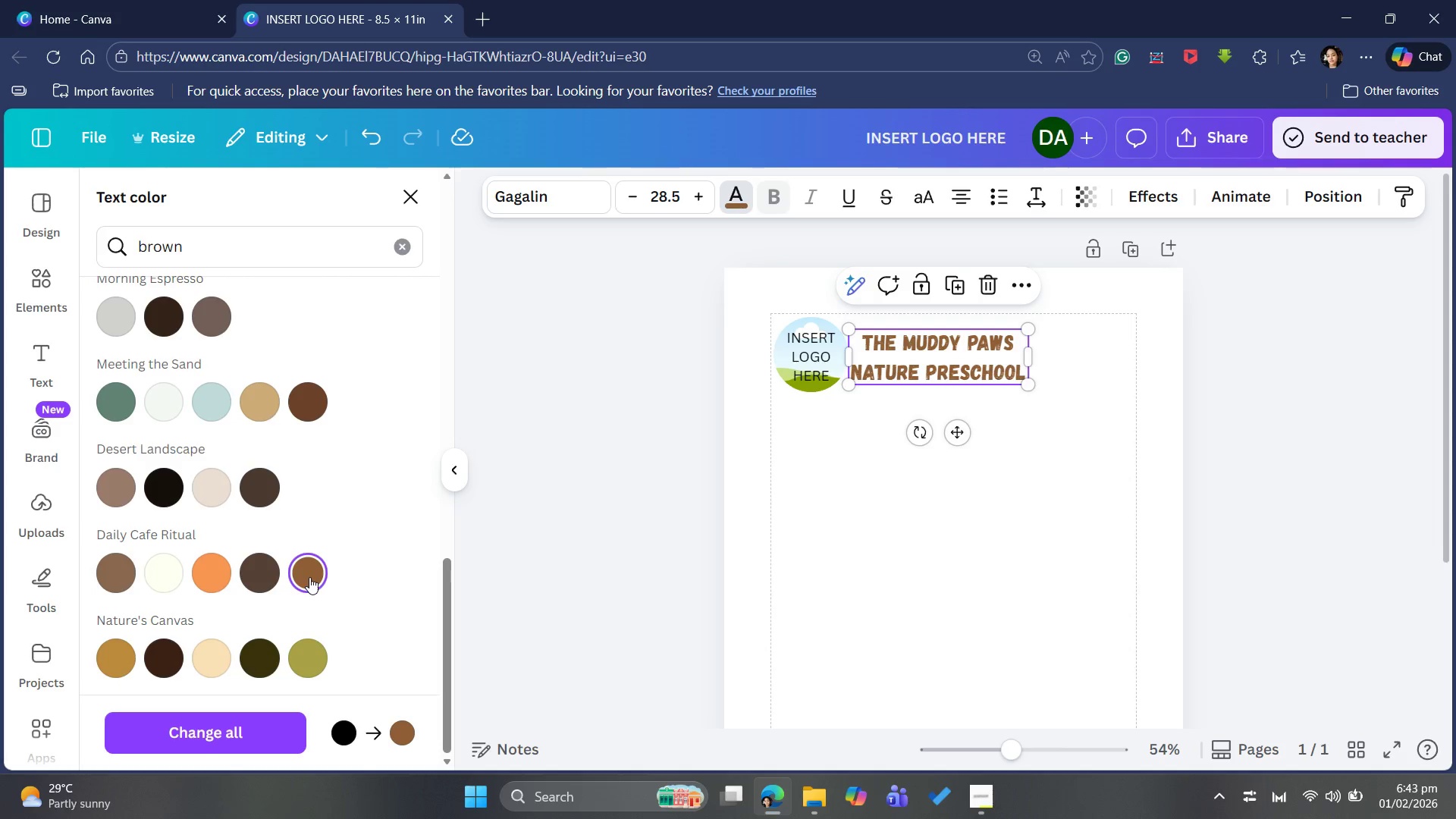 
scroll: coordinate [278, 561], scroll_direction: up, amount: 4.0
 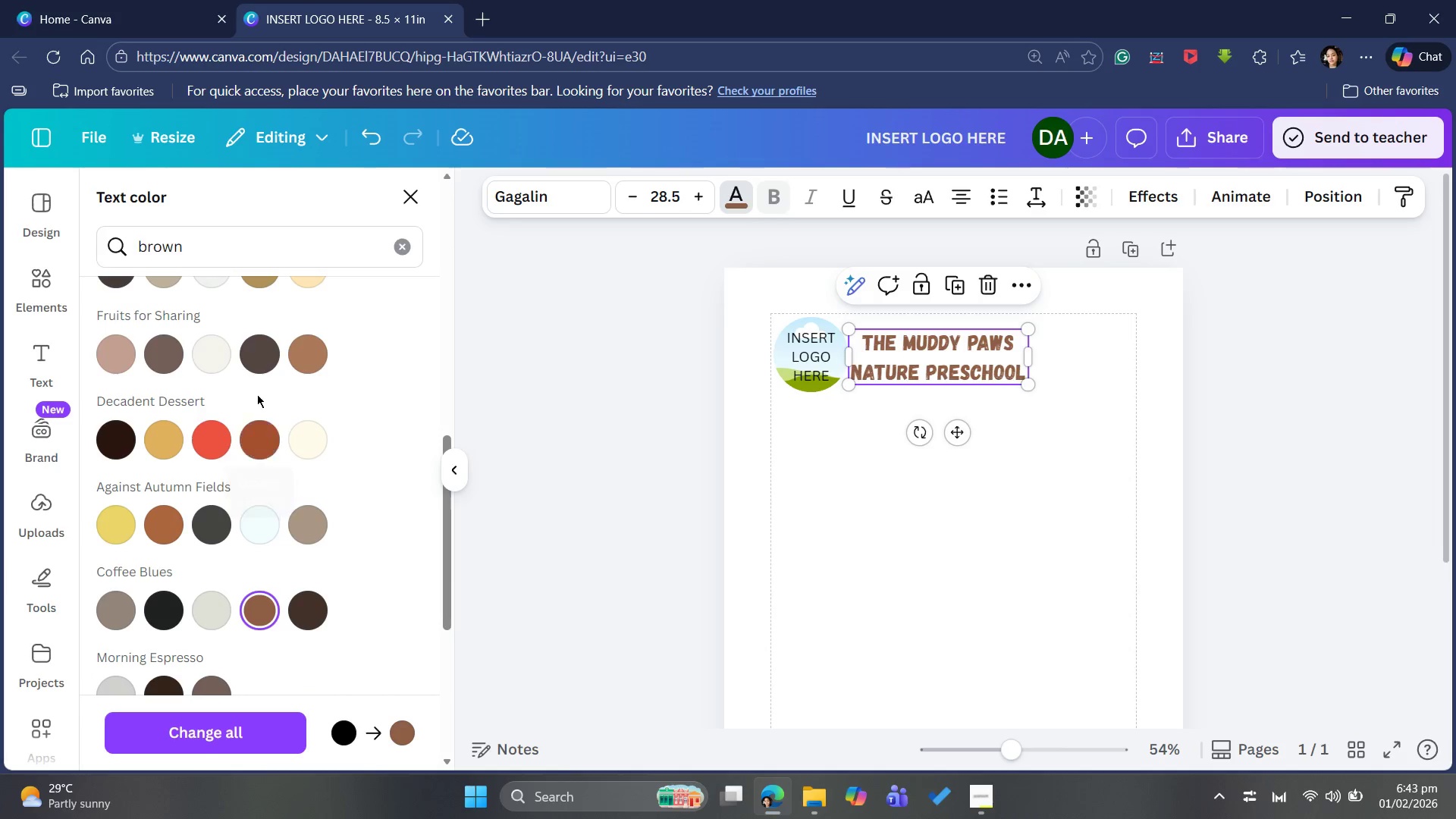 
left_click([263, 364])
 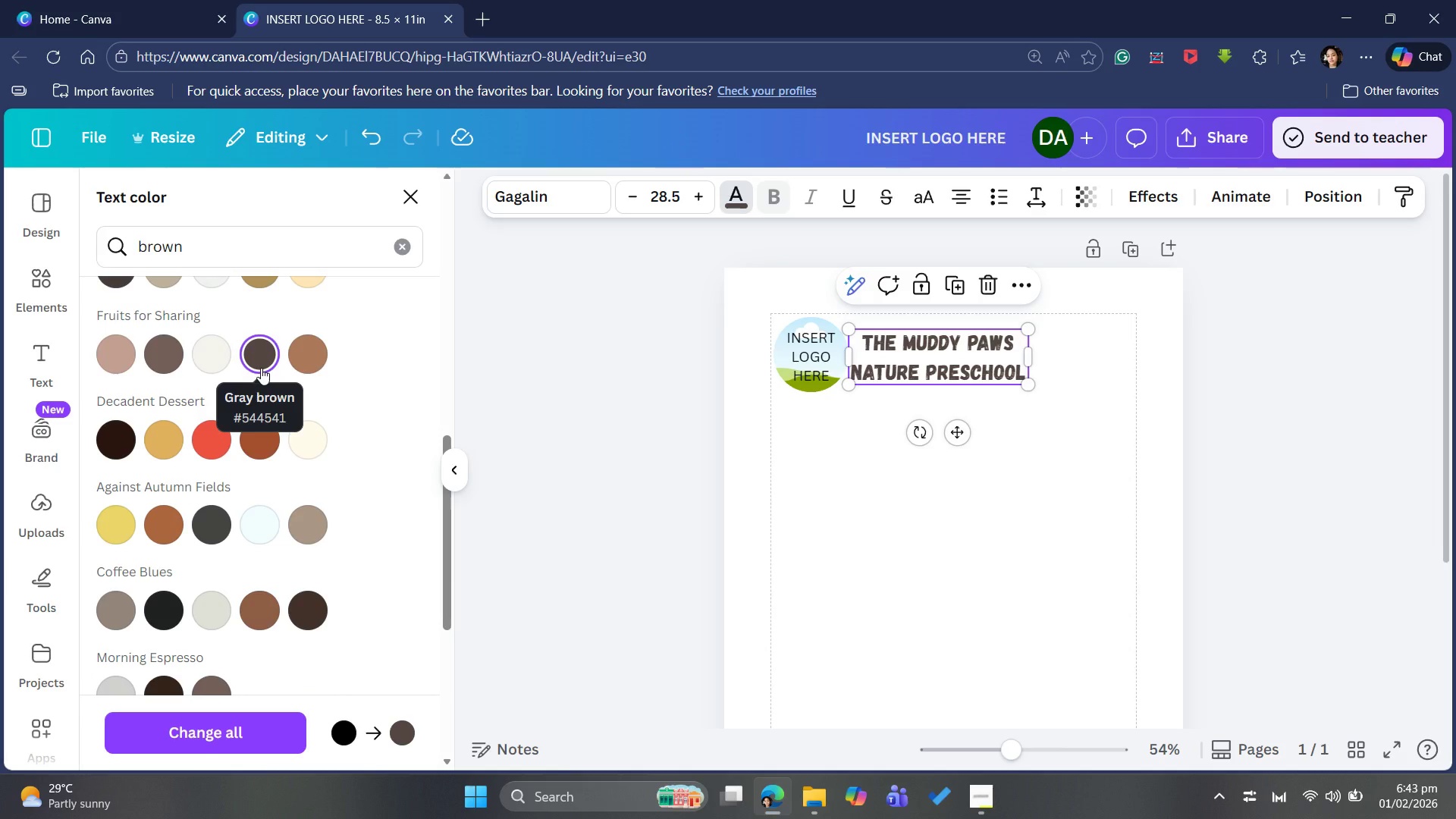 
scroll: coordinate [256, 373], scroll_direction: up, amount: 1.0
 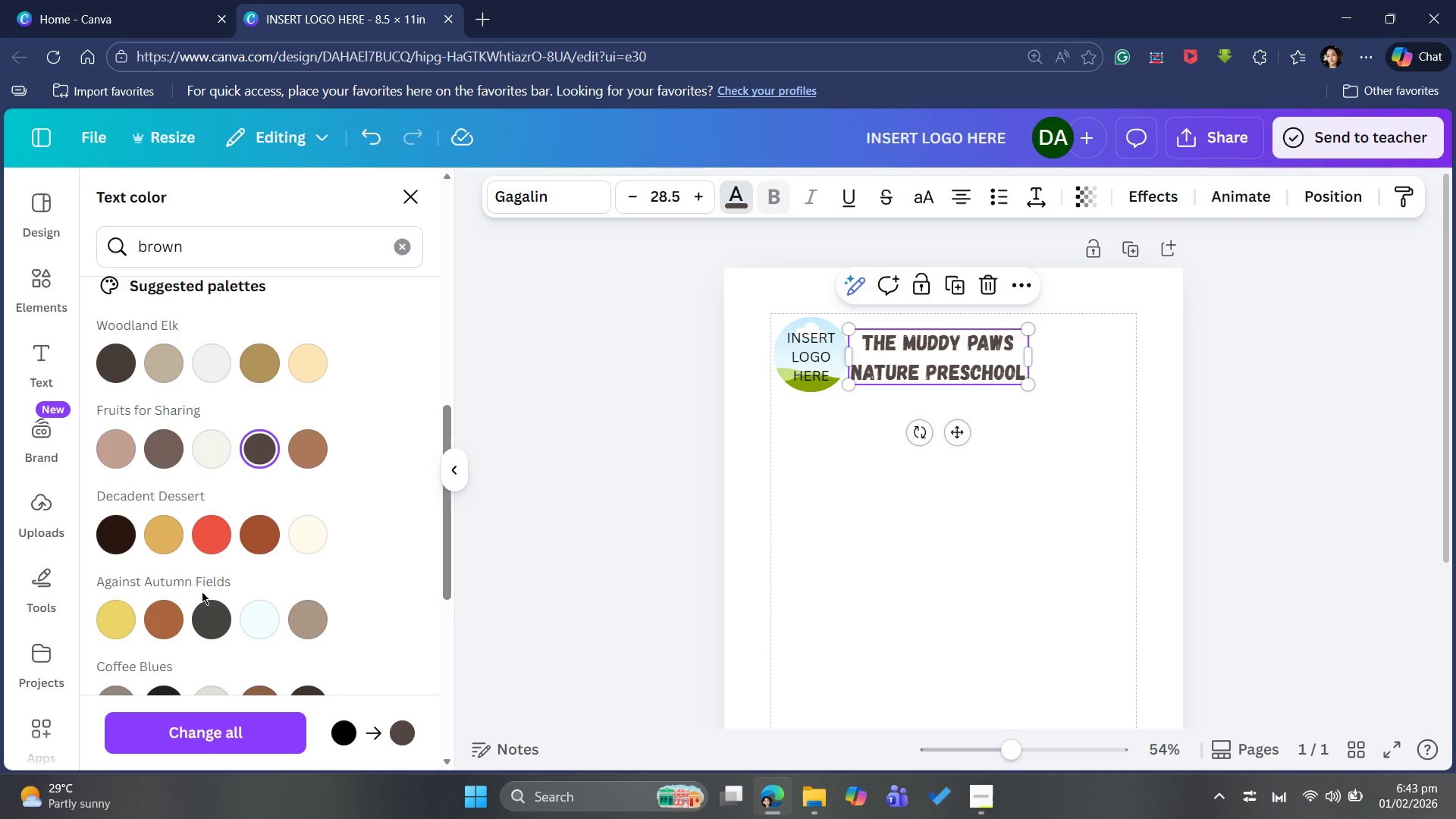 
scroll: coordinate [269, 613], scroll_direction: down, amount: 3.0
 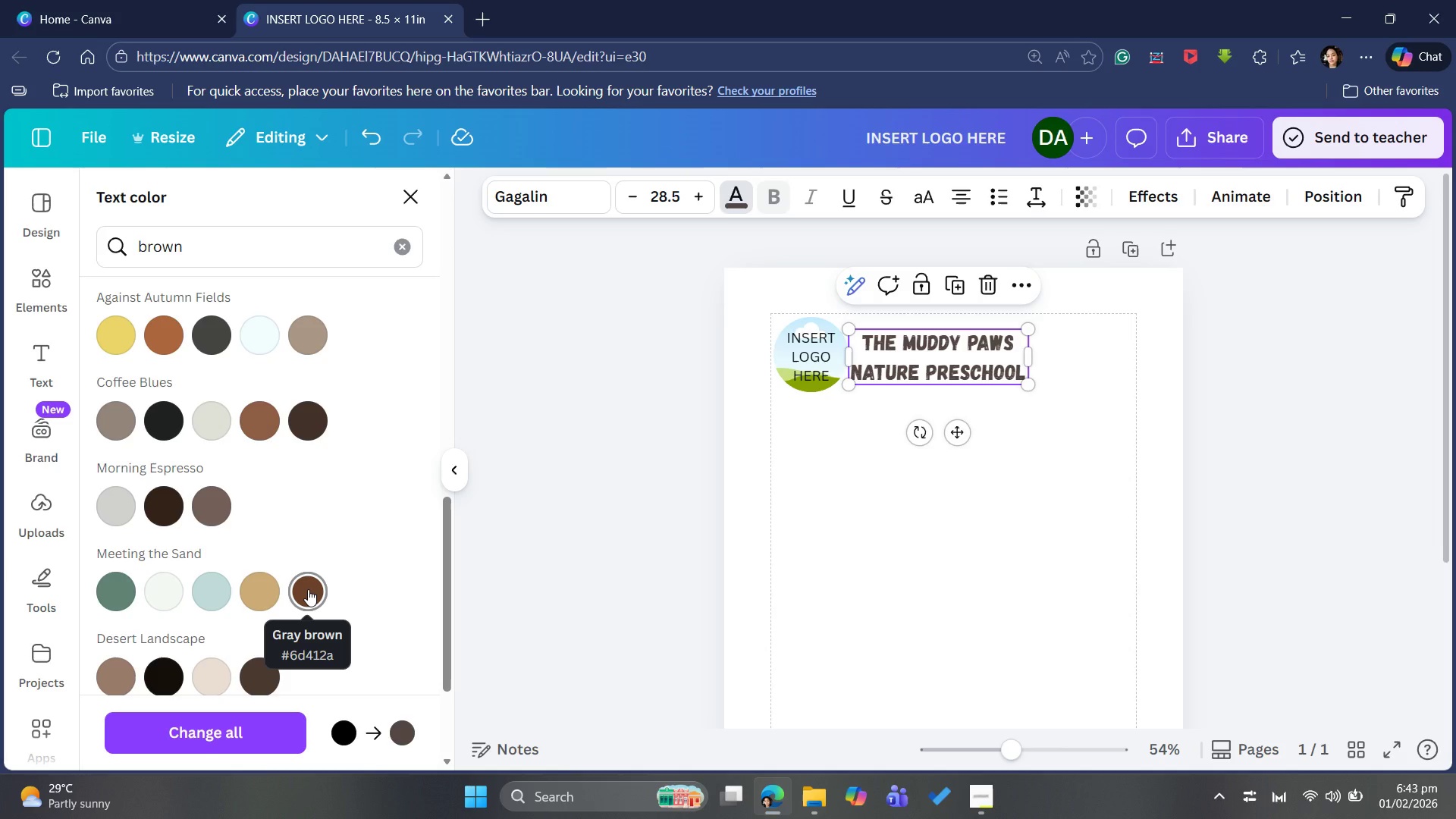 
left_click([308, 589])
 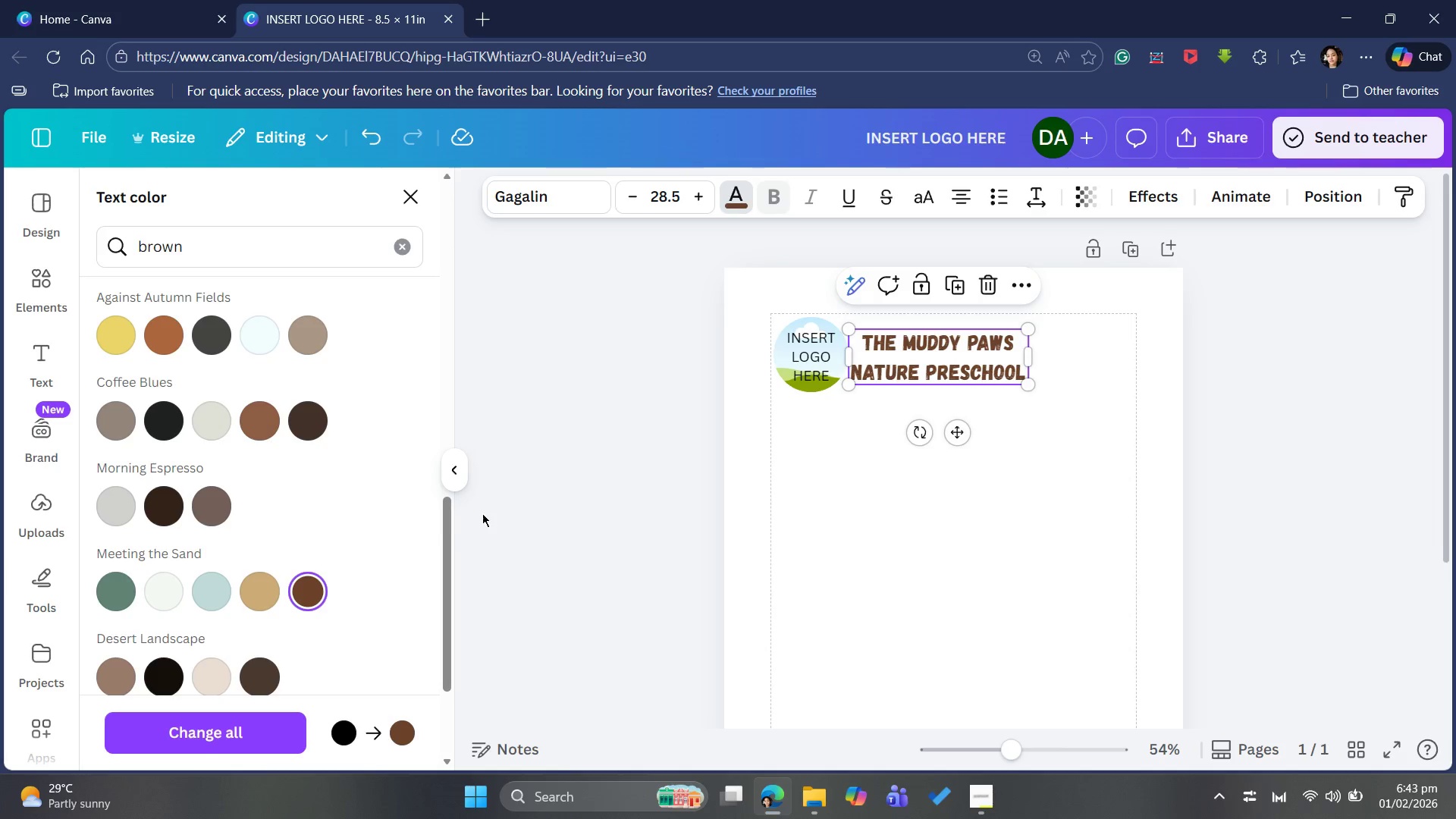 
scroll: coordinate [326, 601], scroll_direction: down, amount: 1.0
 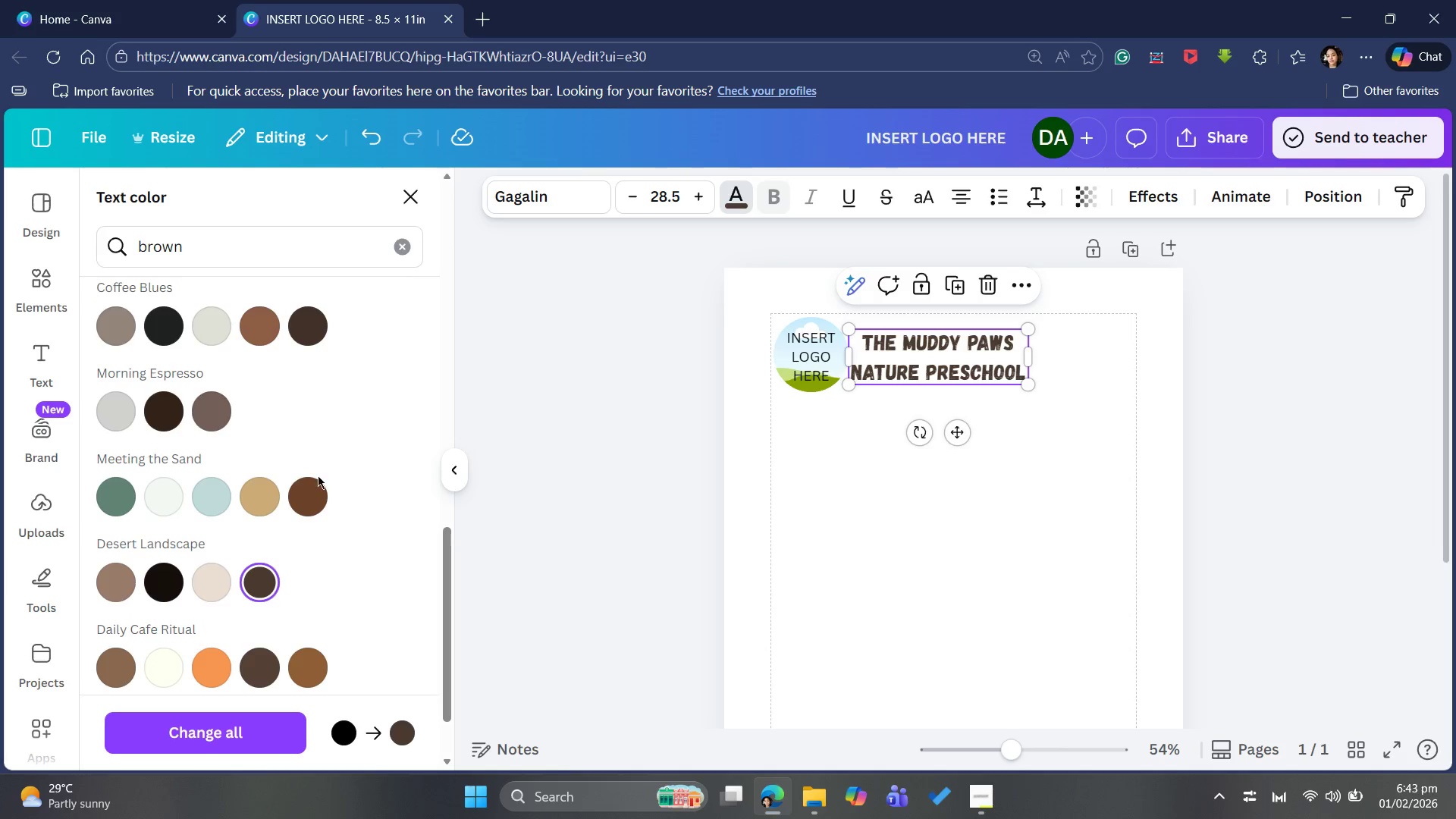 
left_click([321, 494])
 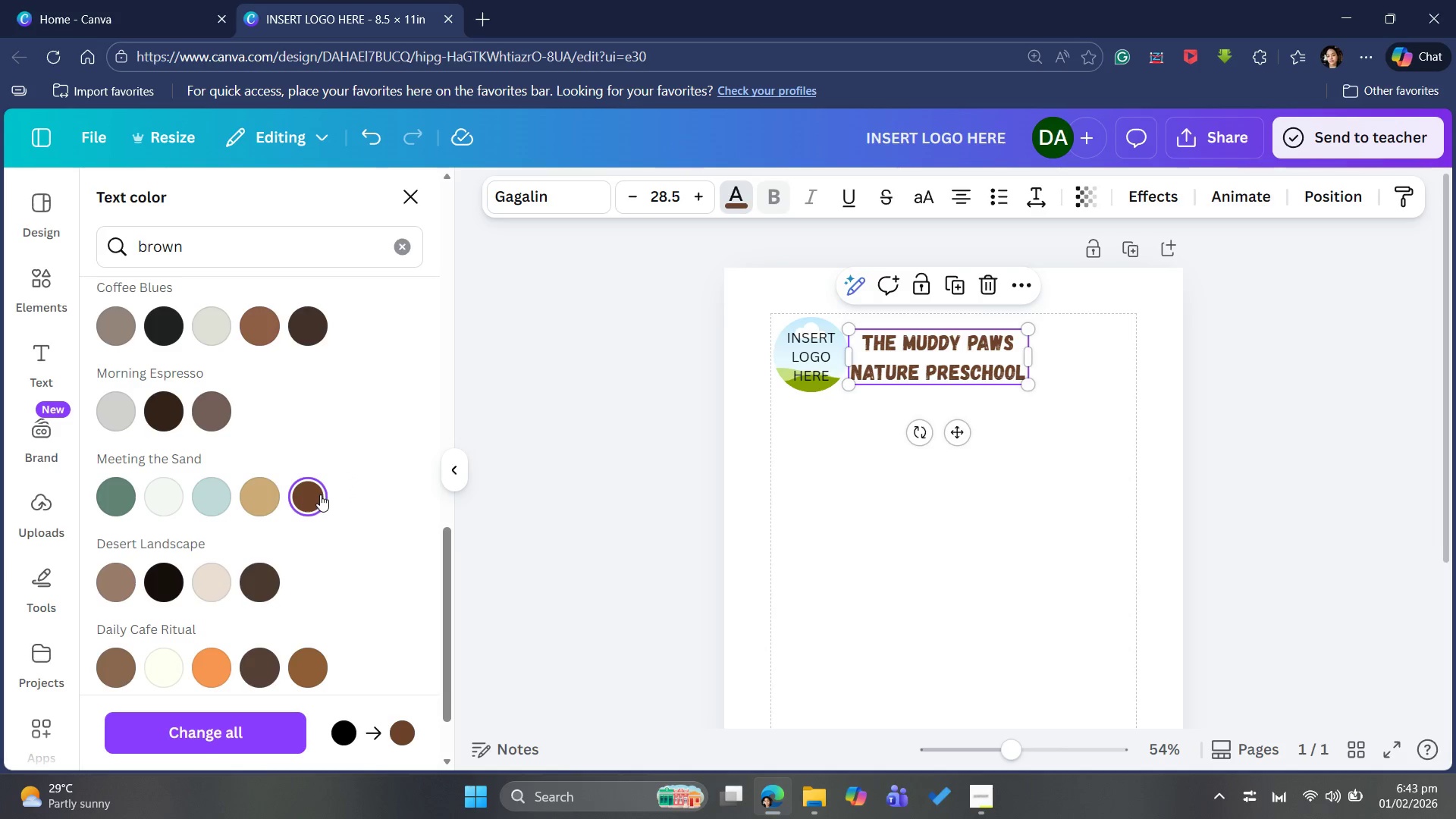 
wait(9.31)
 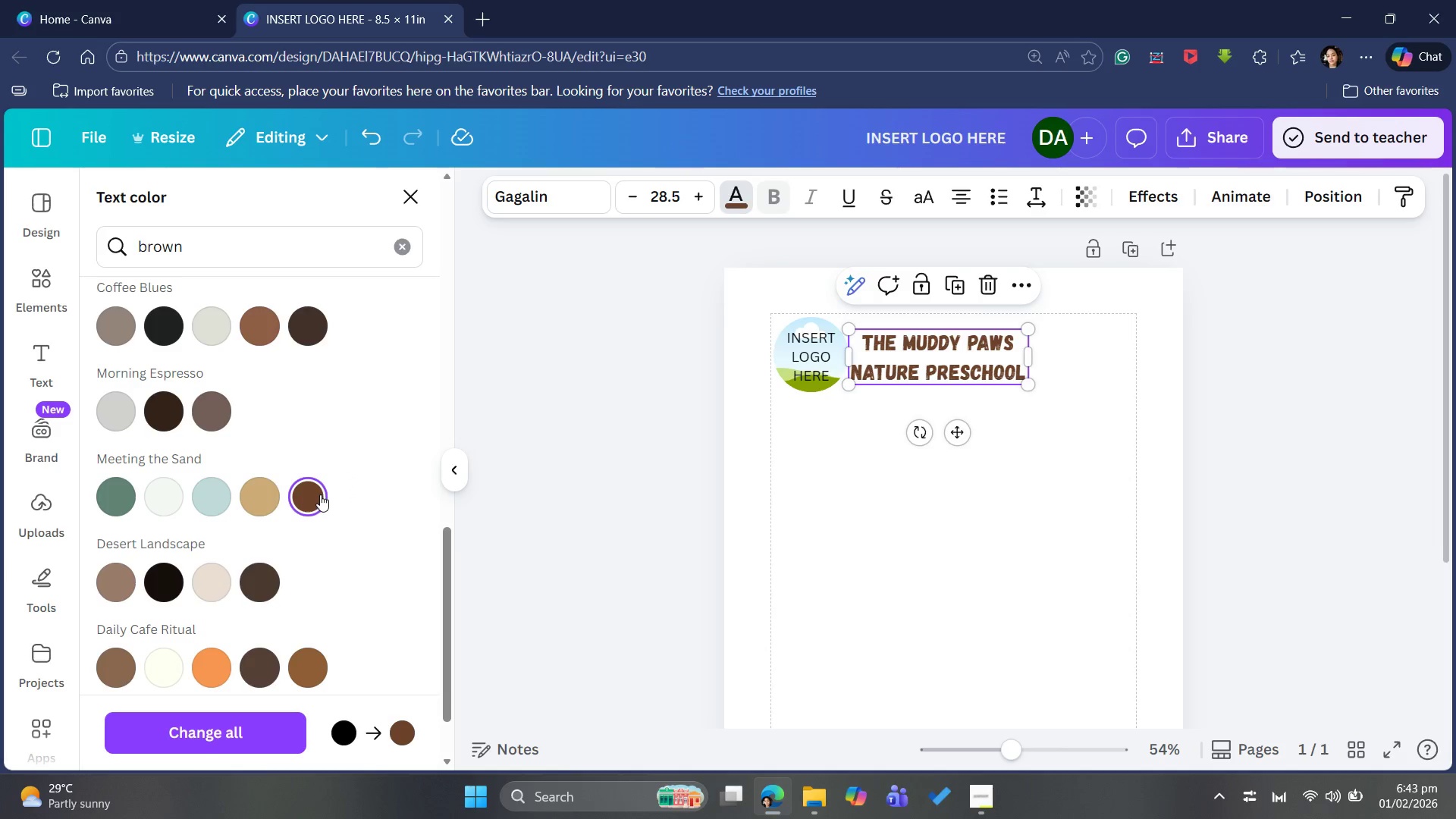 
left_click([1229, 356])
 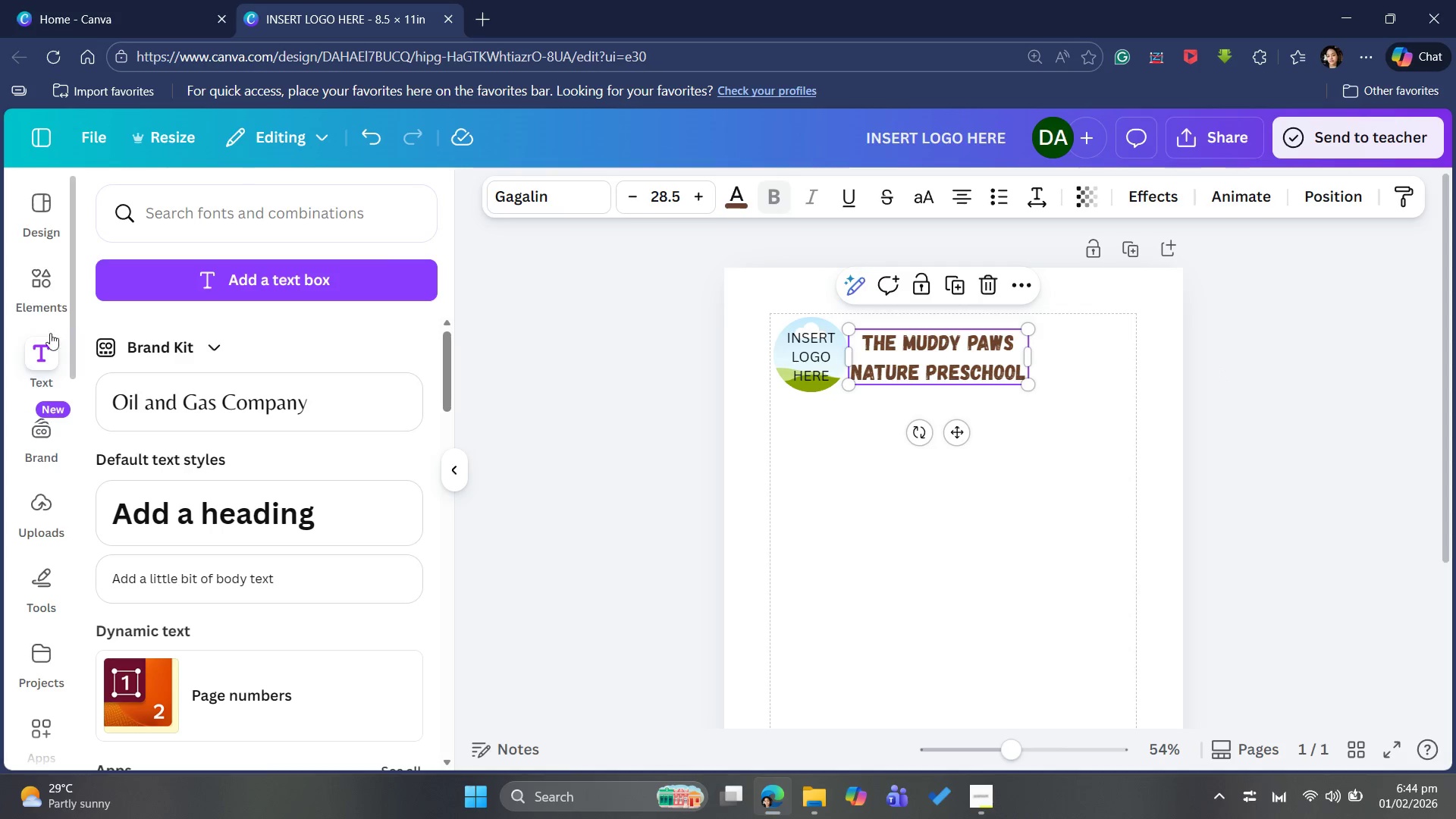 
left_click([43, 290])
 